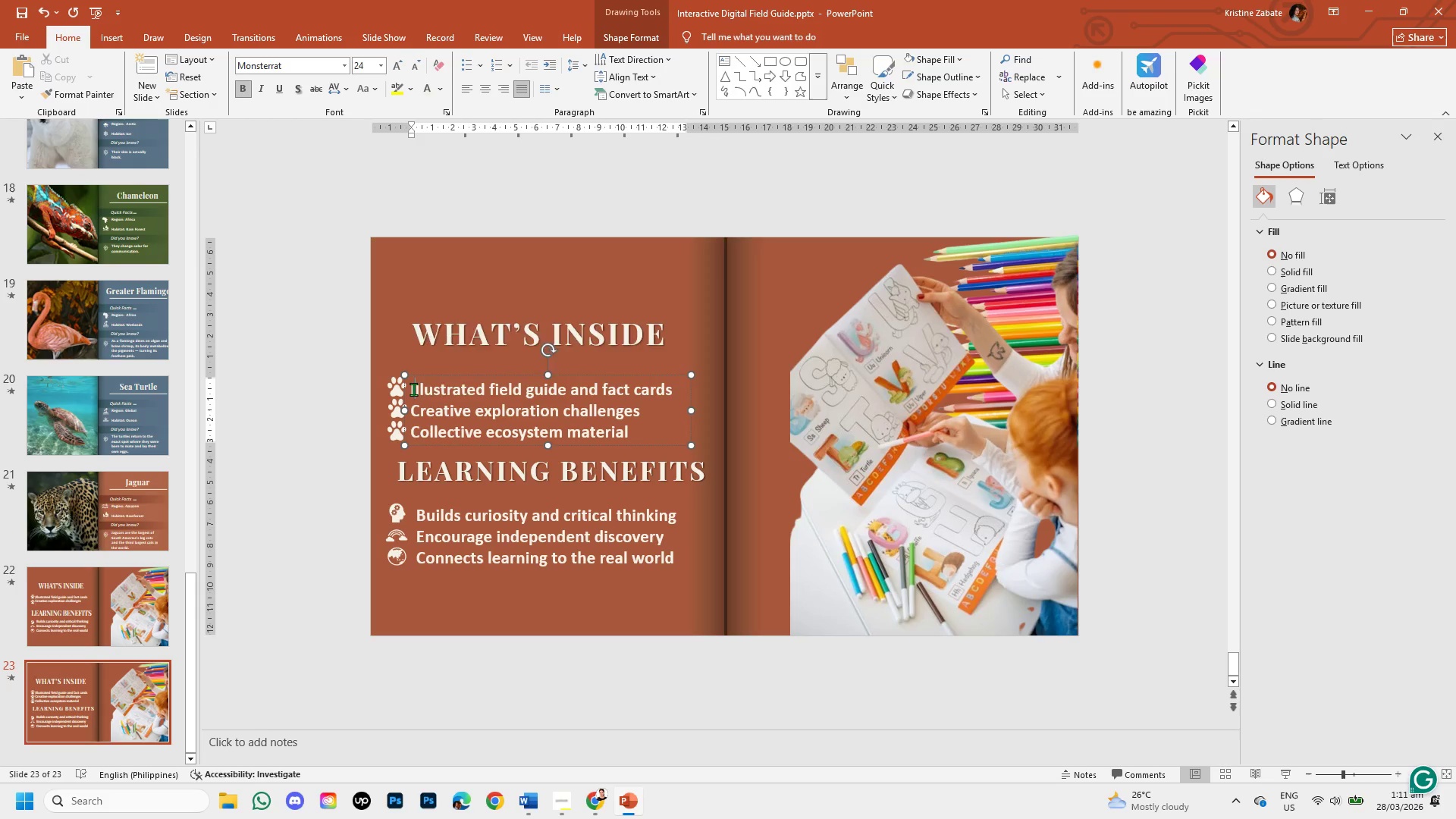 
left_click_drag(start_coordinate=[413, 389], to_coordinate=[535, 413])
 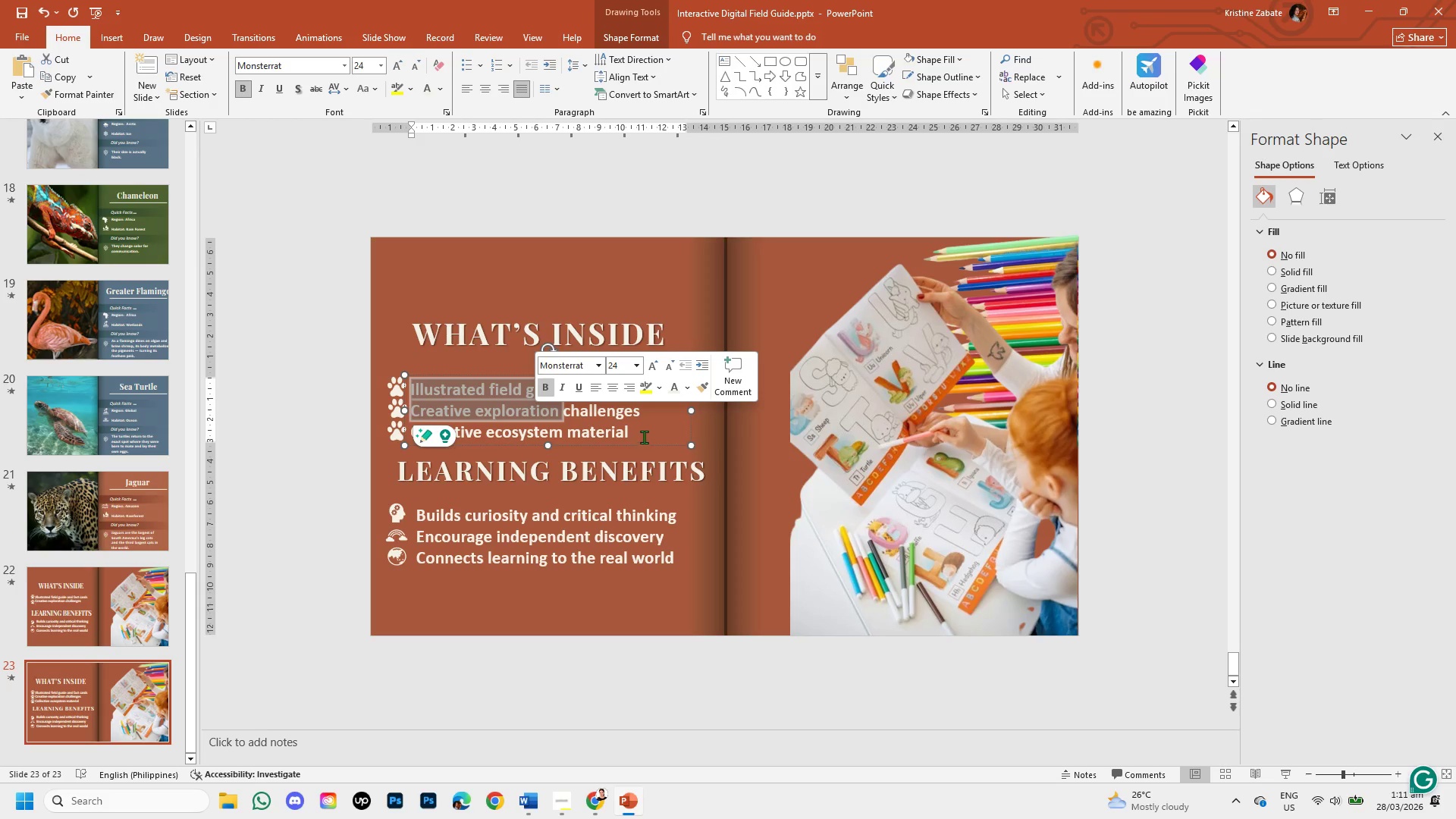 
left_click([639, 433])
 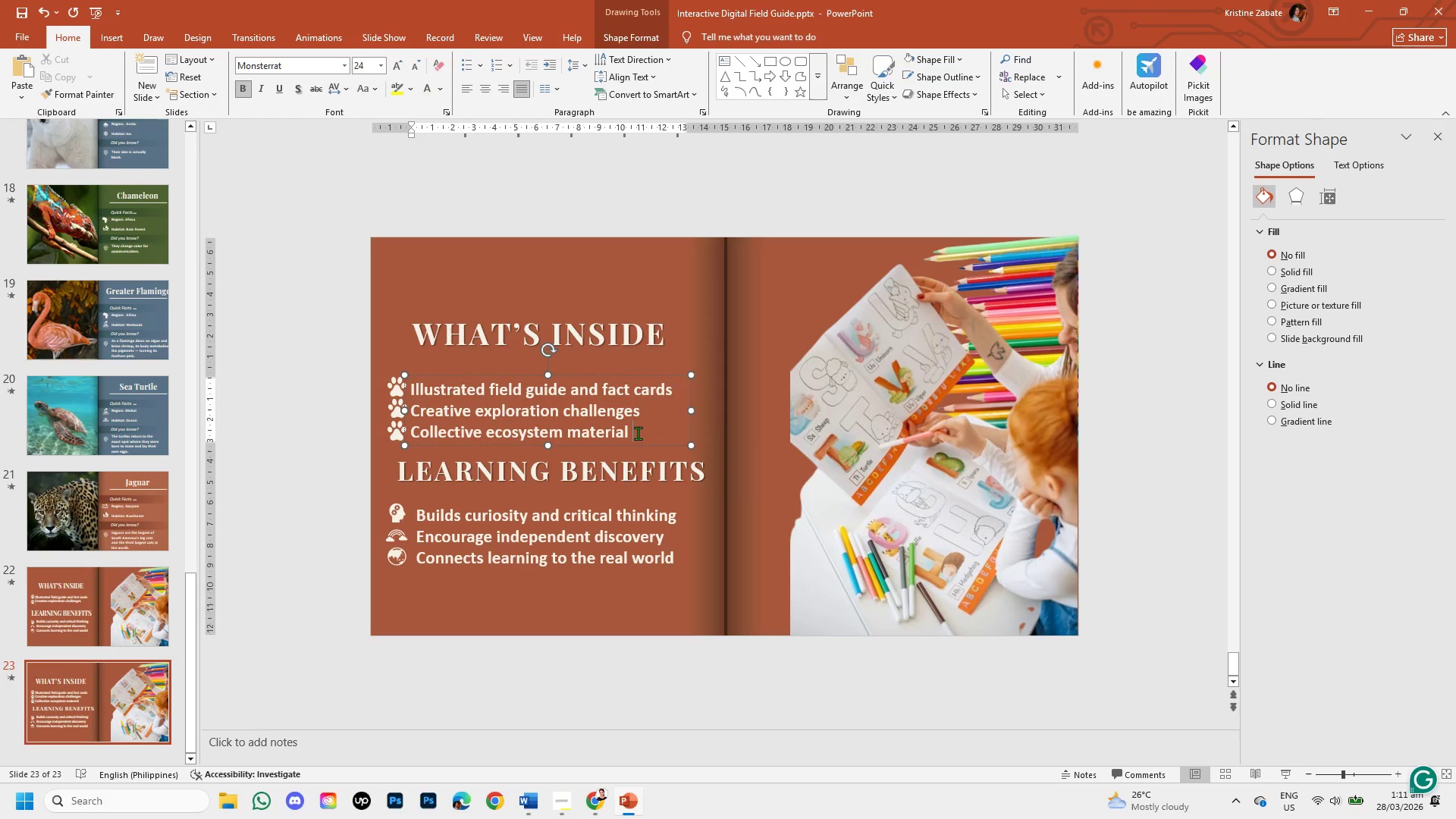 
left_click_drag(start_coordinate=[638, 433], to_coordinate=[432, 388])
 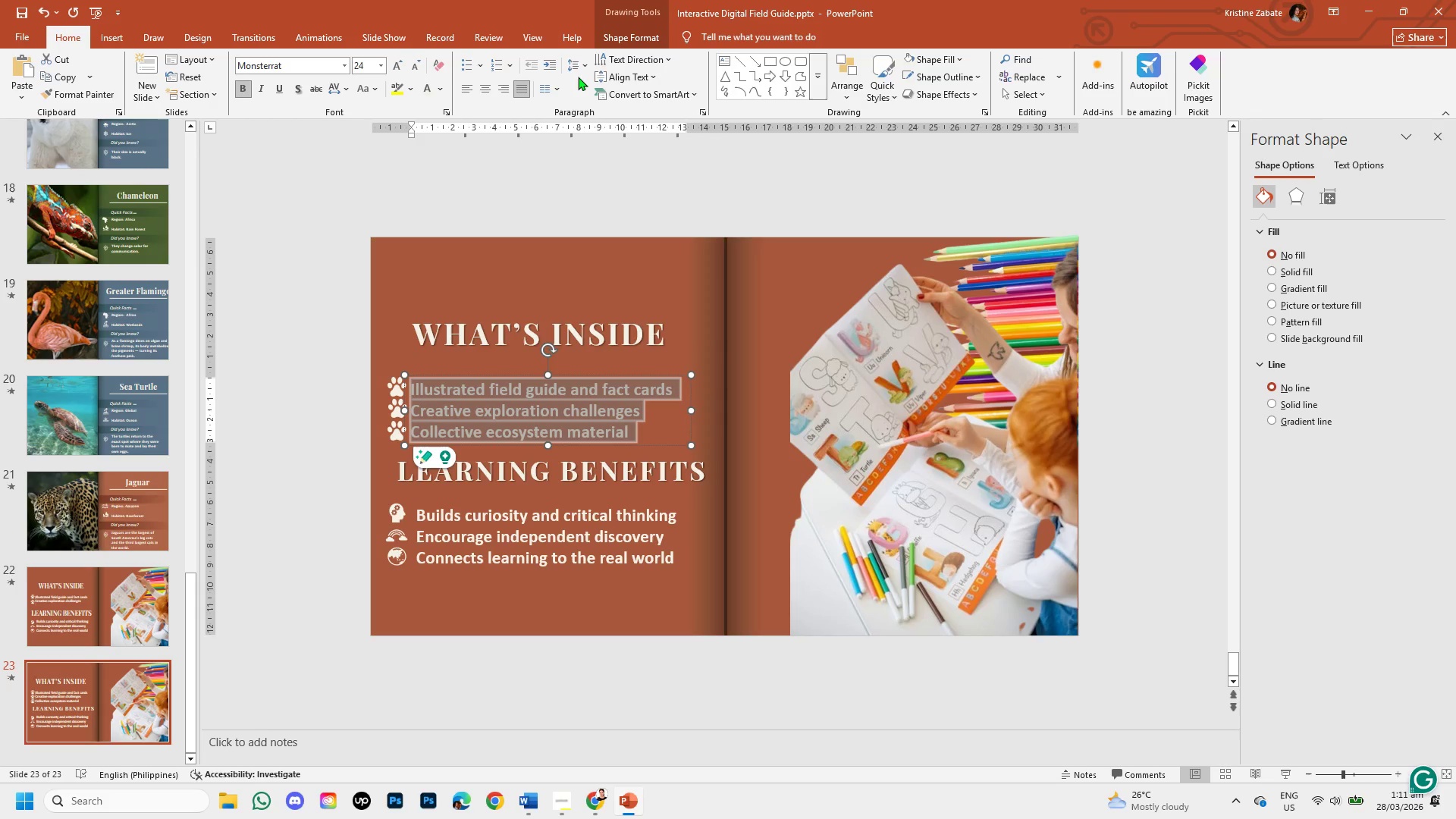 
left_click([582, 67])
 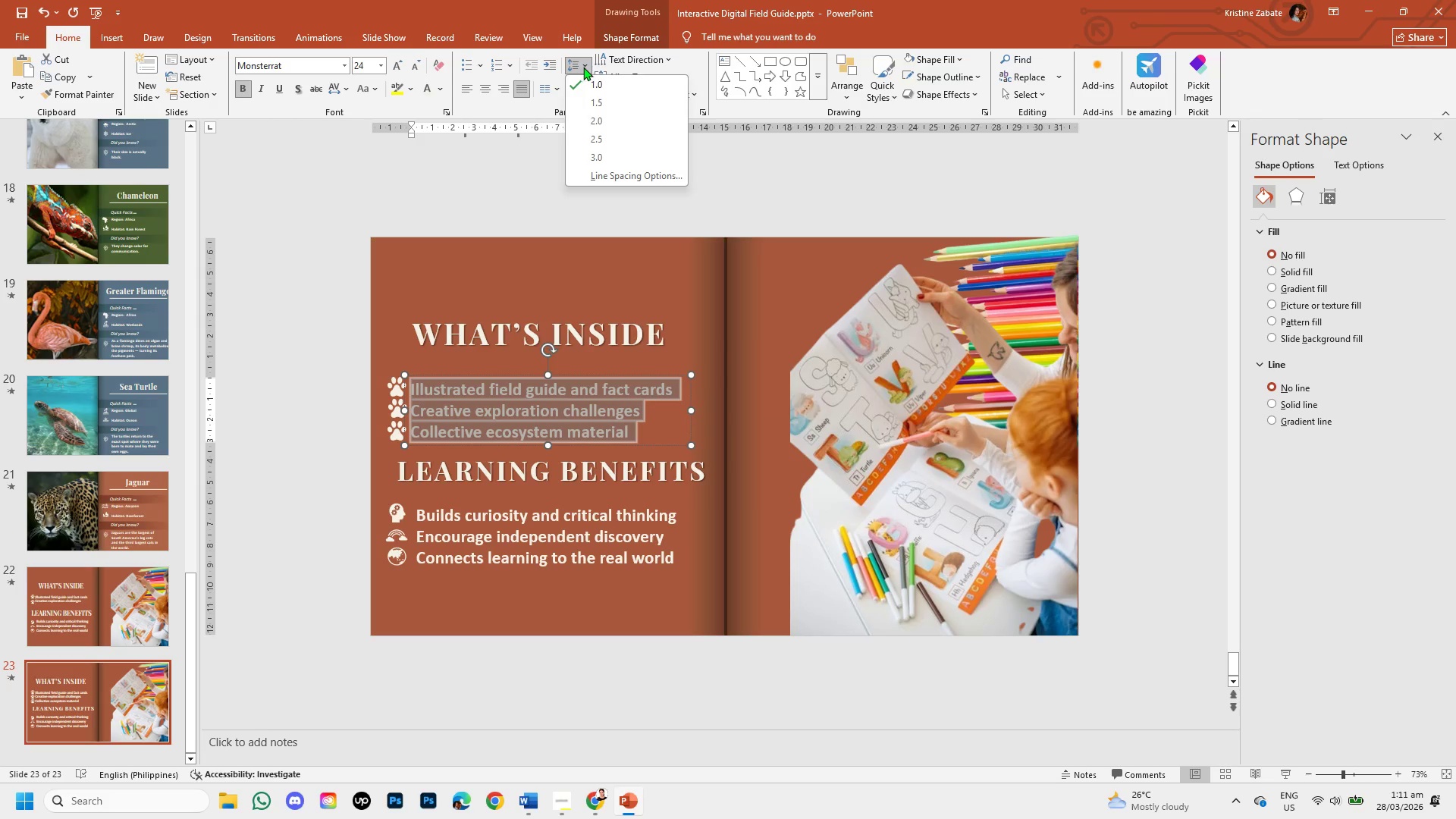 
wait(6.56)
 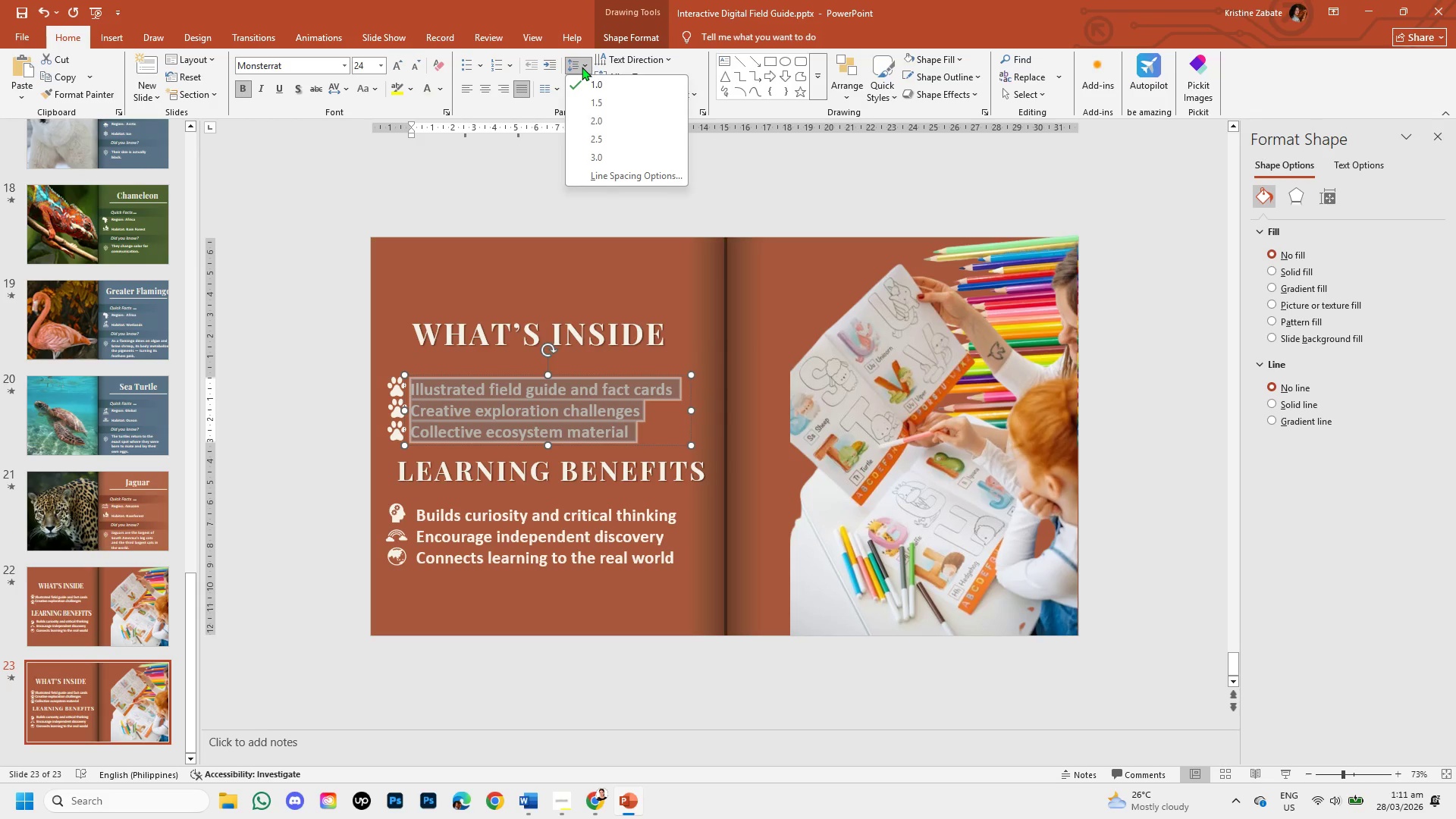 
left_click([641, 168])
 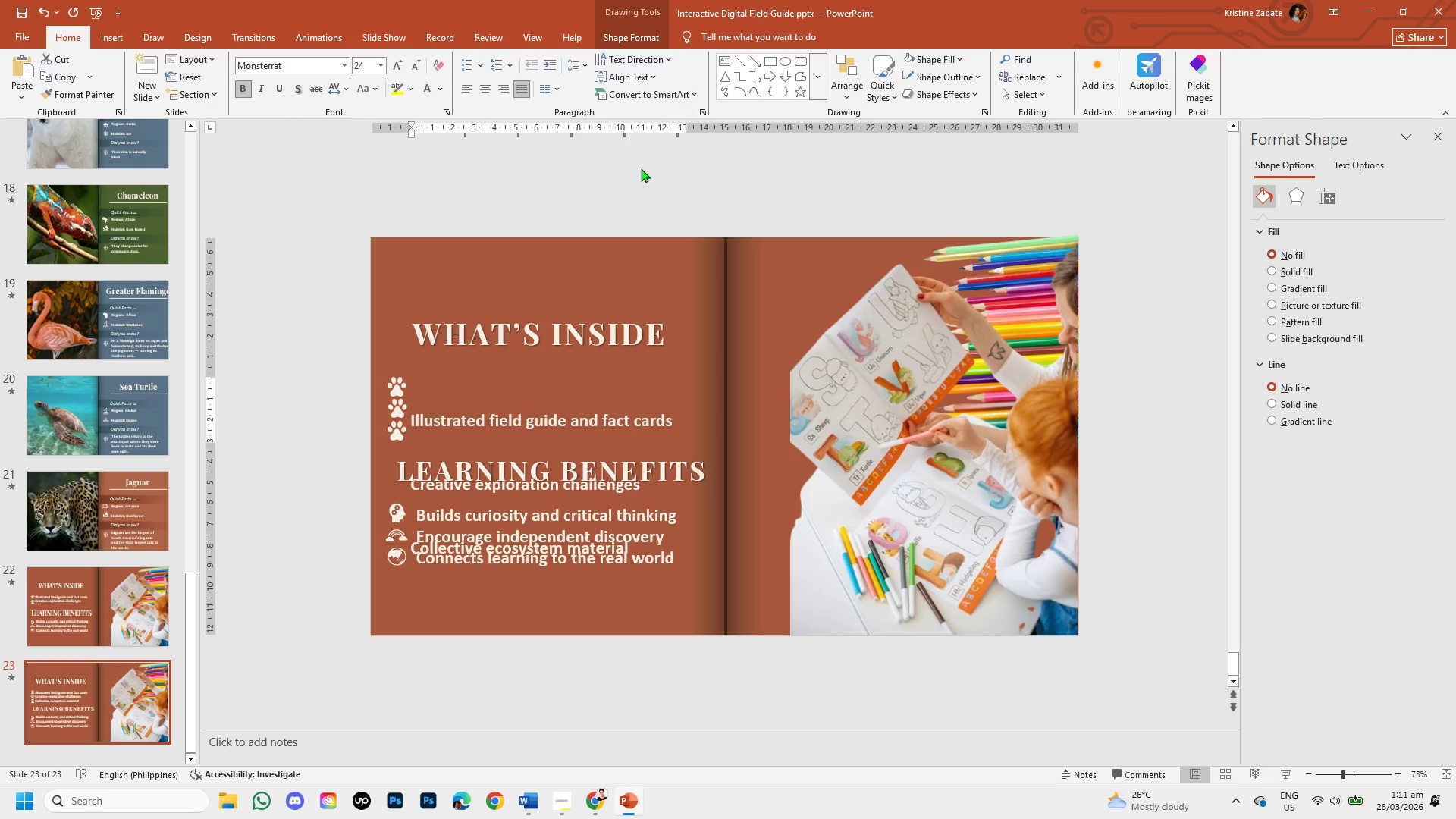 
mouse_move([648, 184])
 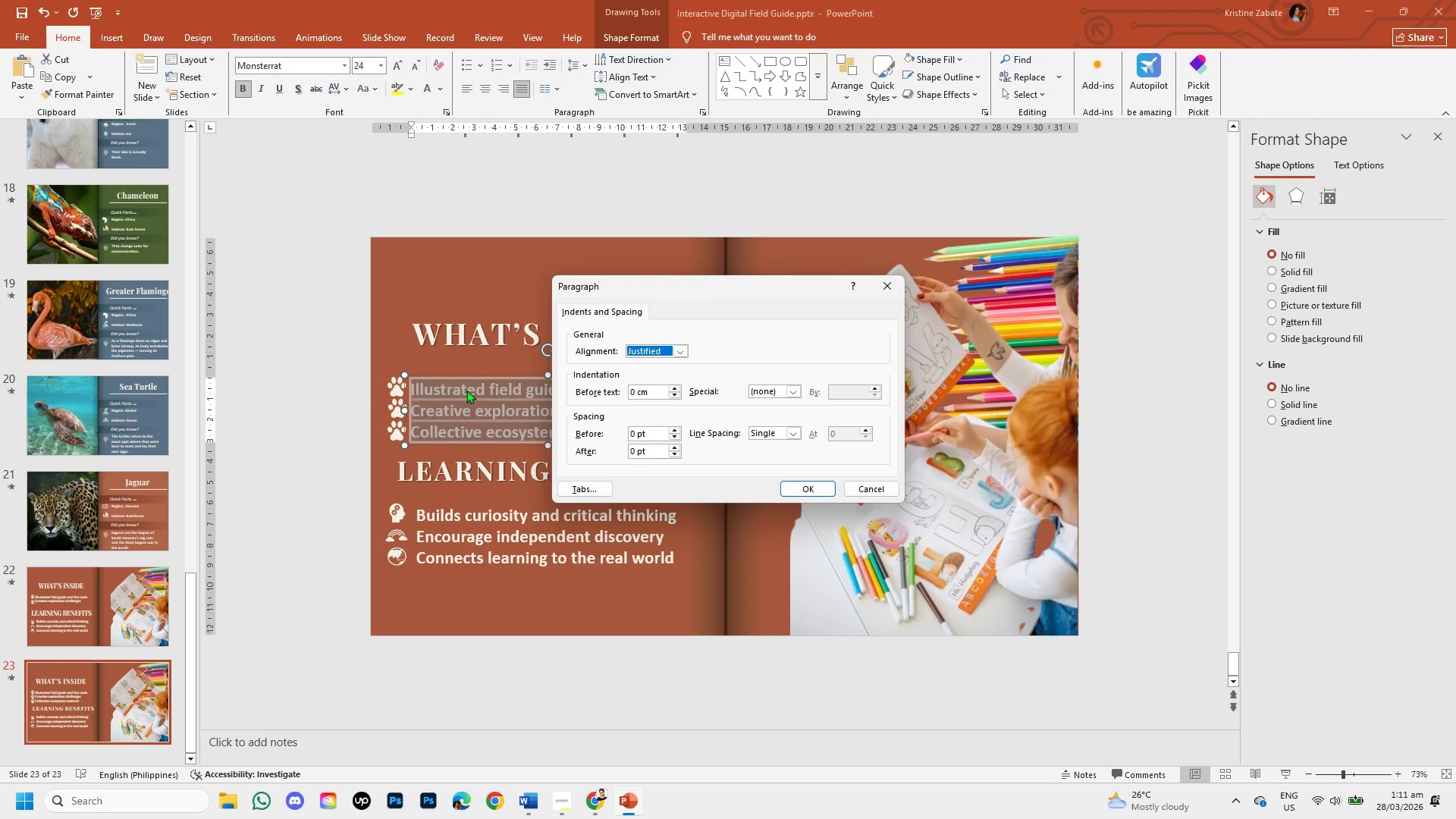 
left_click([879, 488])
 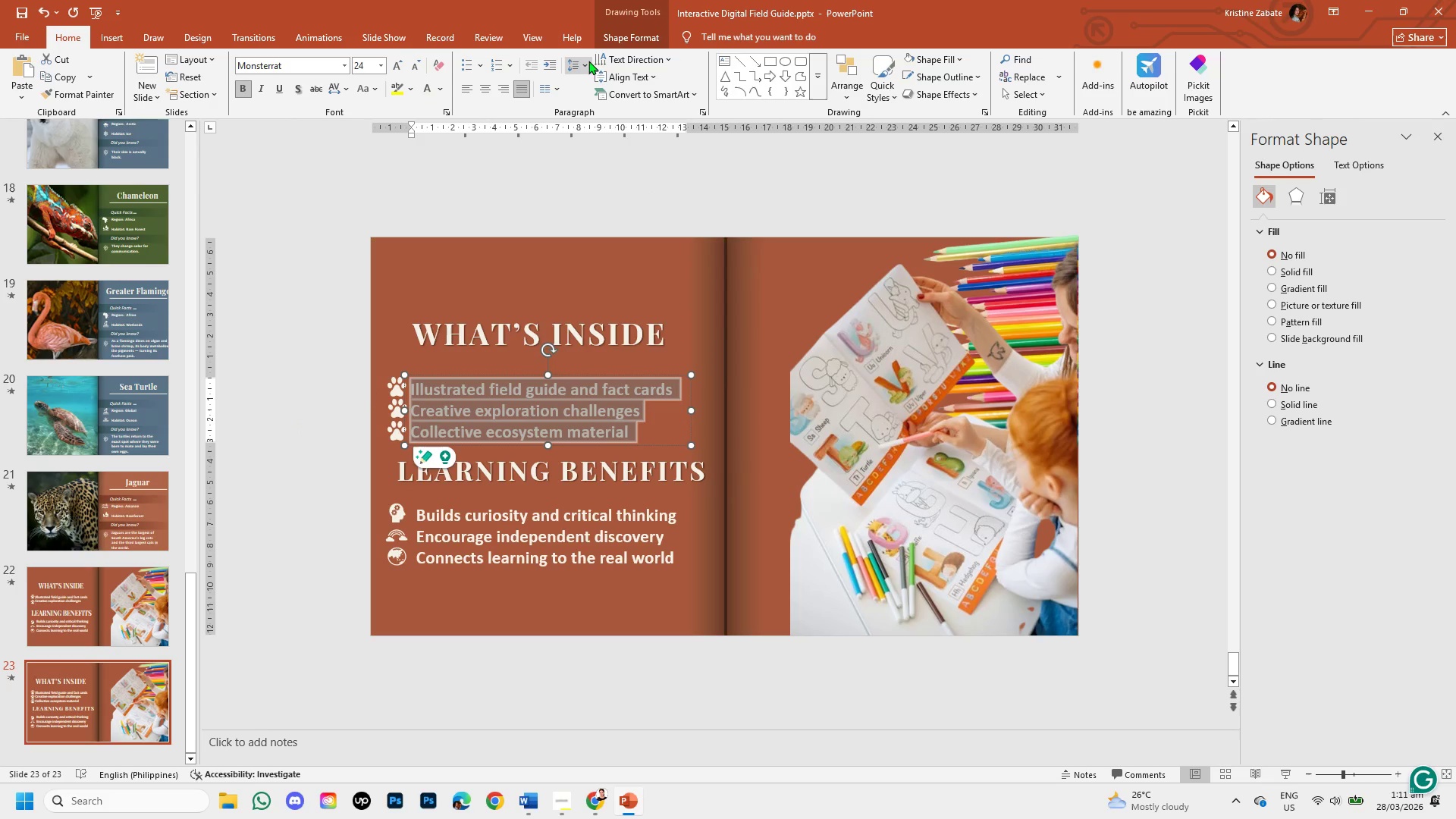 
left_click([585, 65])
 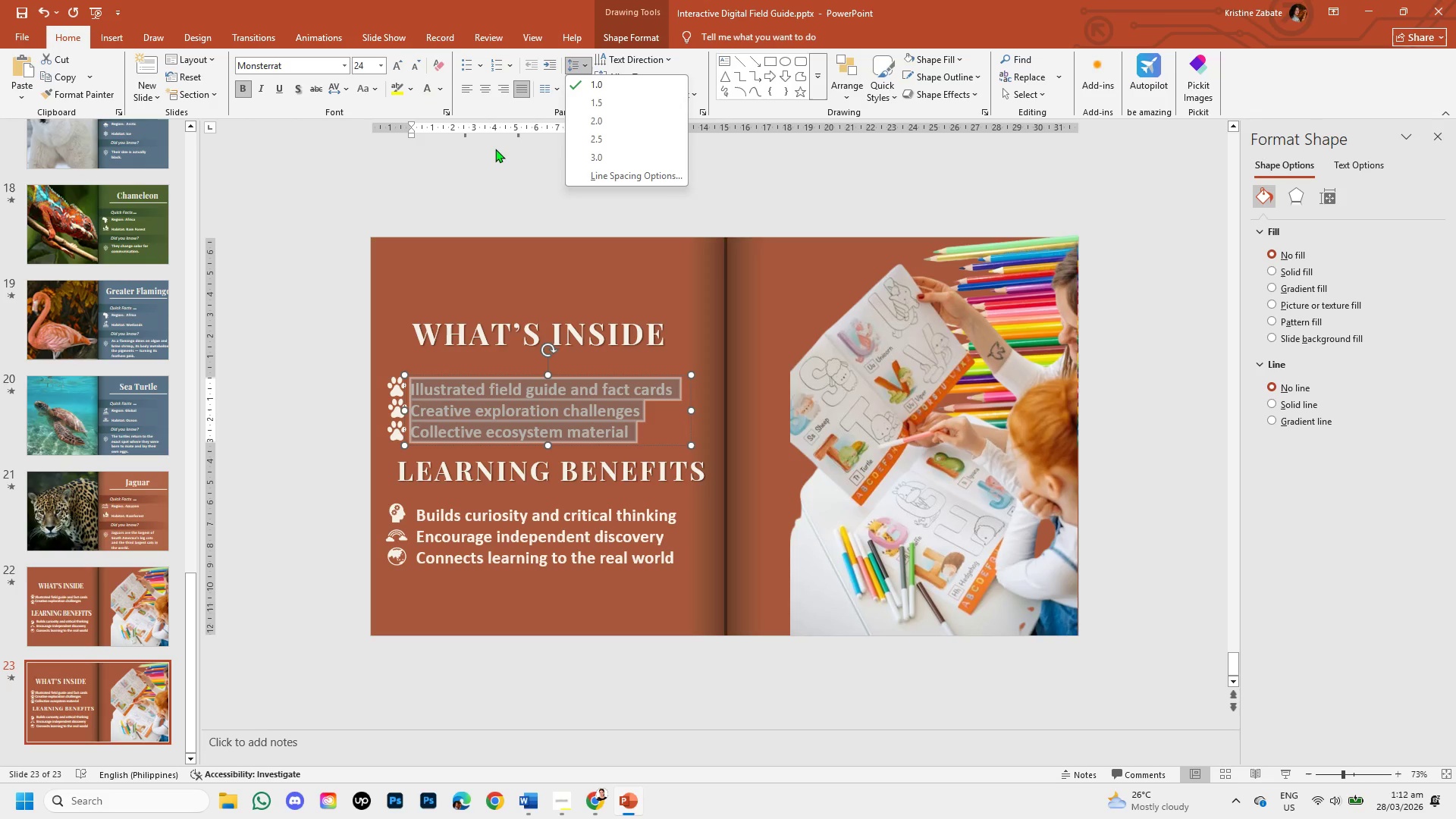 
wait(34.26)
 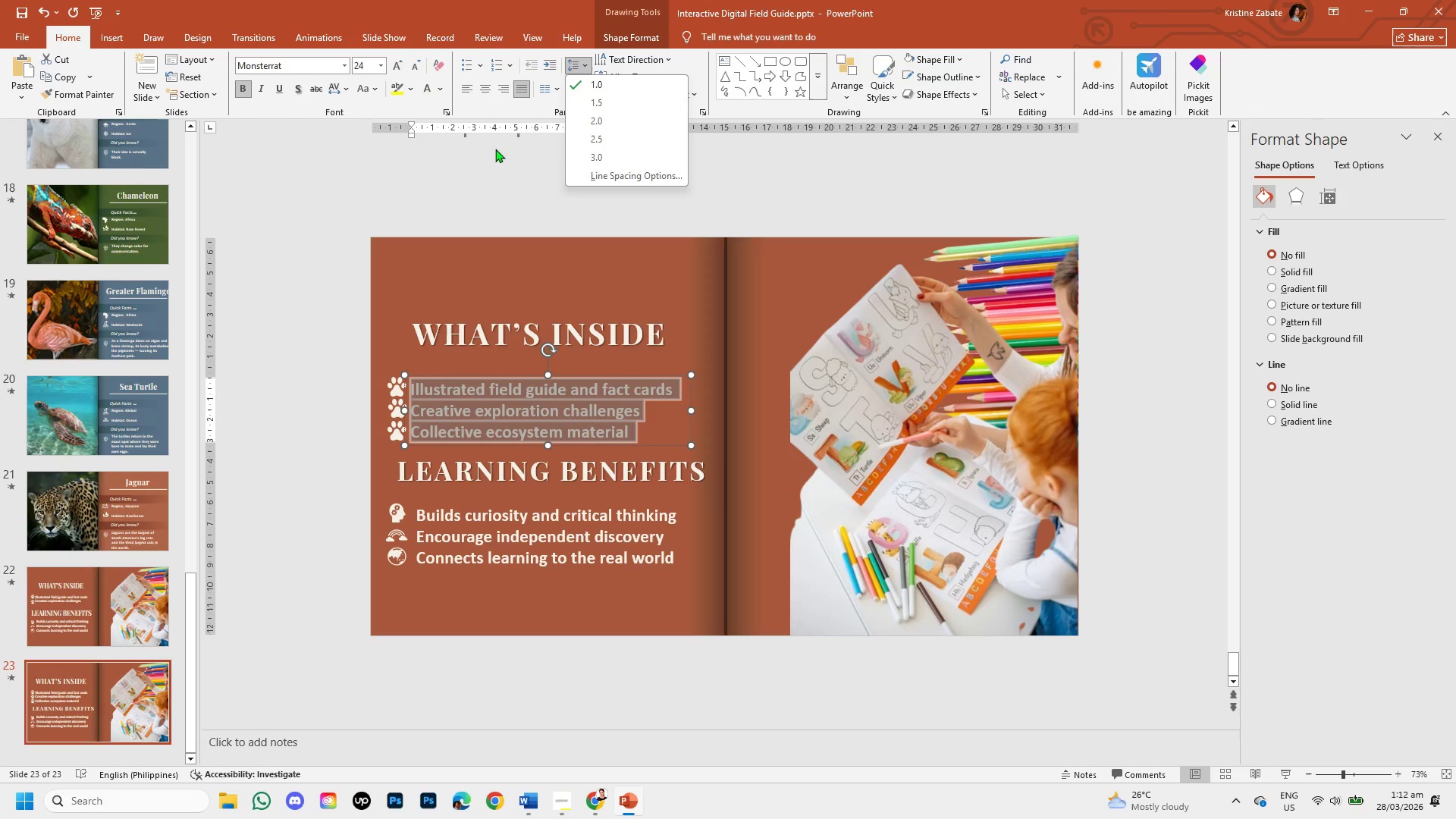 
left_click([676, 175])
 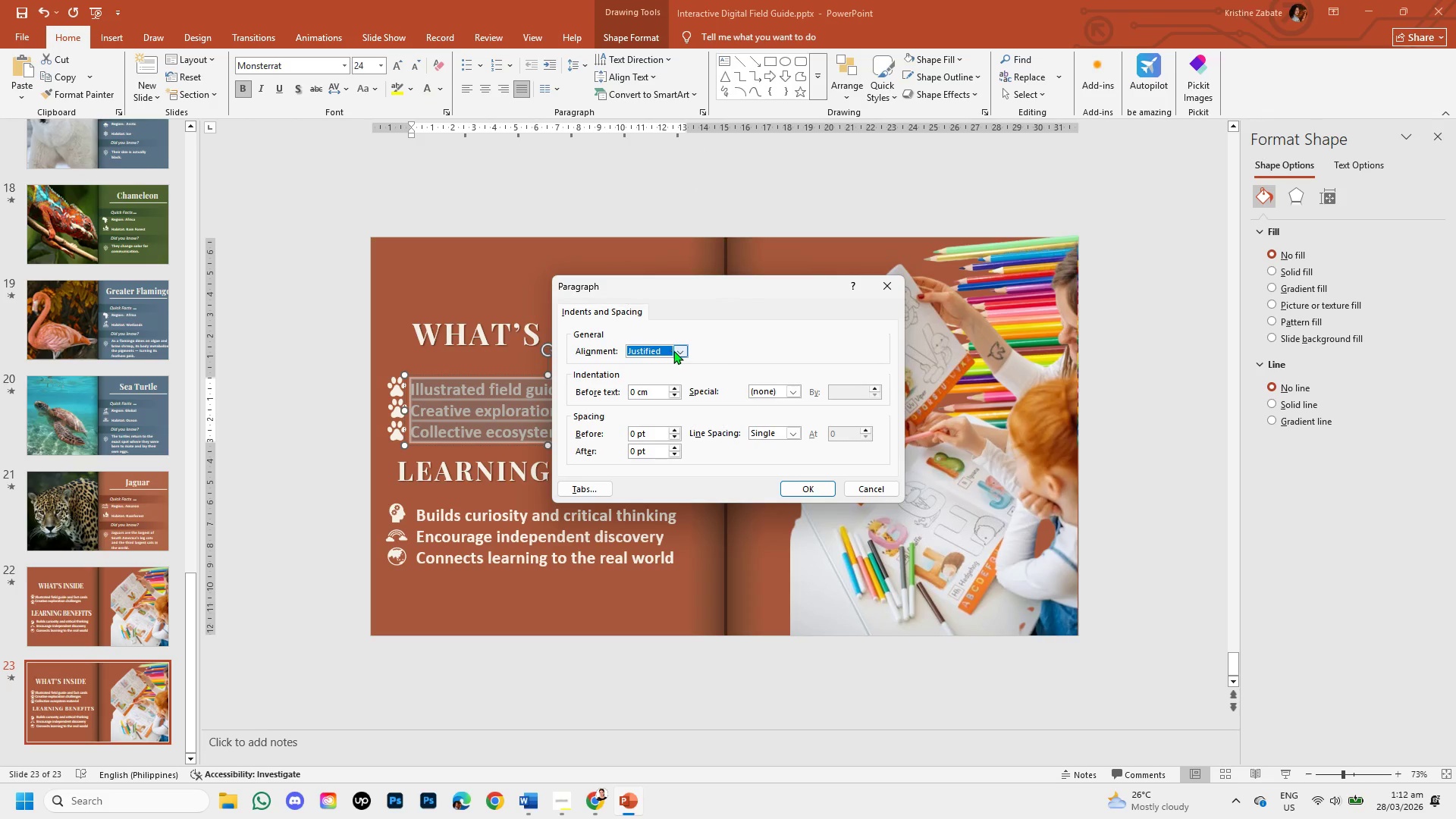 
left_click([675, 350])
 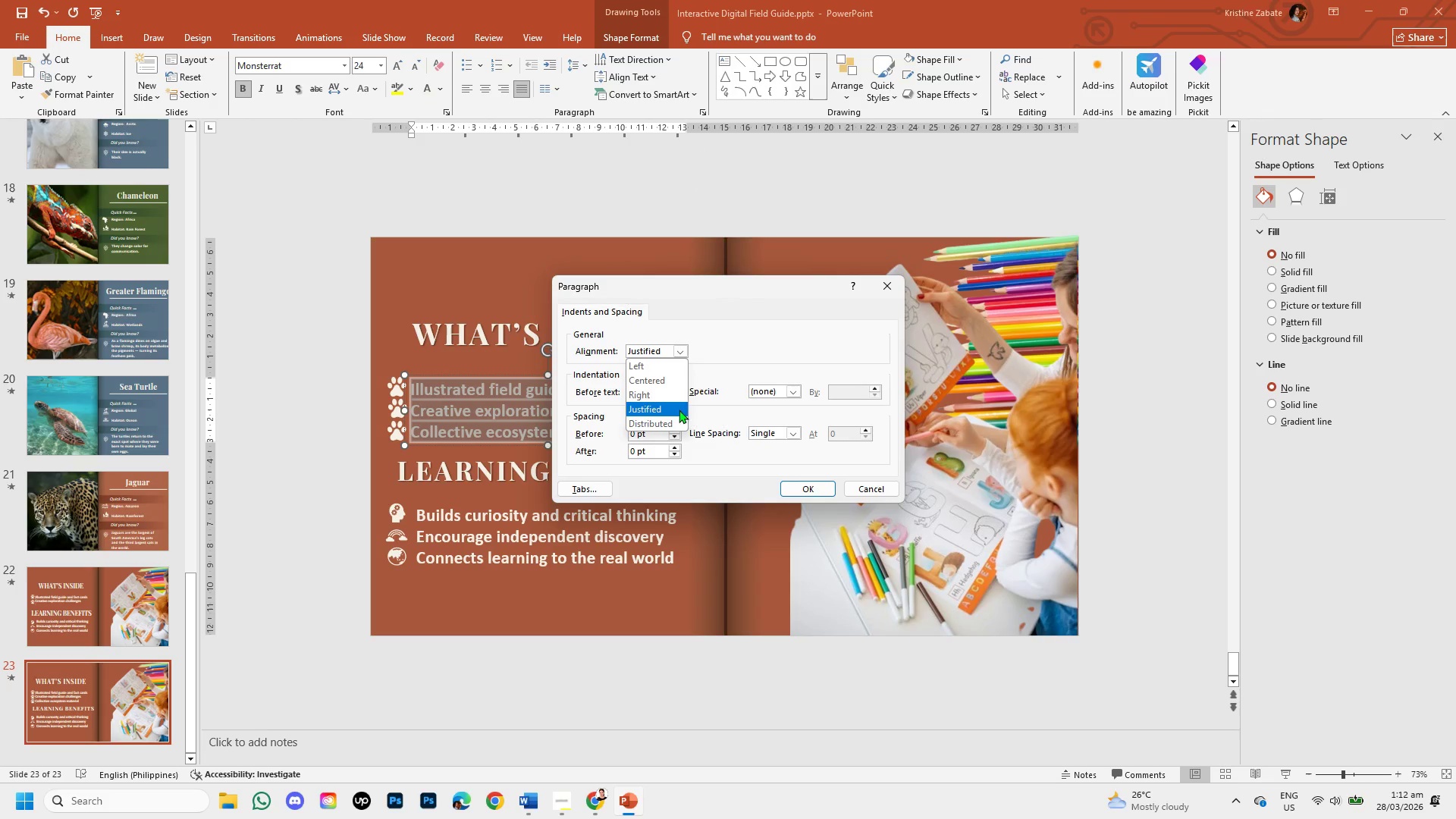 
left_click([747, 406])
 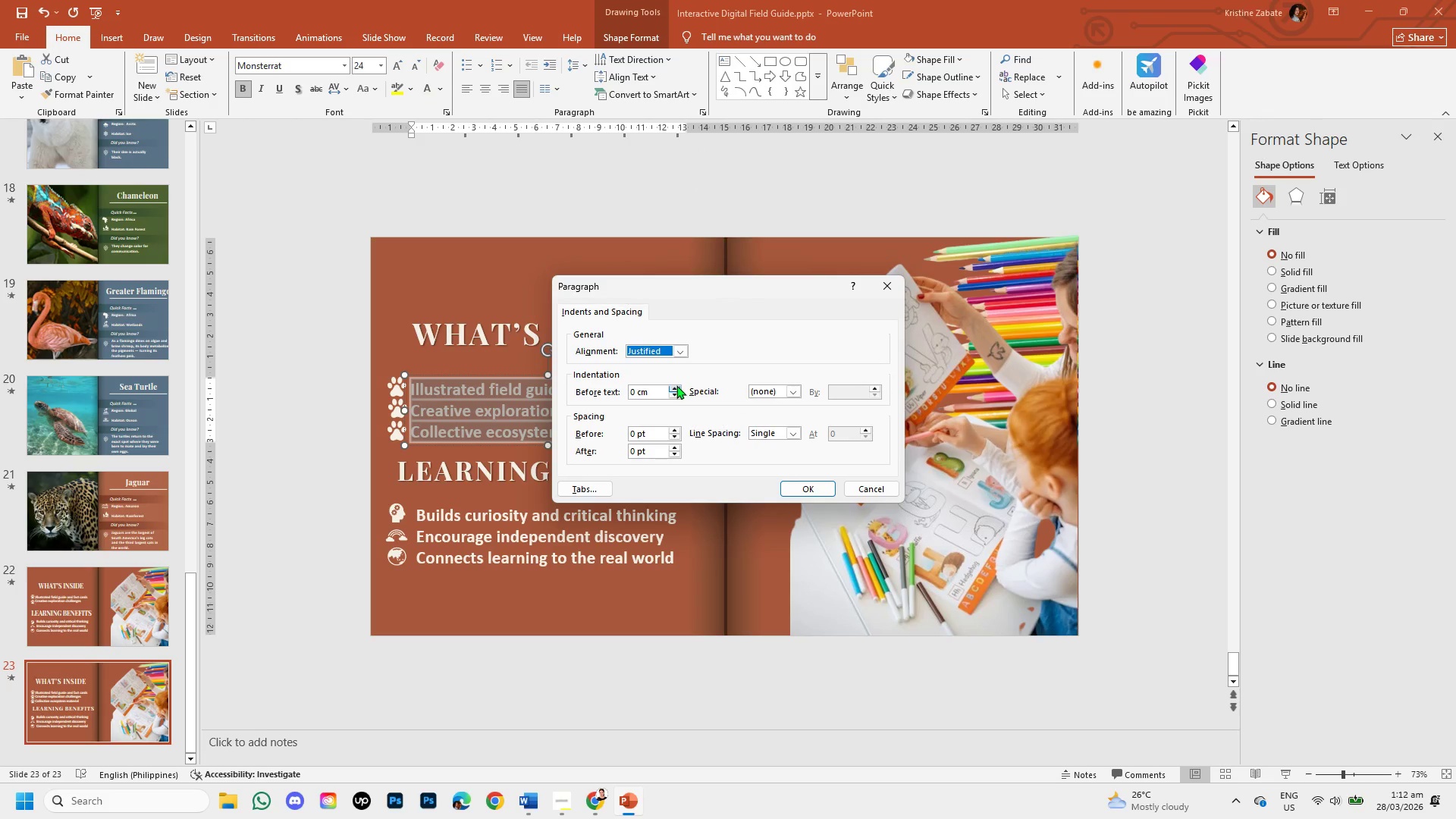 
left_click([676, 385])
 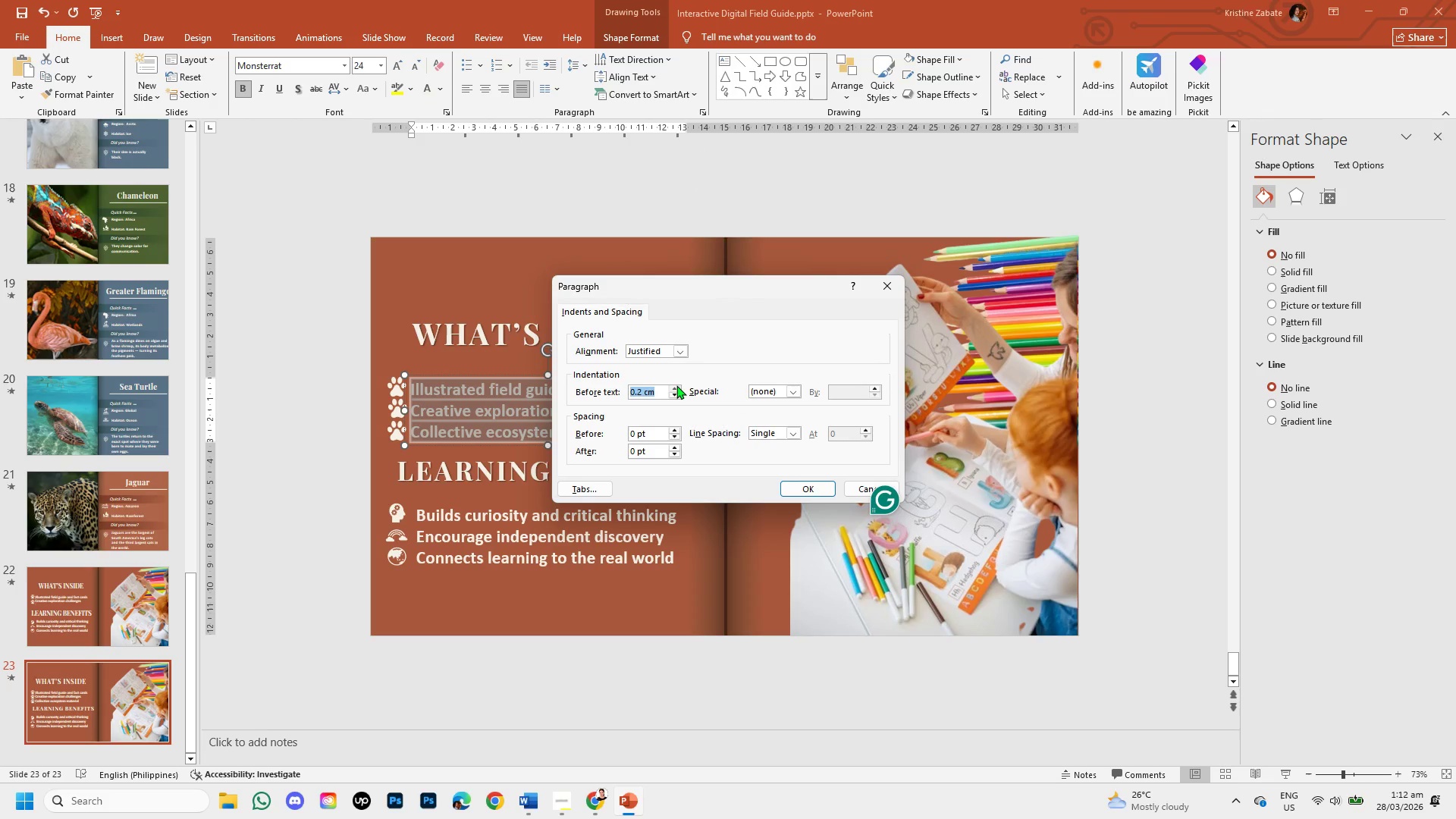 
double_click([676, 385])
 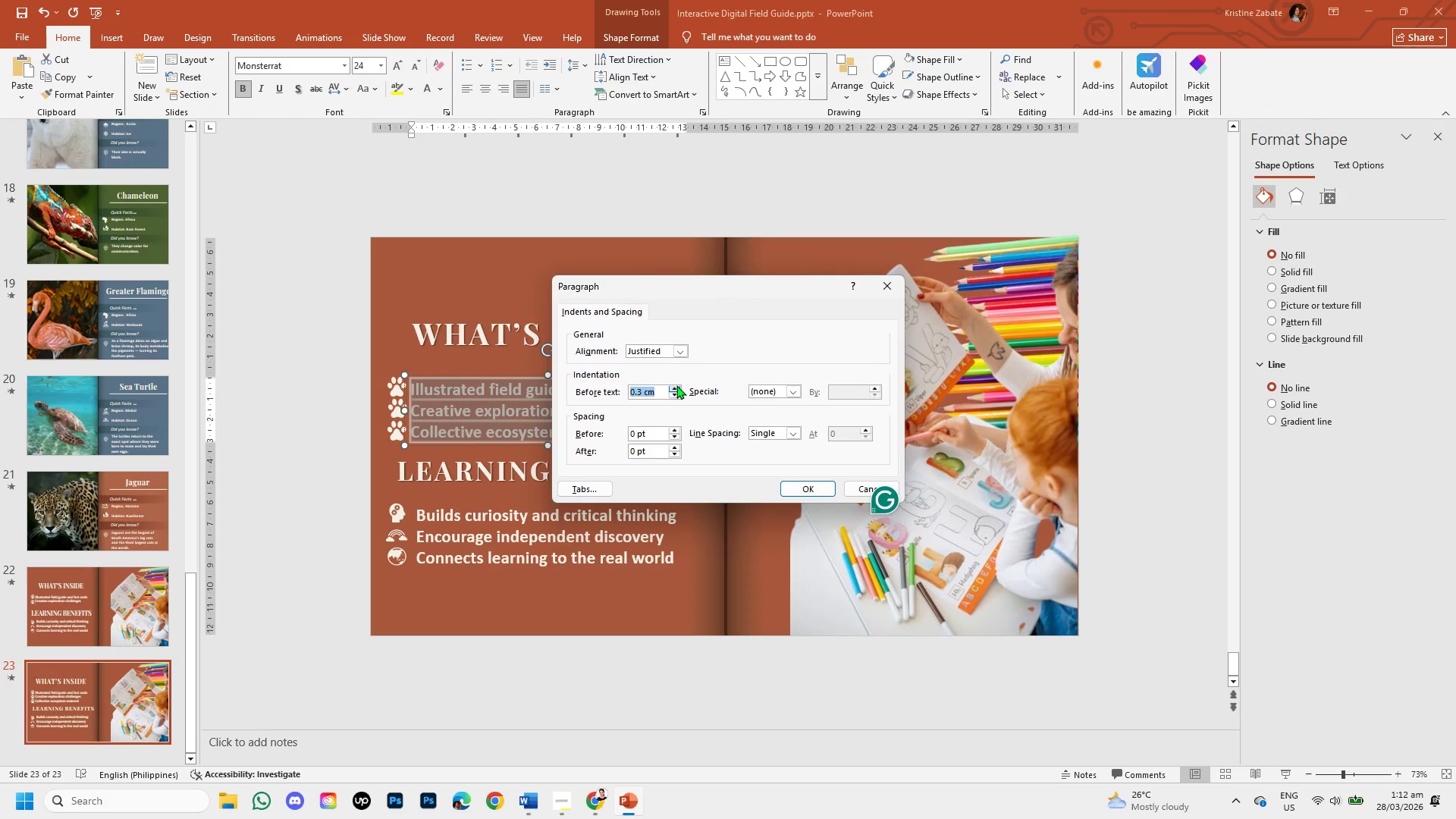 
triple_click([676, 385])
 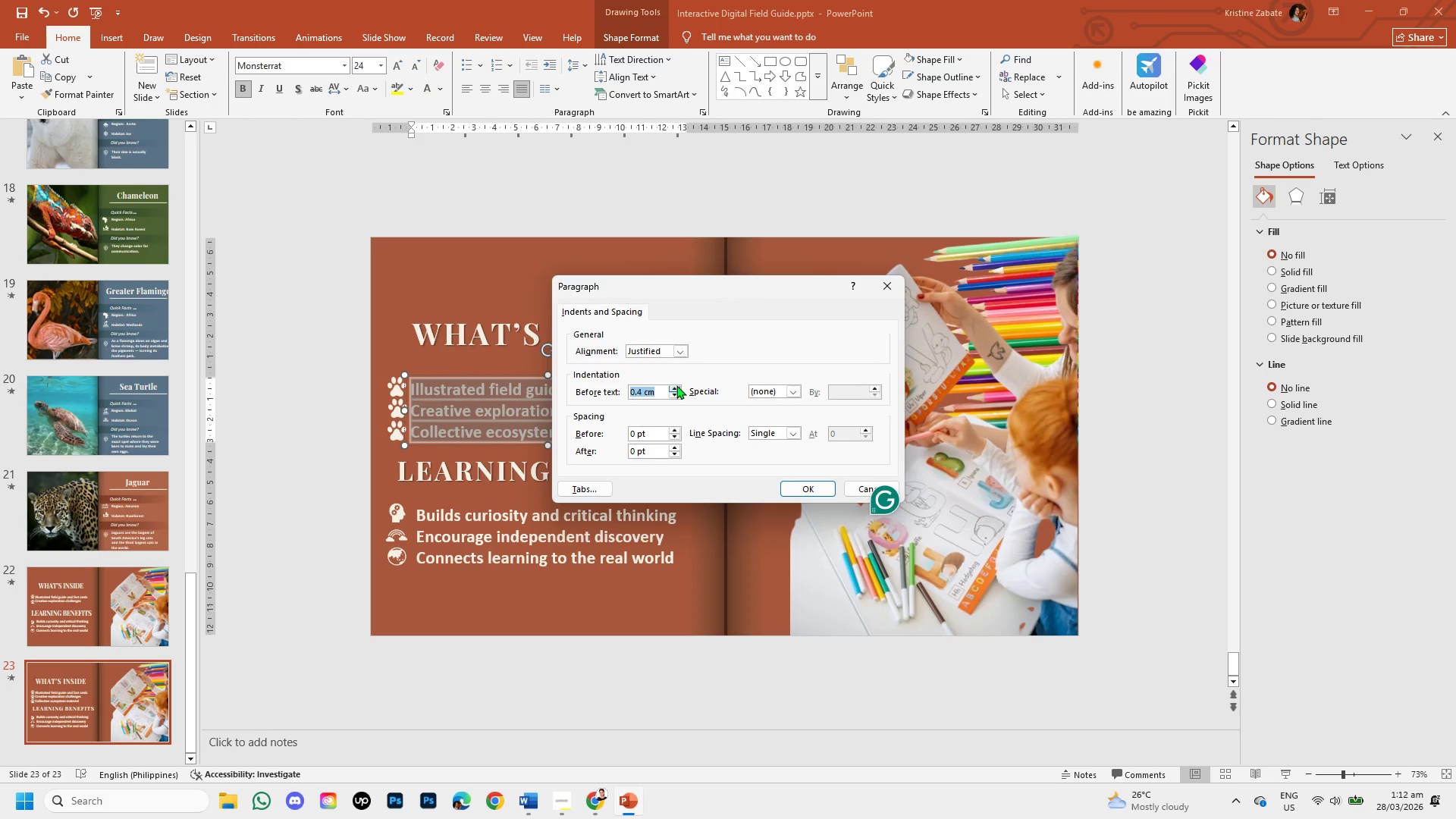 
triple_click([676, 385])
 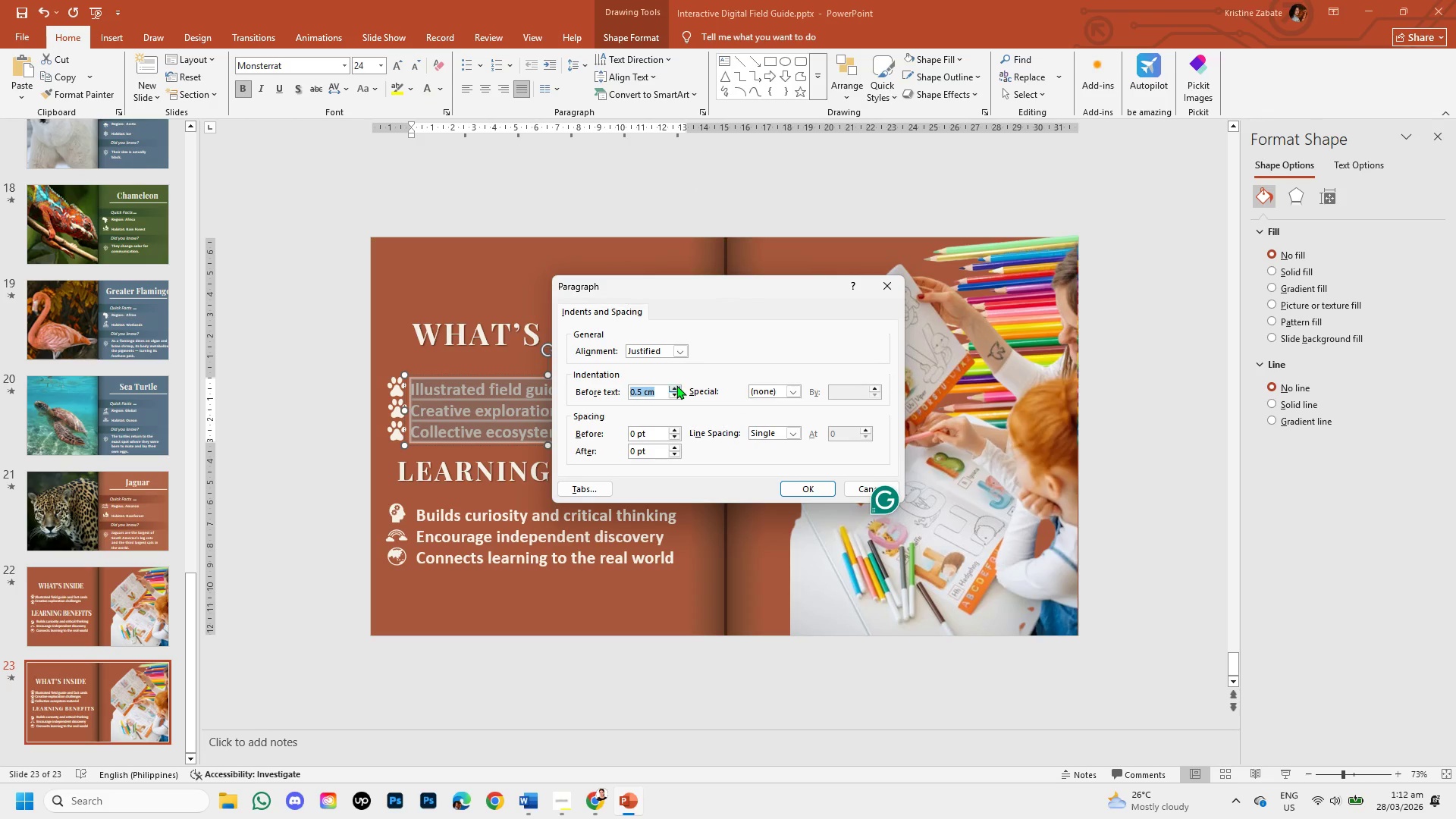 
triple_click([676, 385])
 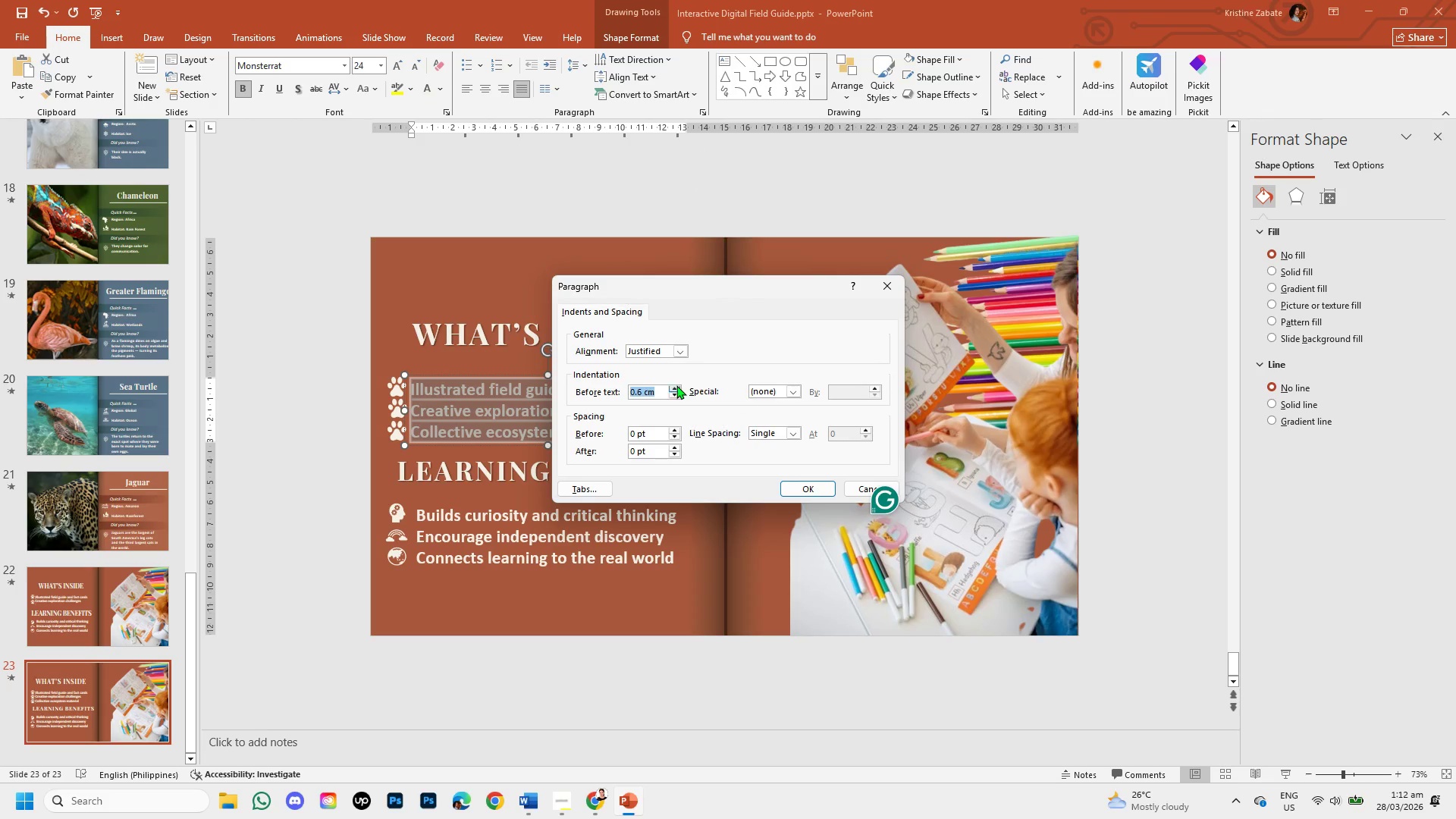 
triple_click([676, 385])
 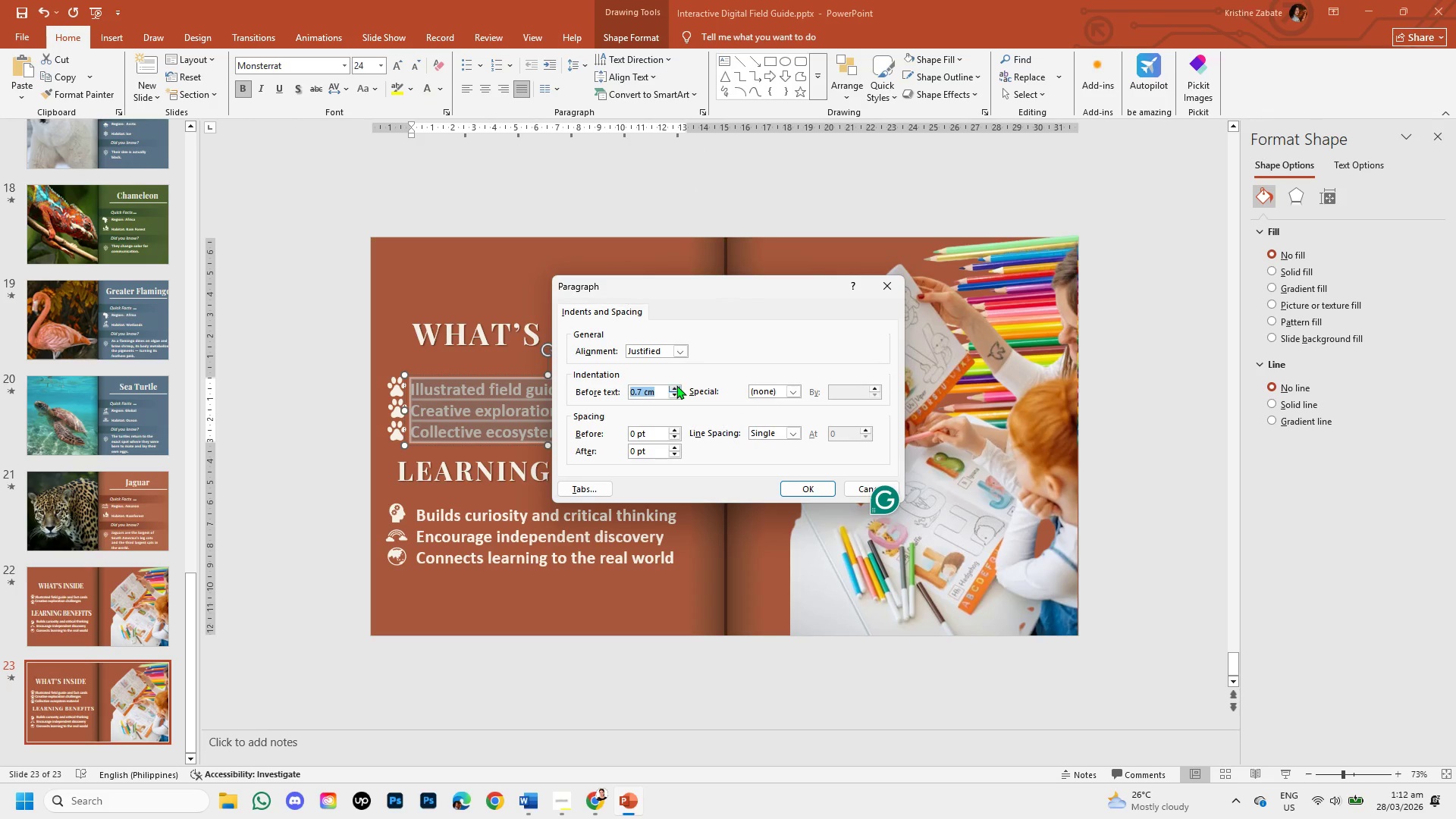 
triple_click([676, 385])
 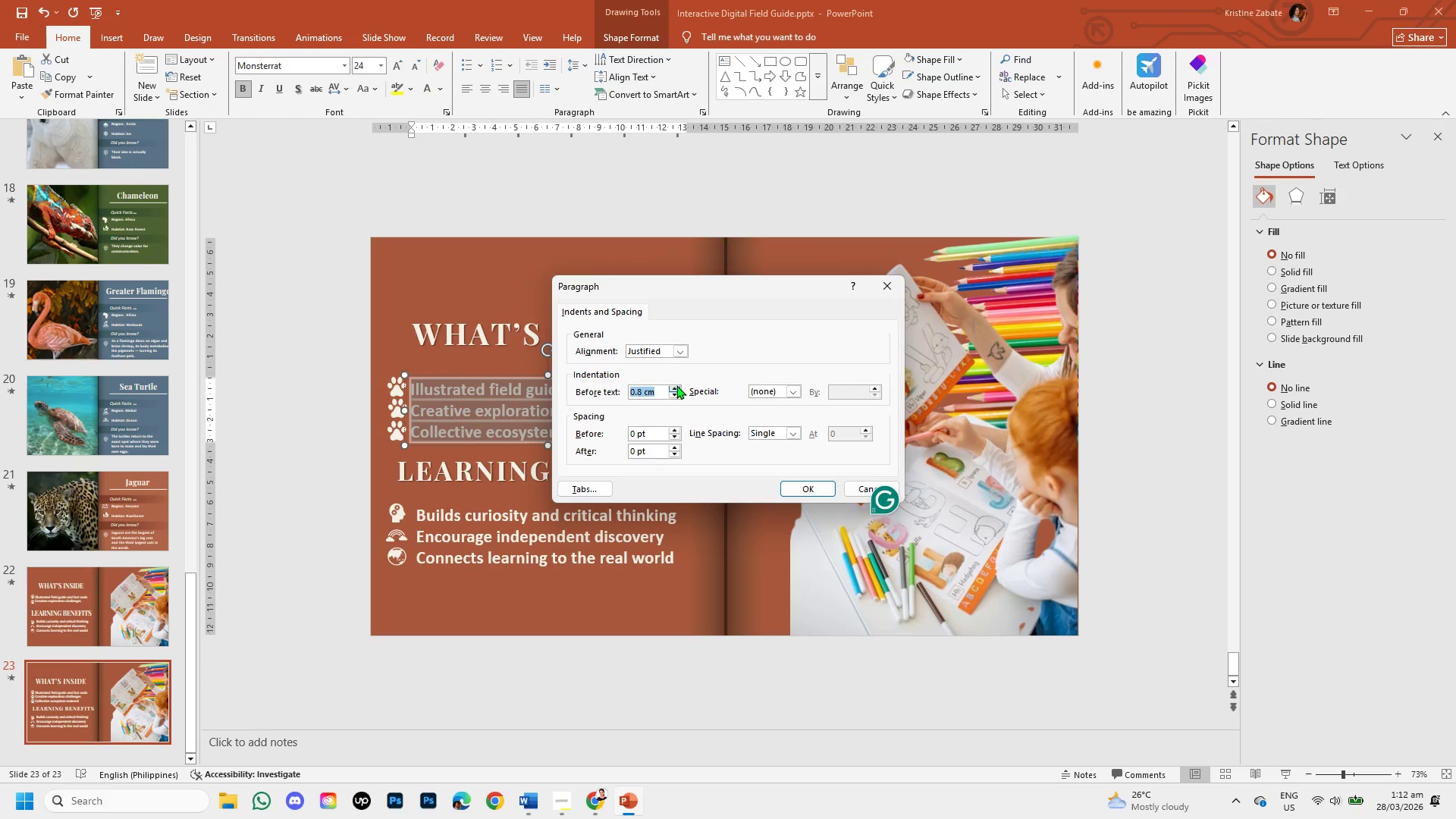 
triple_click([676, 385])
 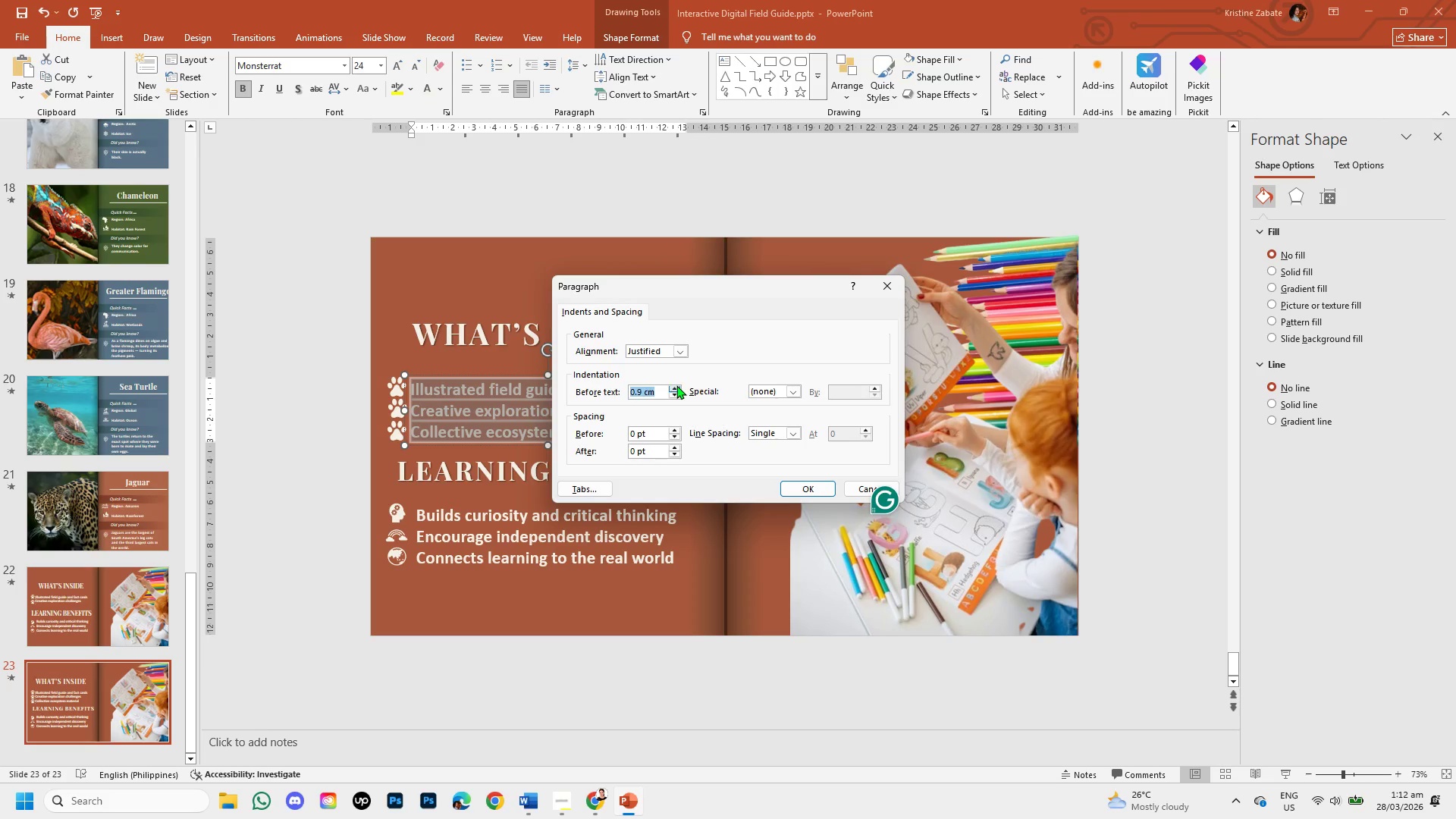 
triple_click([676, 385])
 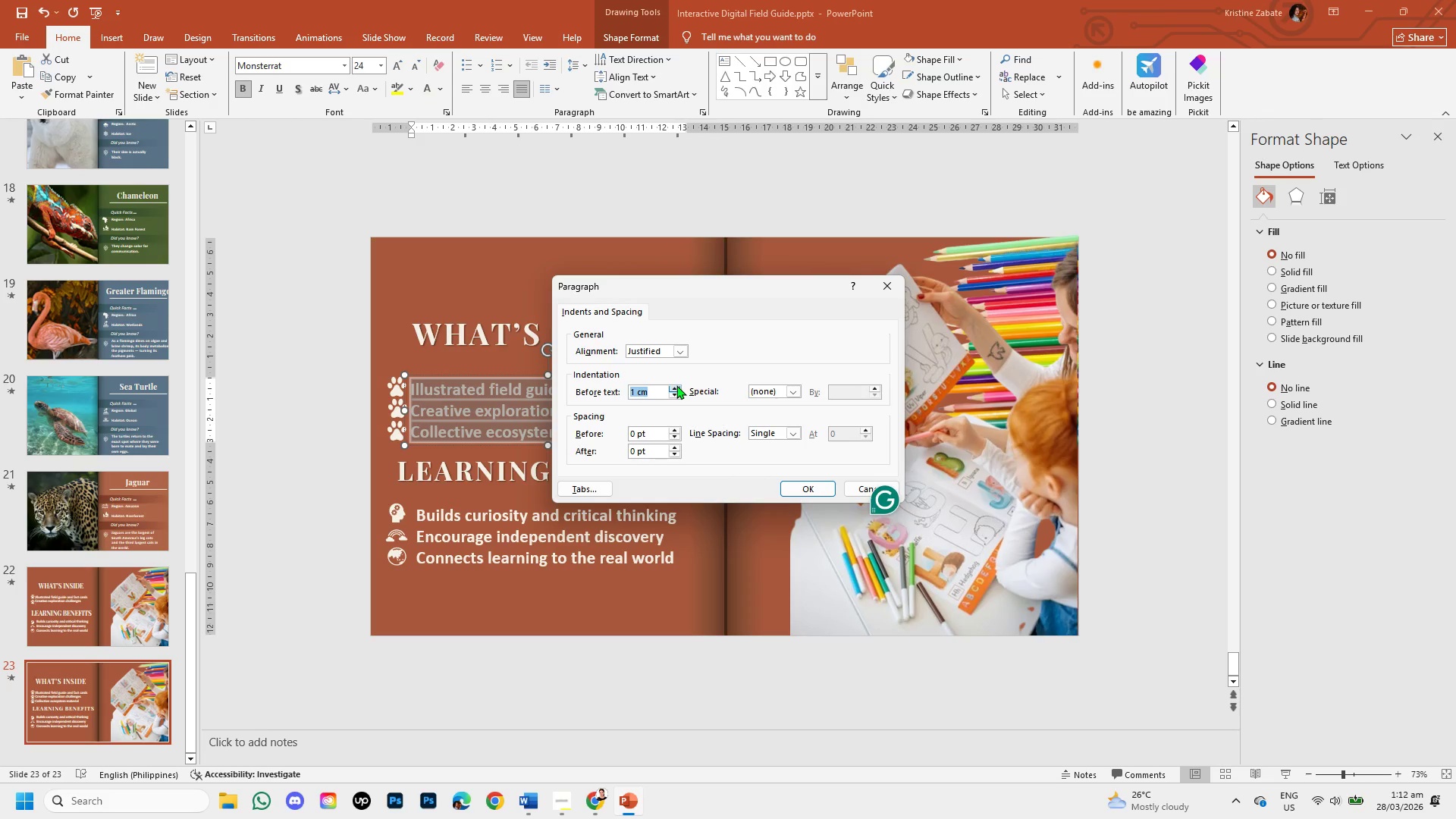 
triple_click([676, 385])
 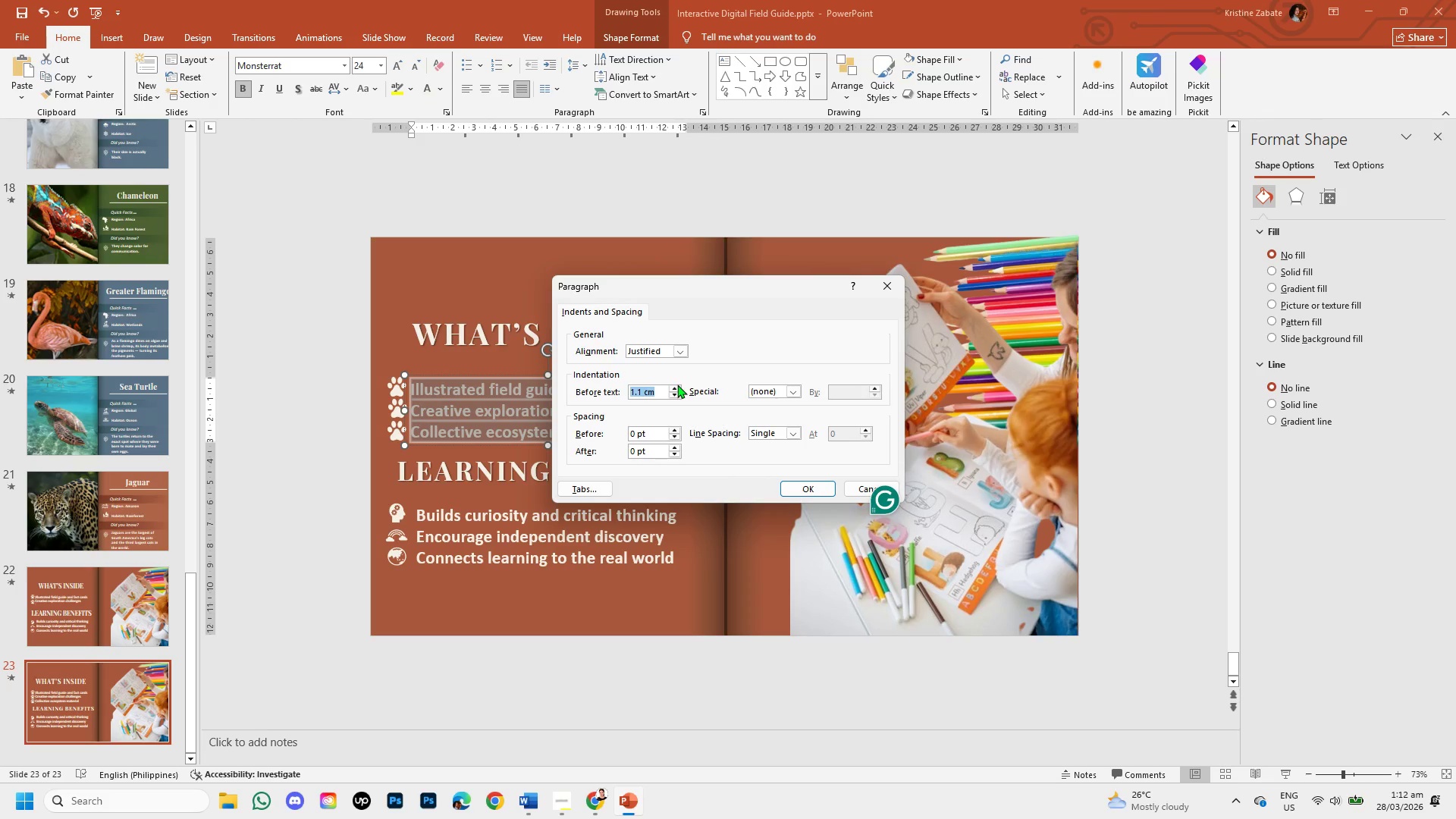 
left_click([677, 384])
 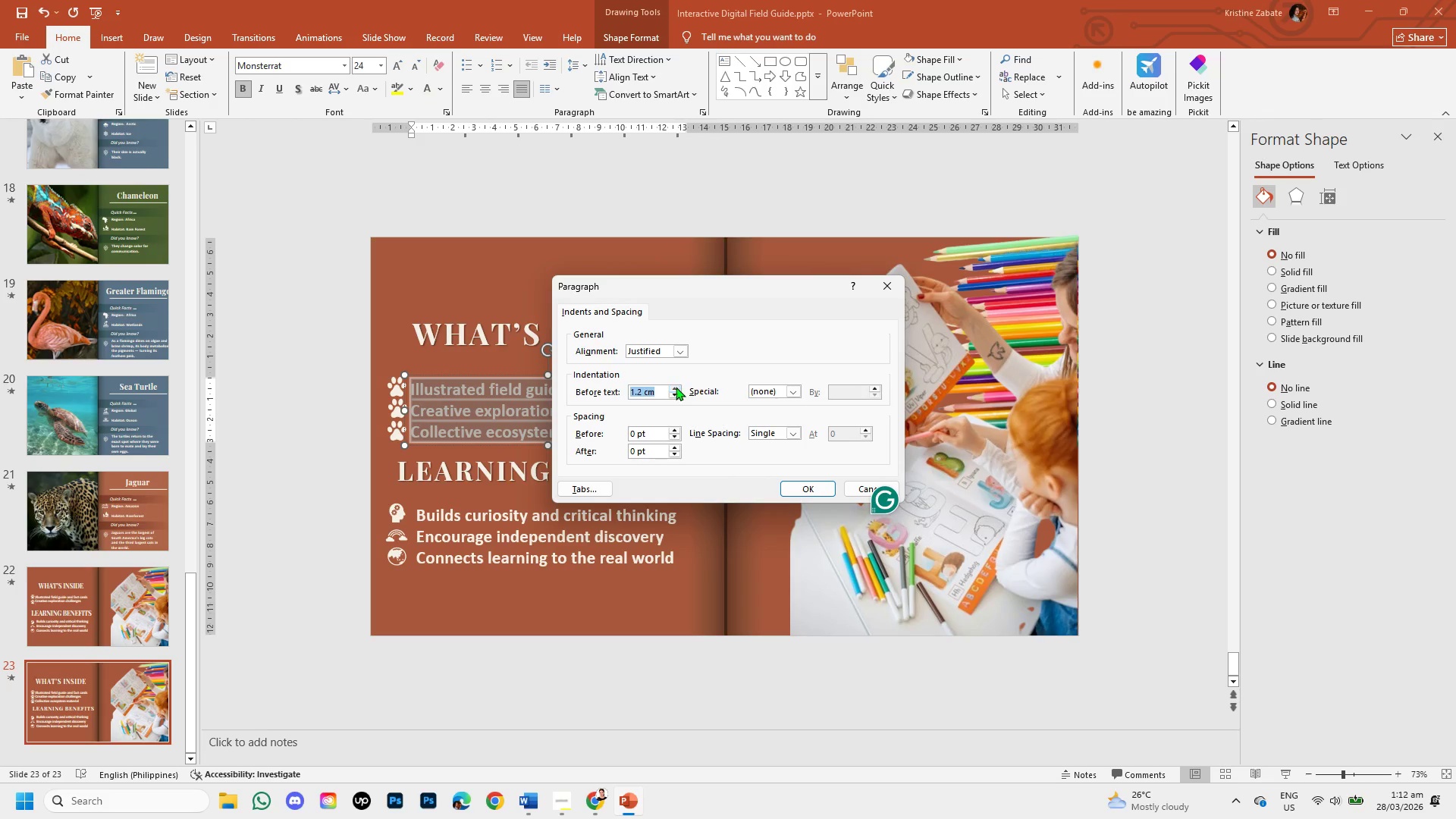 
double_click([676, 387])
 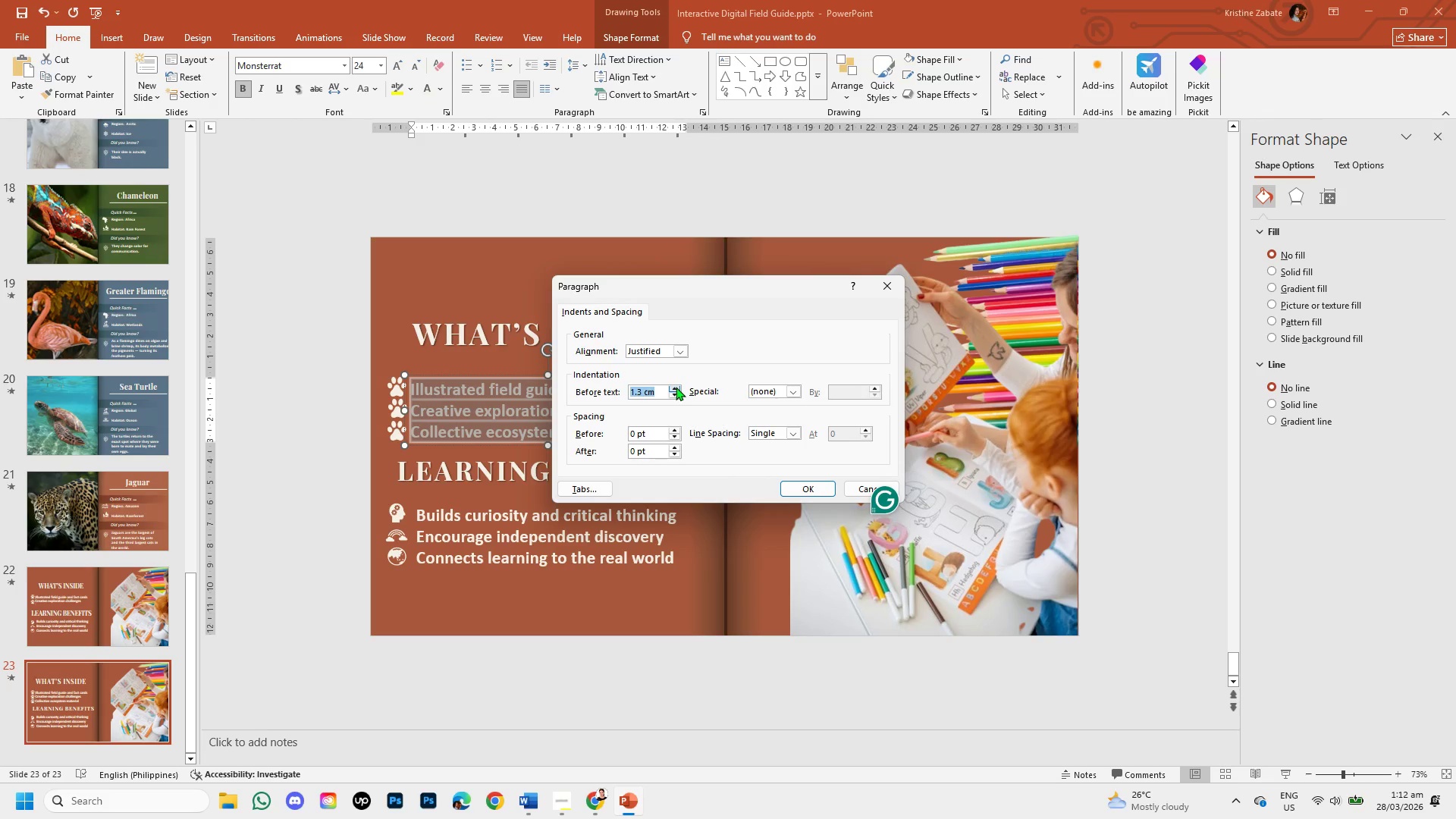 
wait(6.02)
 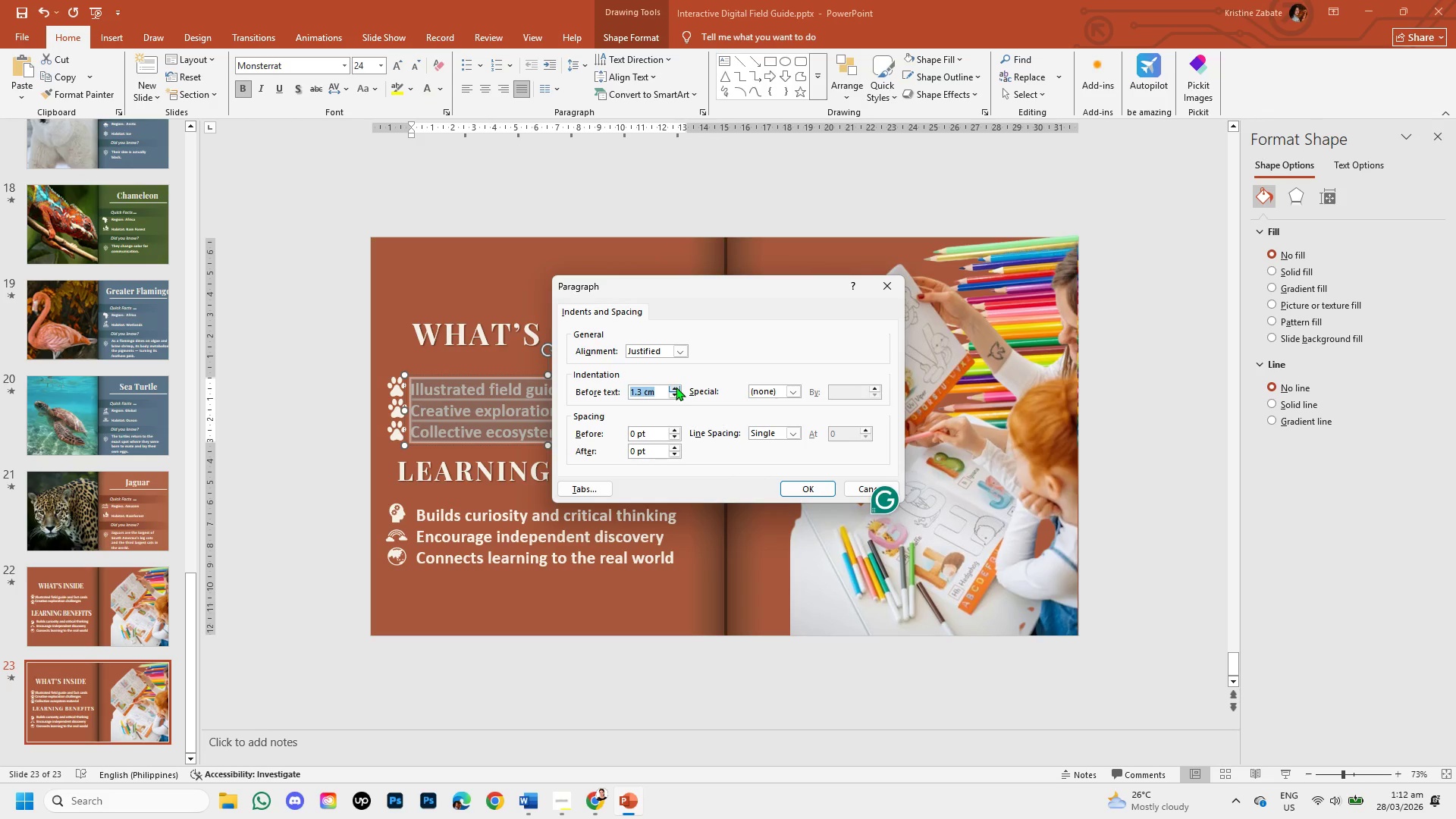 
left_click([676, 387])
 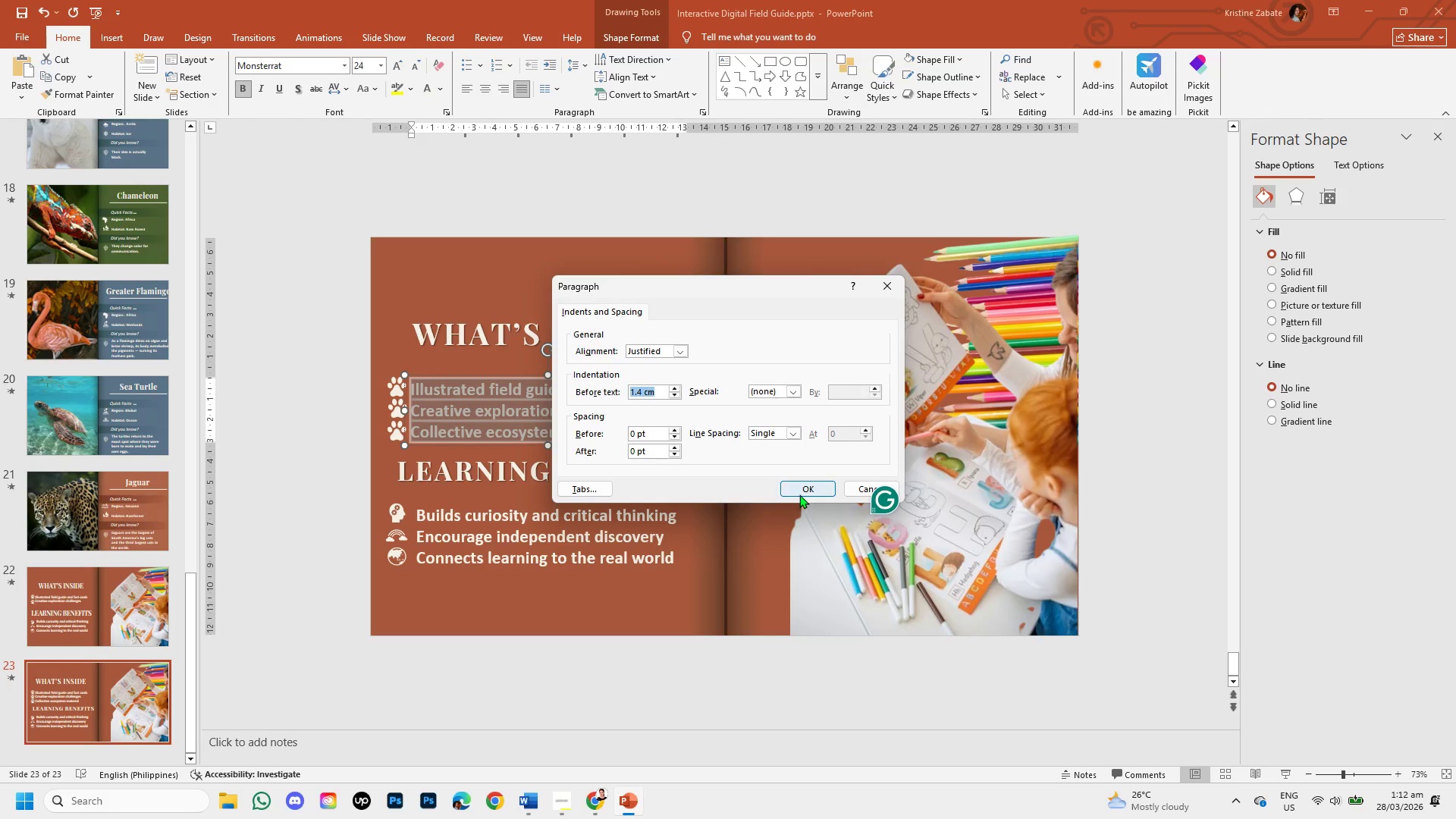 
left_click([803, 490])
 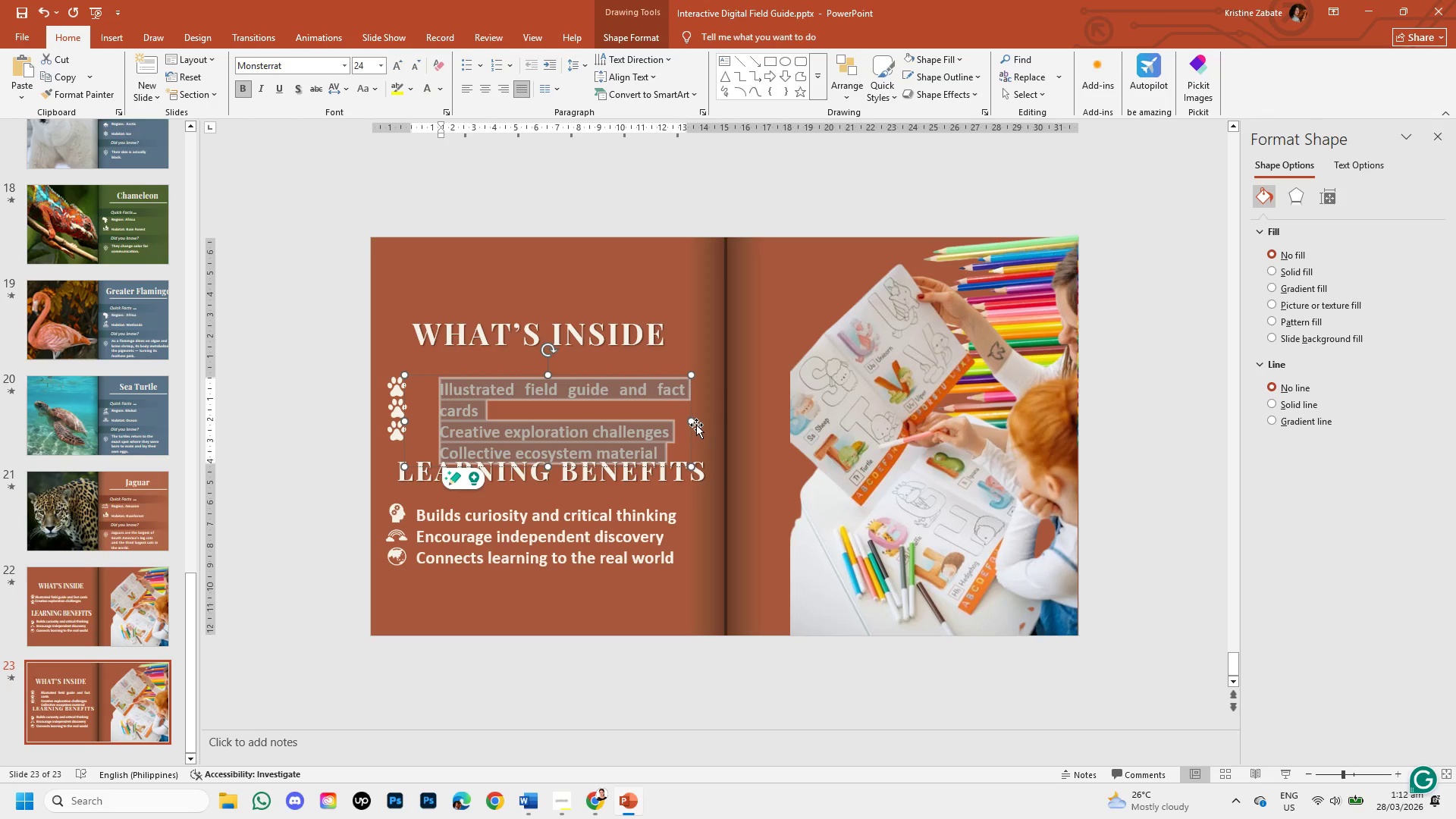 
left_click_drag(start_coordinate=[693, 422], to_coordinate=[713, 422])
 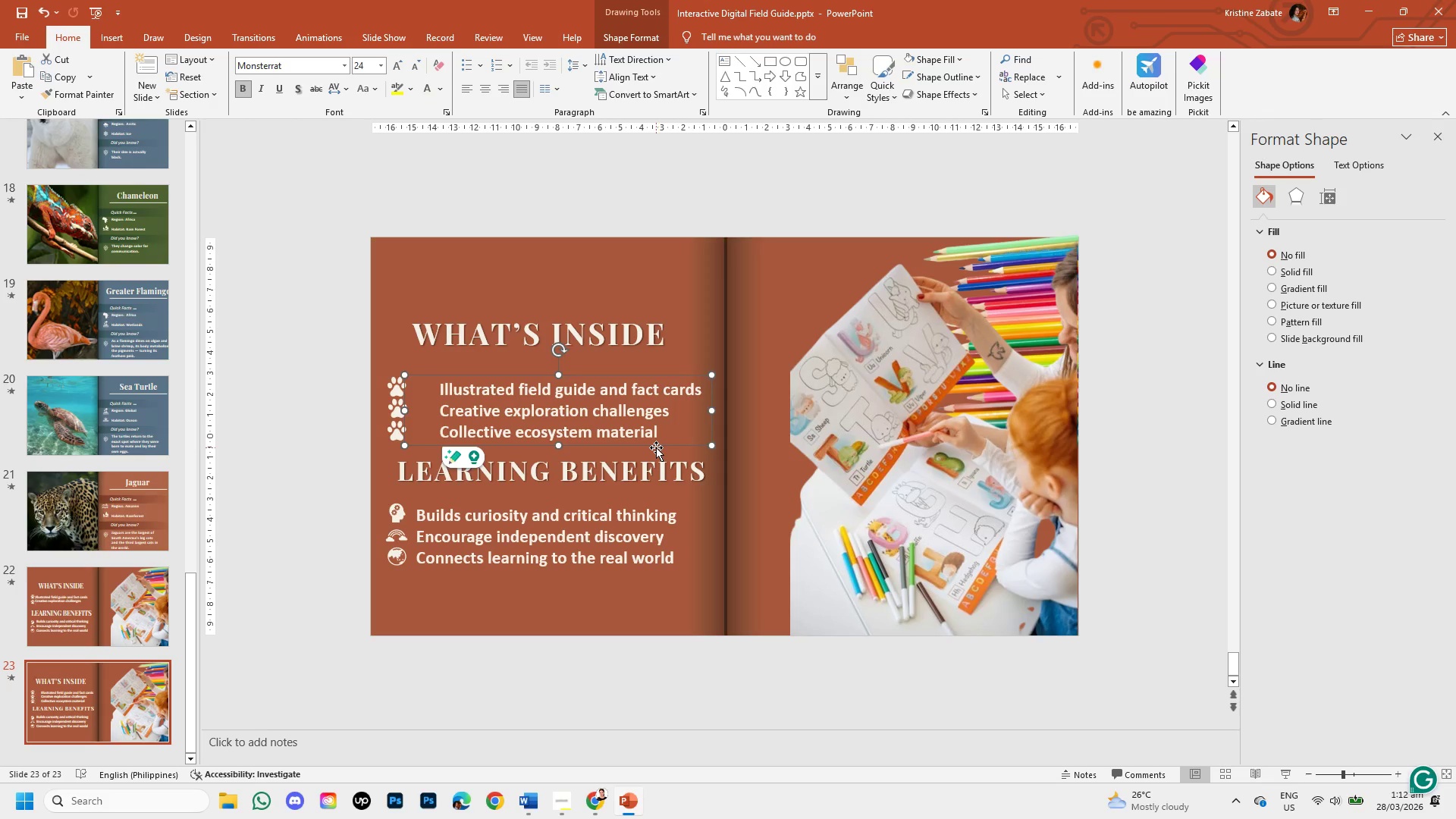 
left_click_drag(start_coordinate=[653, 447], to_coordinate=[630, 444])
 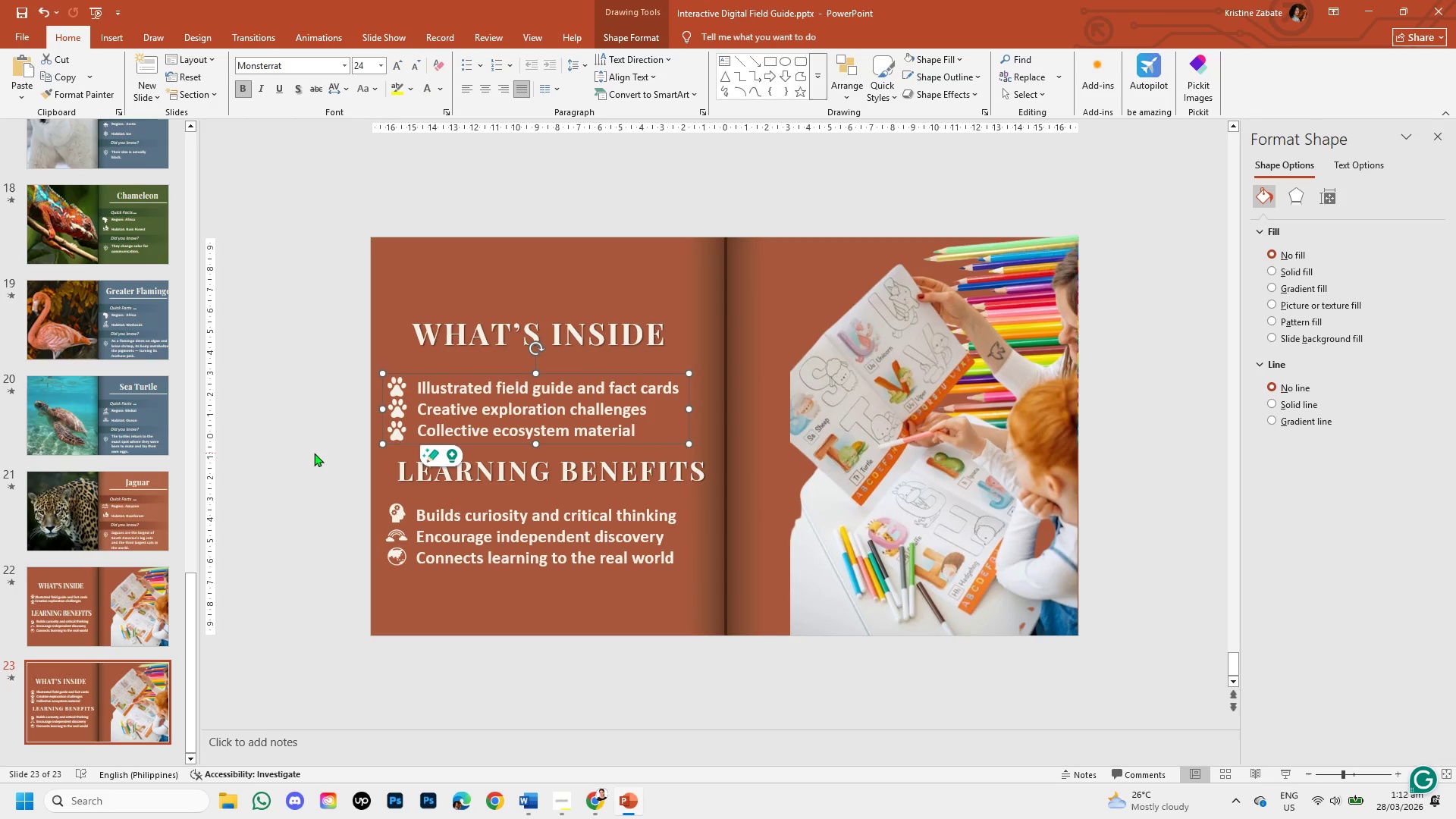 
left_click([314, 453])
 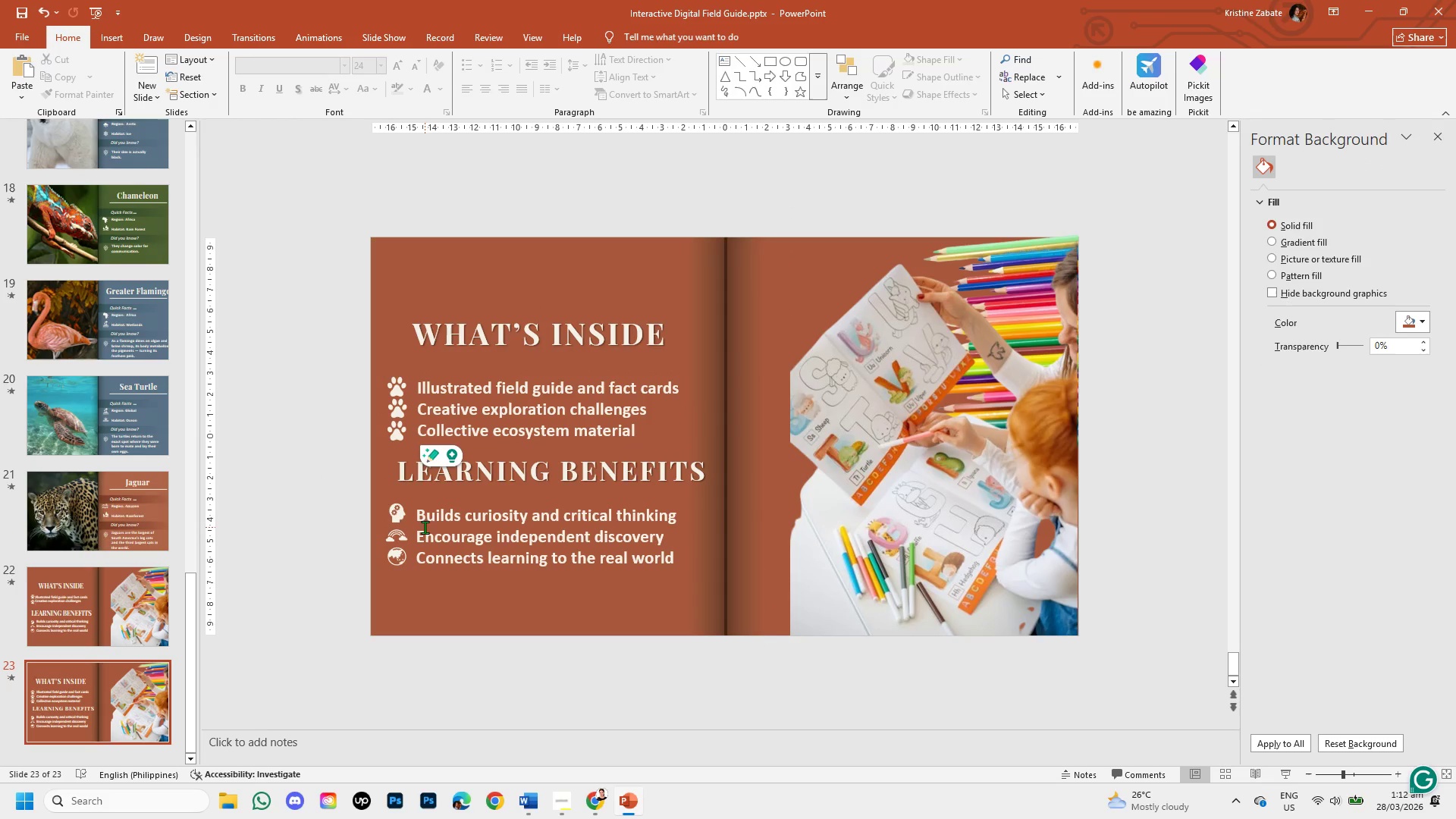 
left_click([419, 519])
 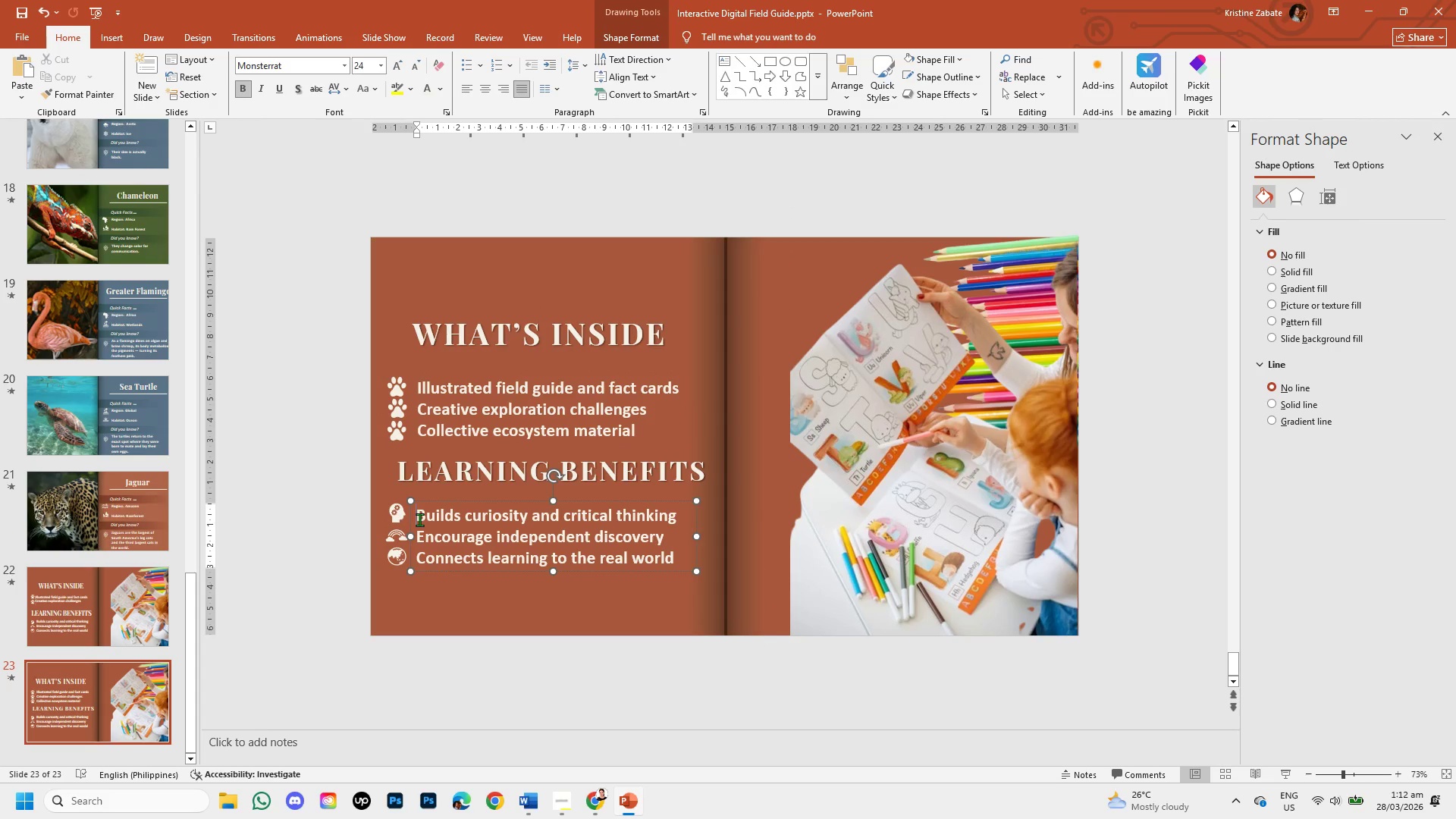 
left_click_drag(start_coordinate=[418, 518], to_coordinate=[673, 558])
 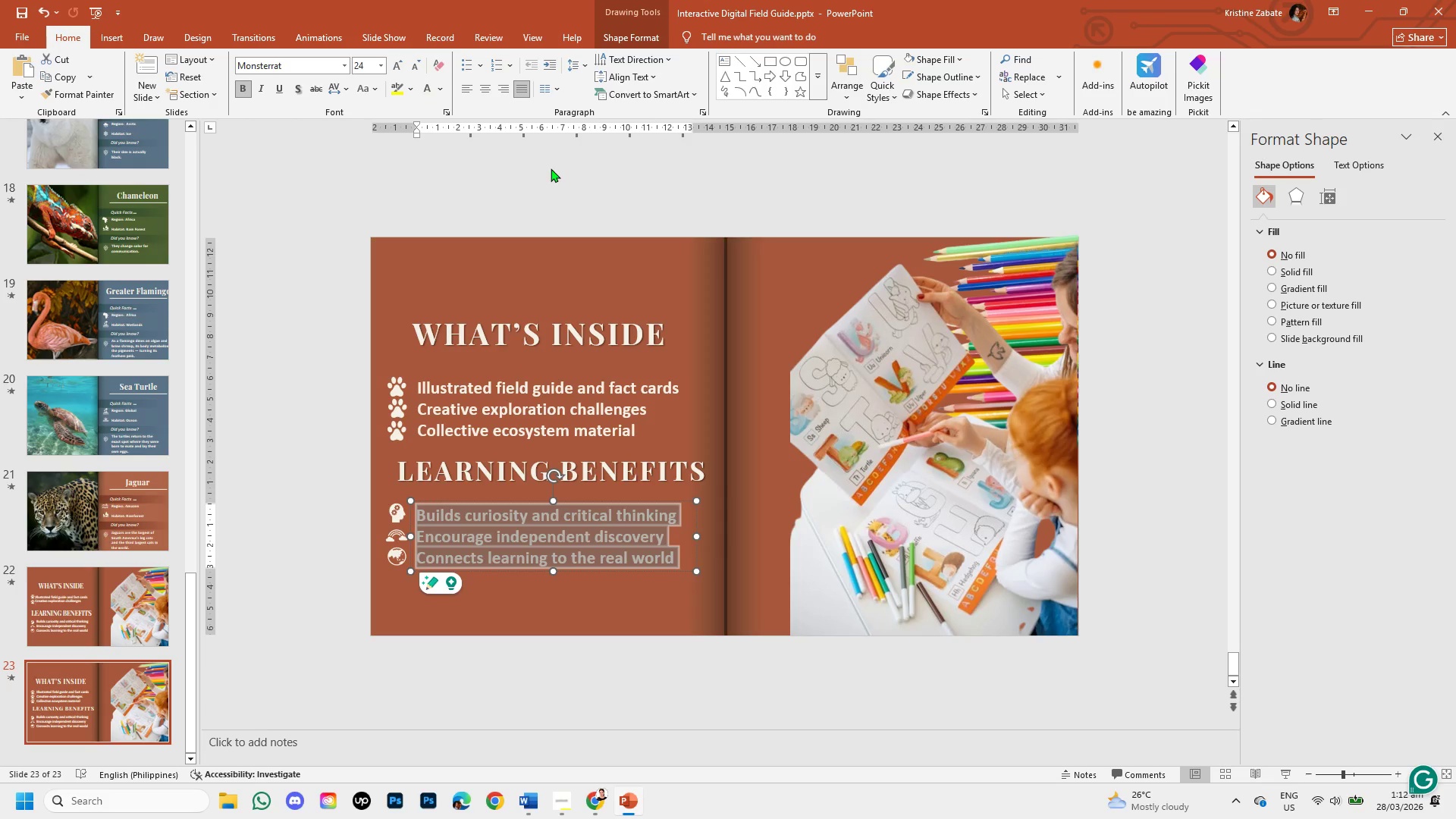 
mouse_move([551, 152])
 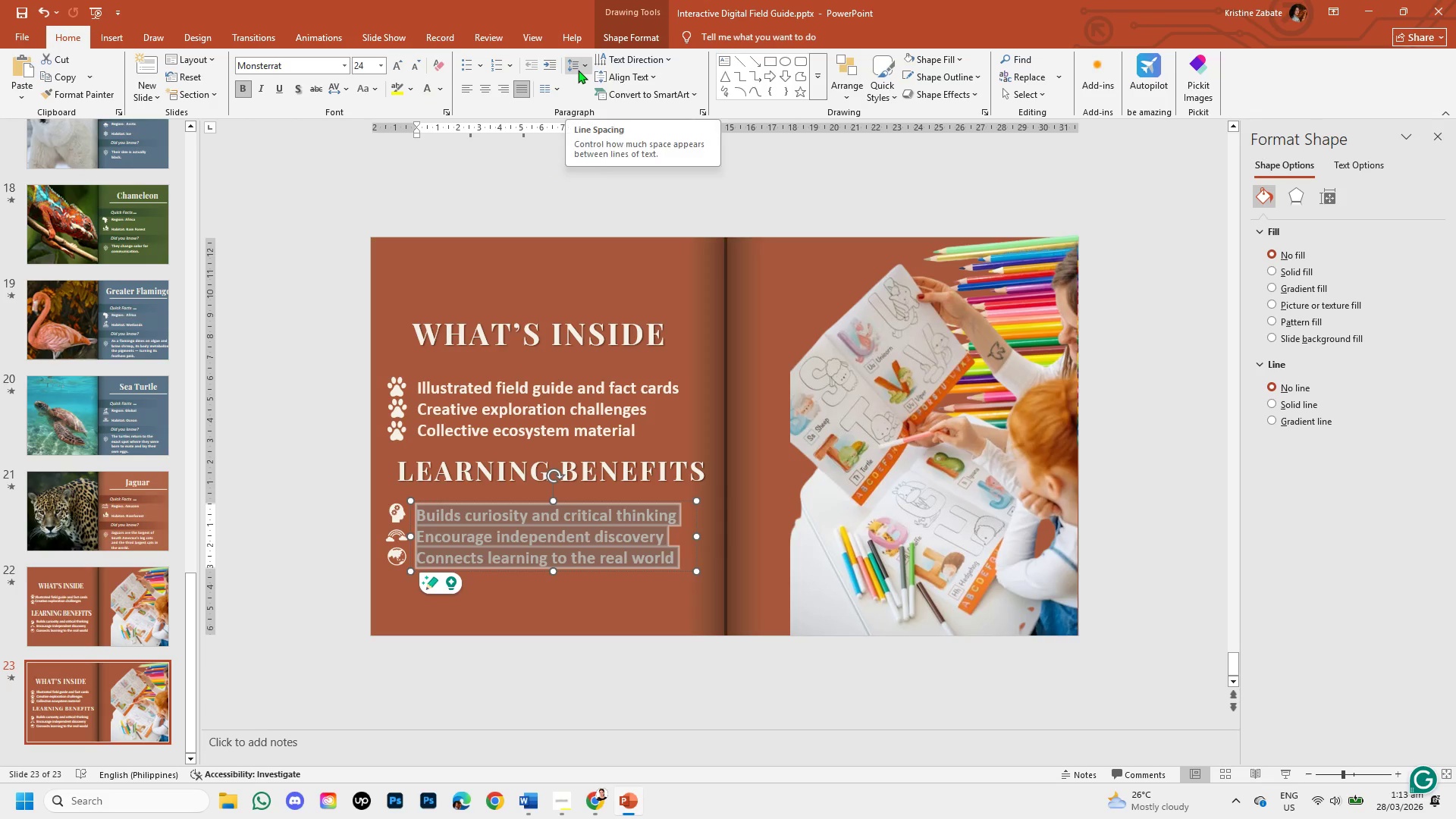 
left_click([579, 68])
 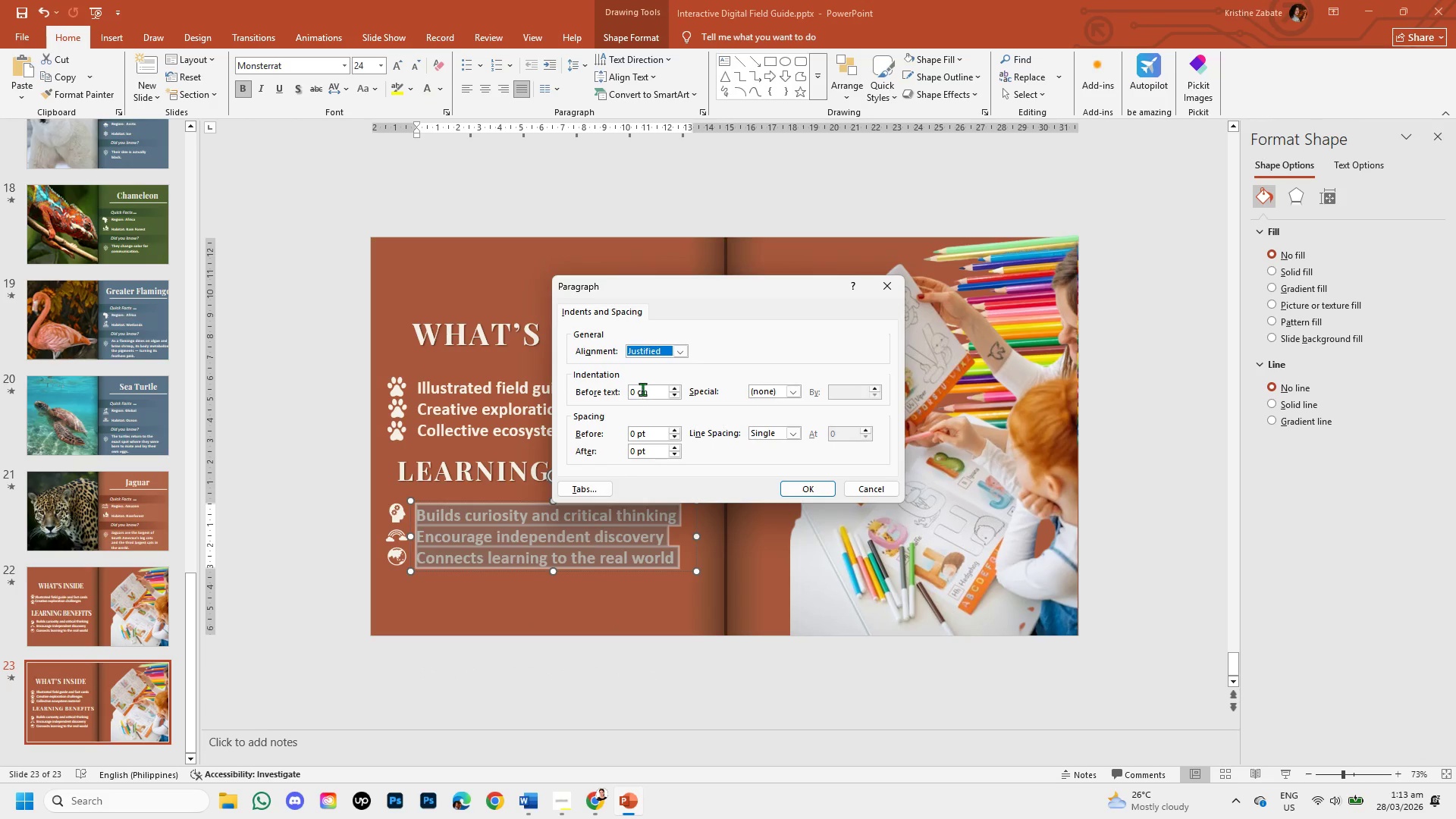 
wait(5.09)
 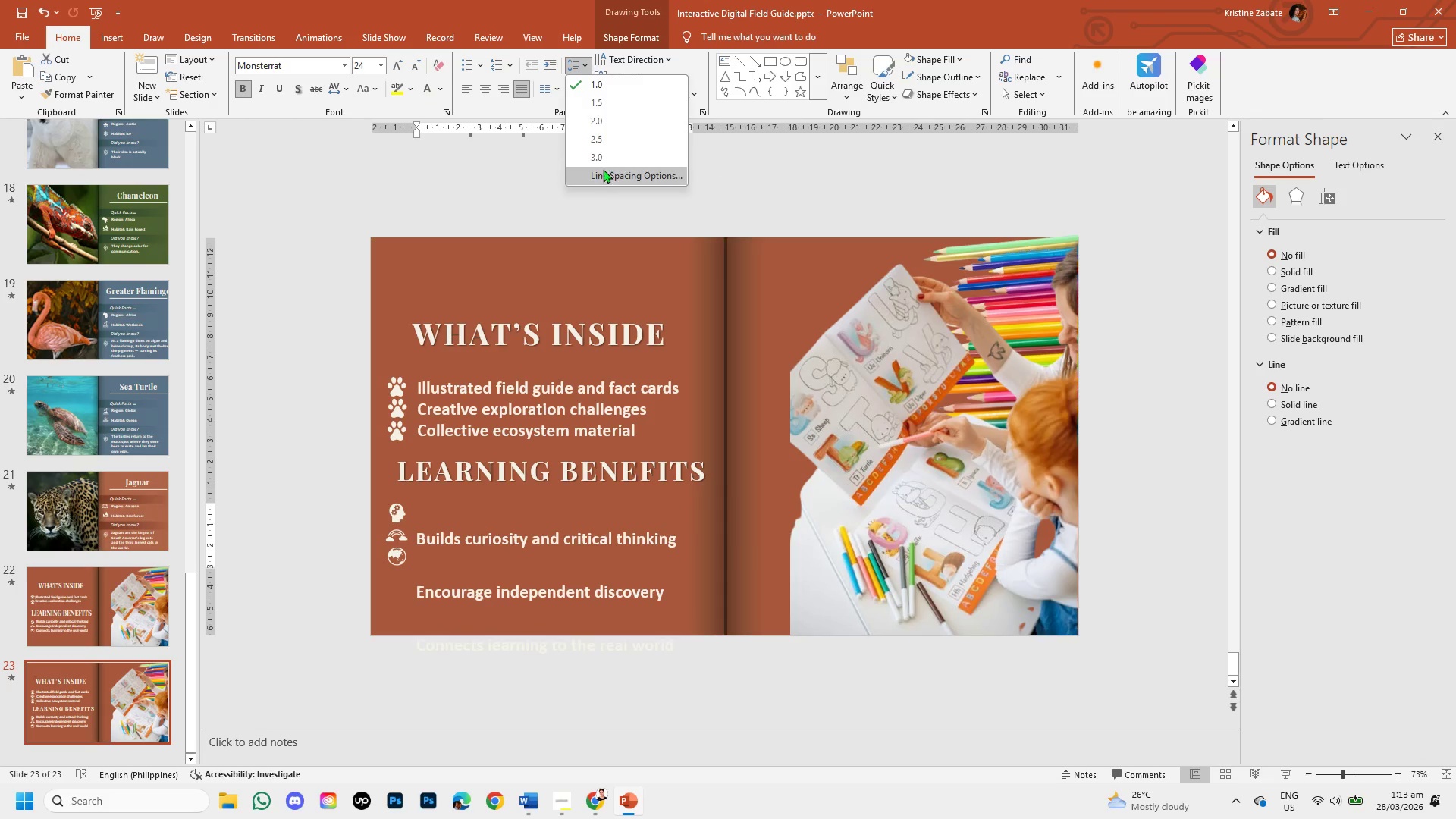 
double_click([673, 386])
 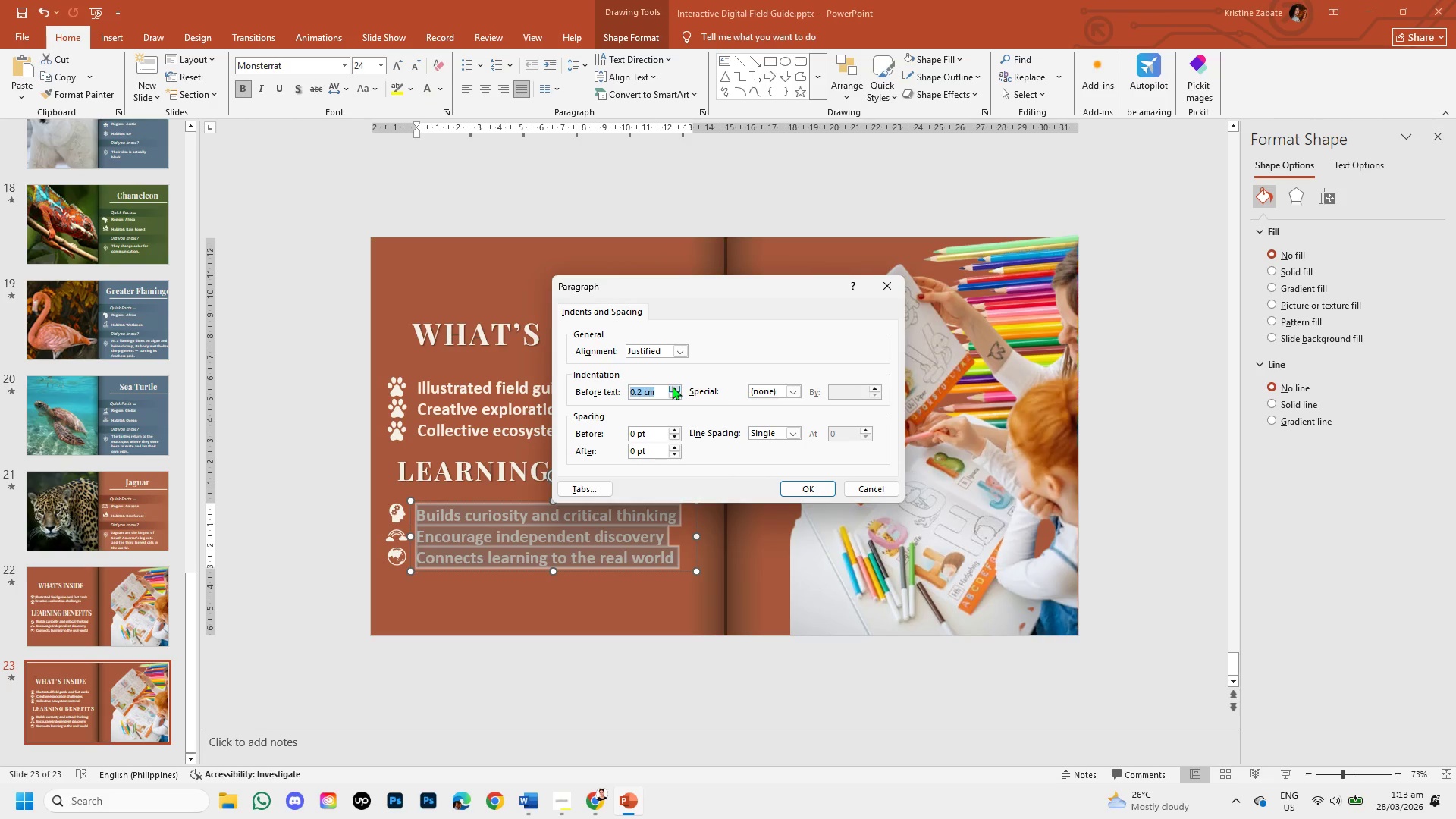 
triple_click([672, 386])
 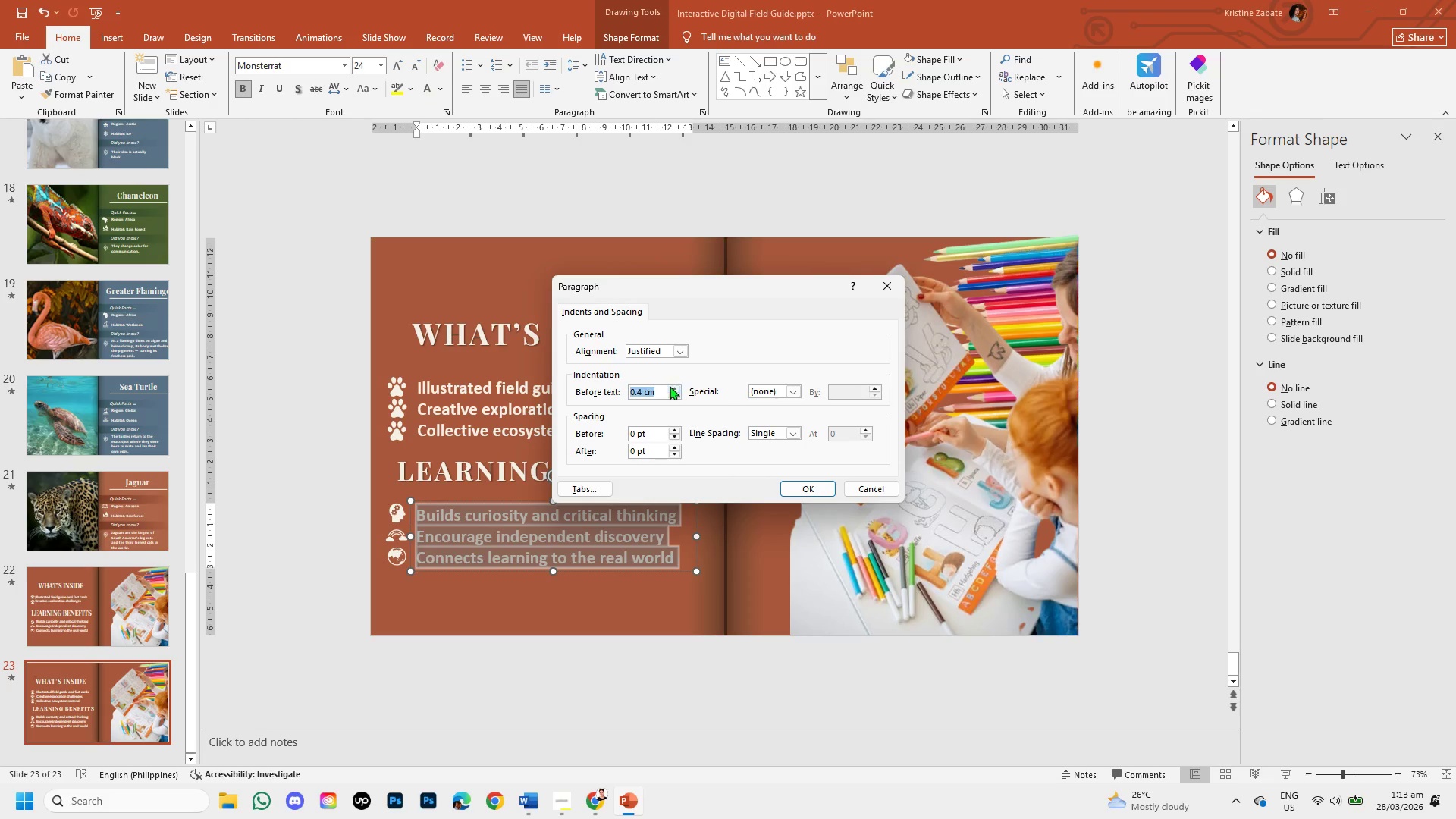 
triple_click([670, 386])
 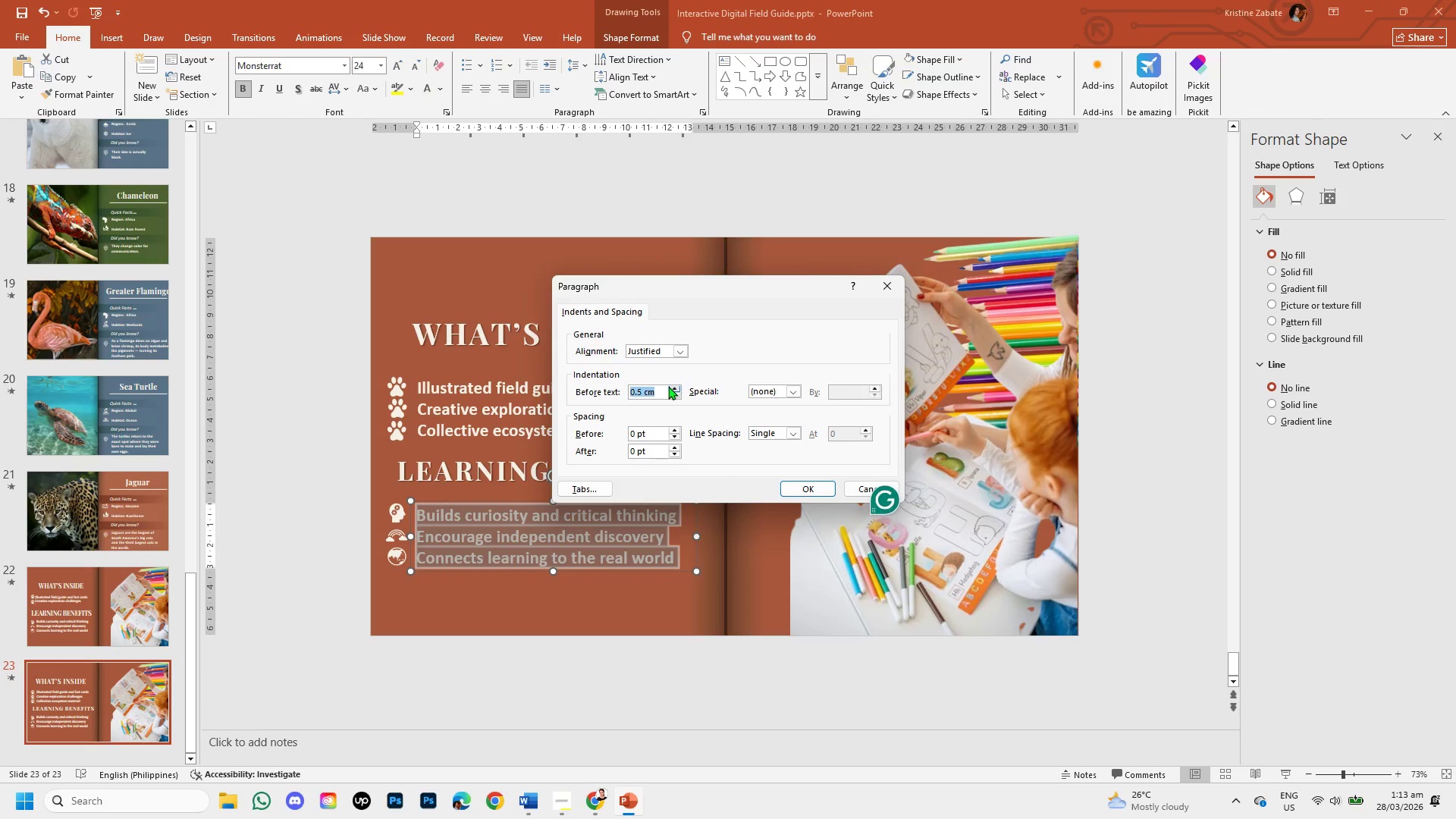 
triple_click([668, 386])
 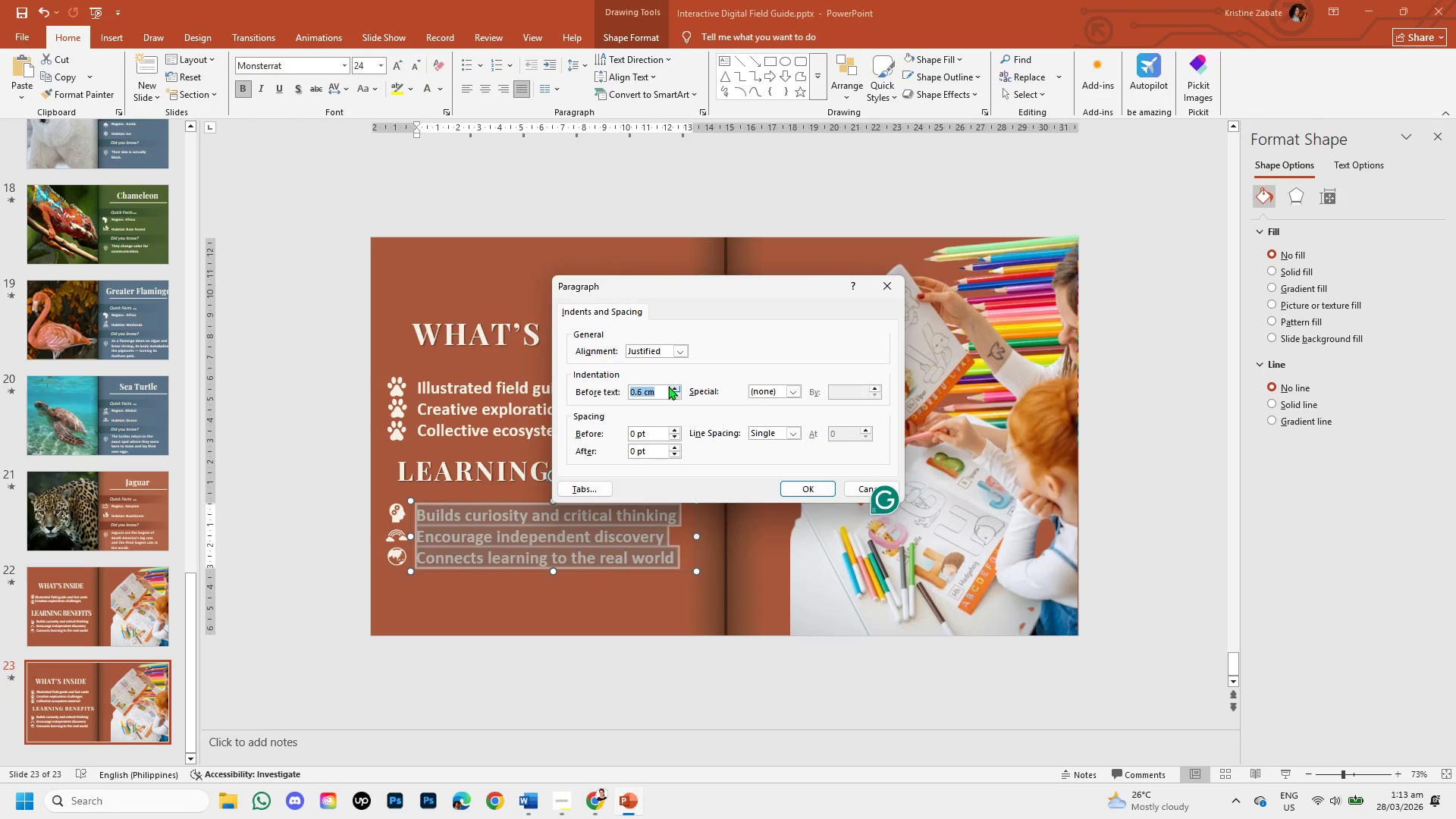 
triple_click([668, 386])
 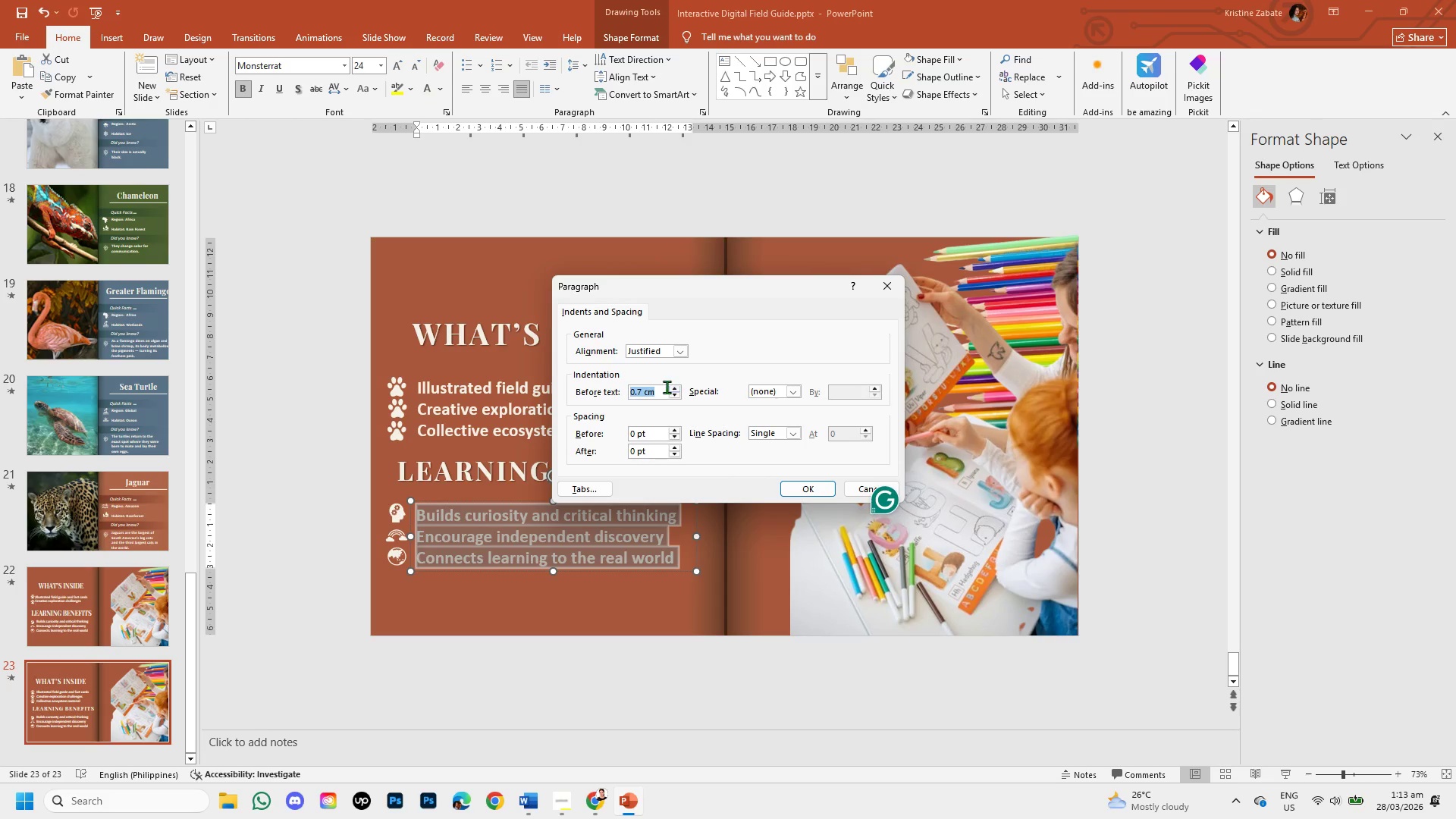 
triple_click([667, 387])
 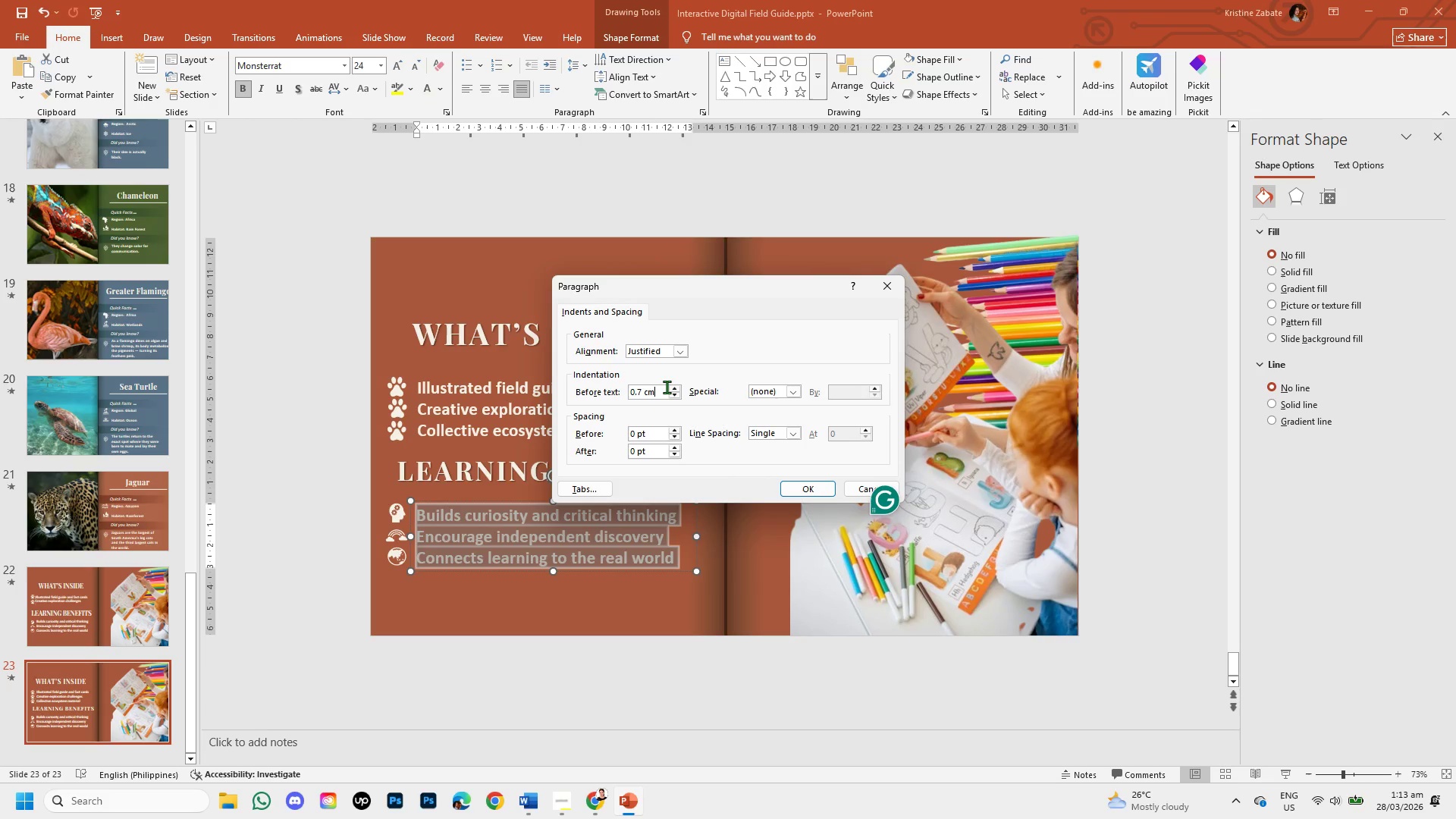 
triple_click([667, 387])
 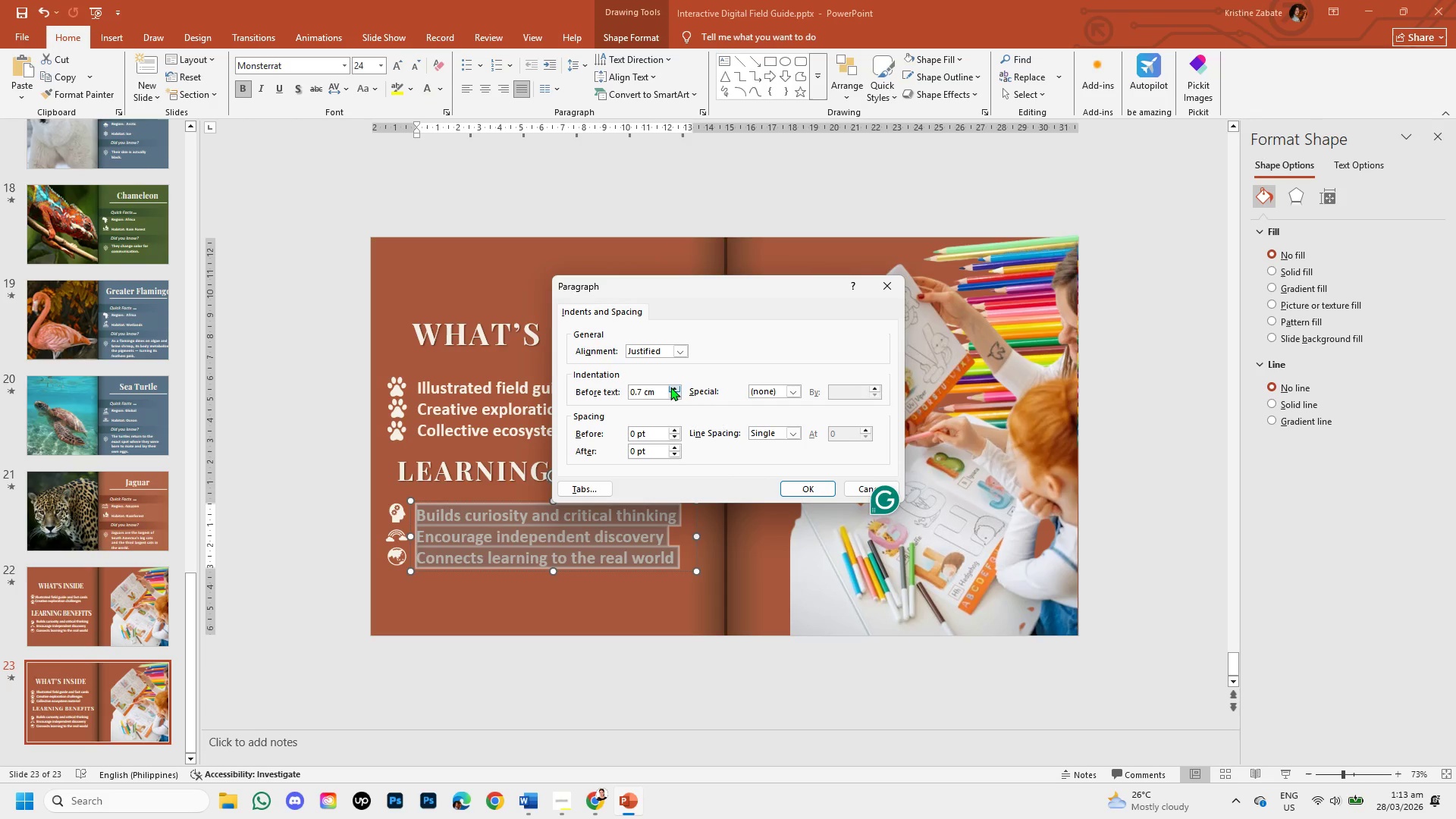 
double_click([670, 387])
 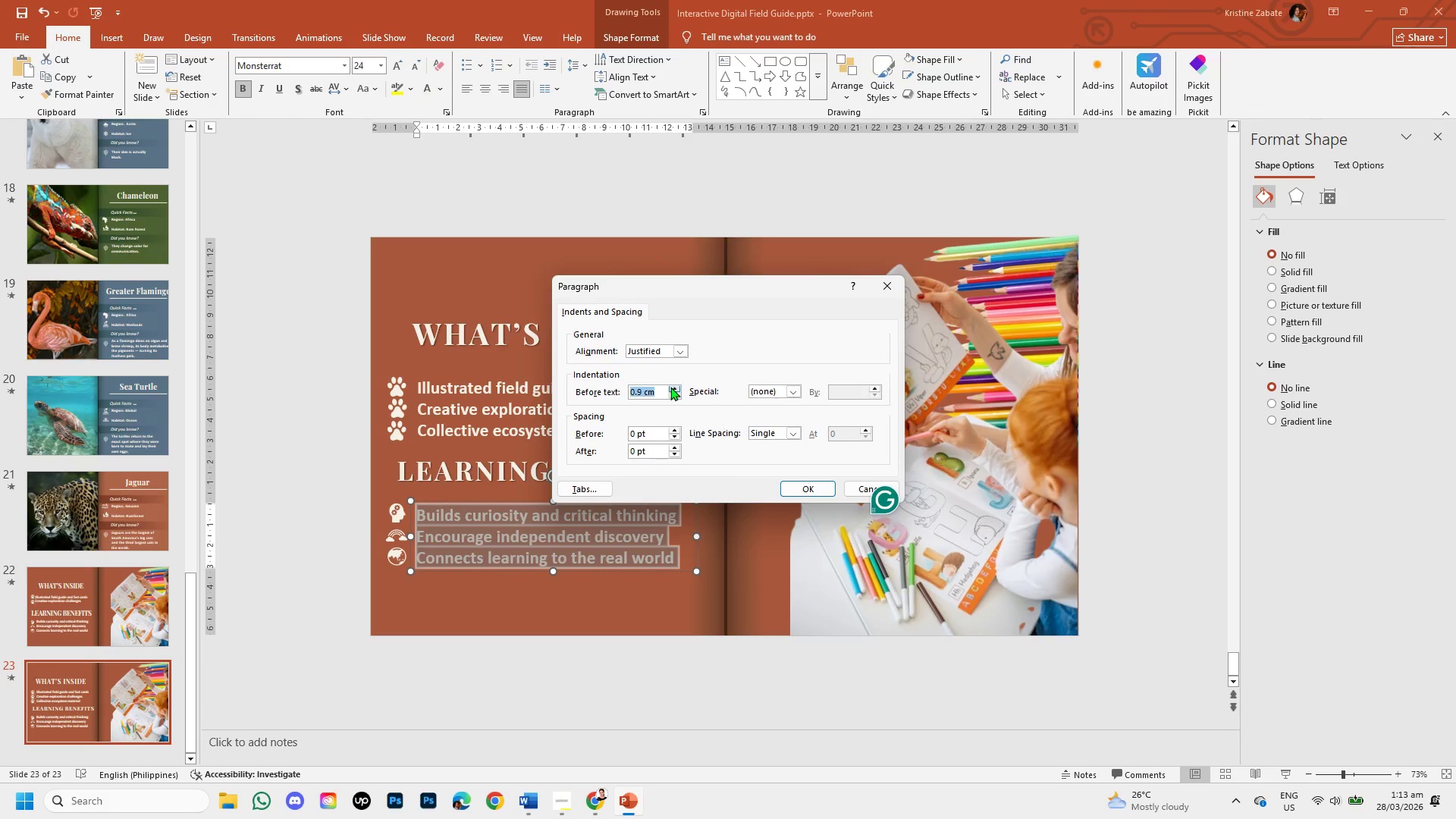 
triple_click([670, 387])
 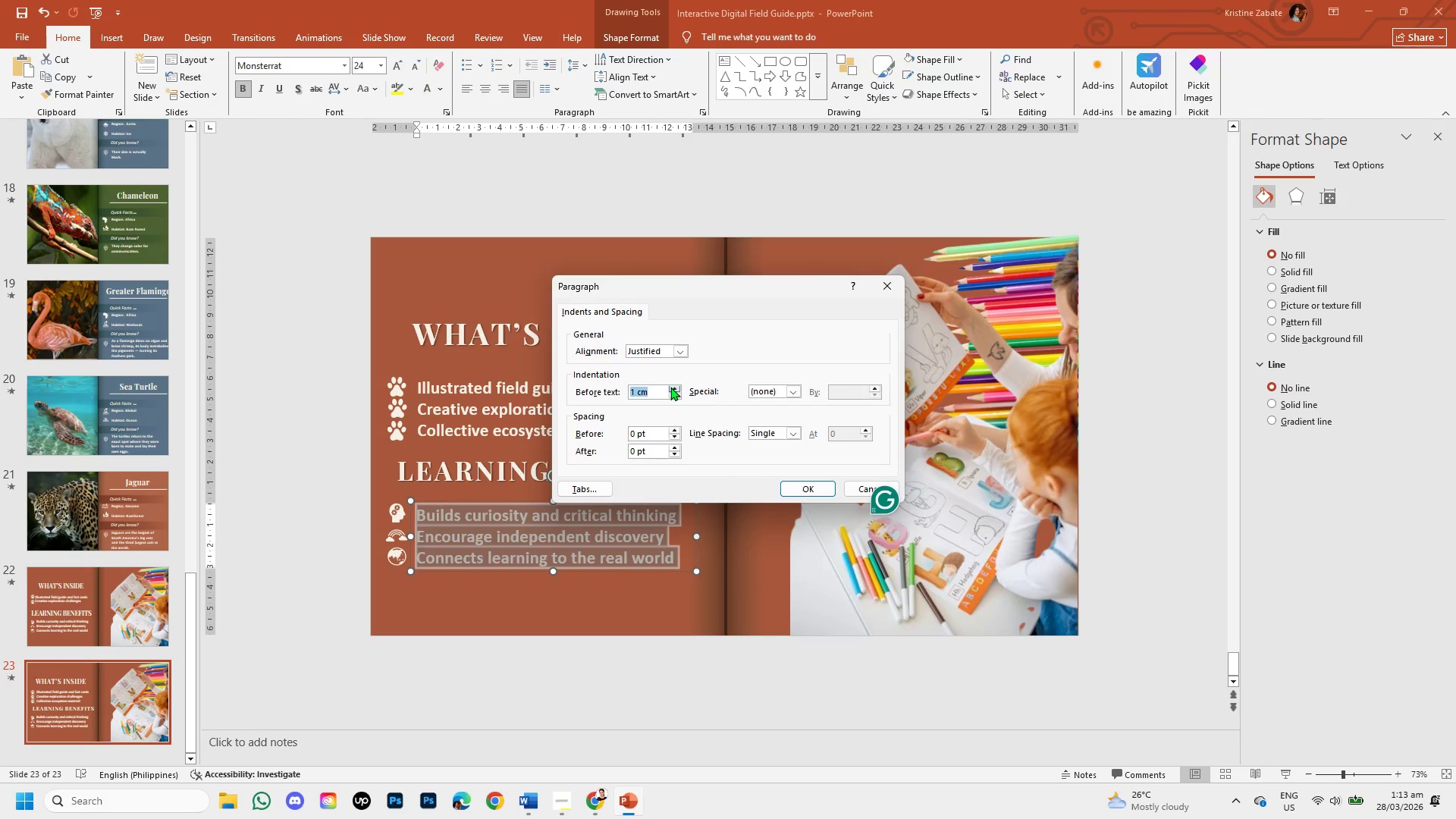 
triple_click([670, 387])
 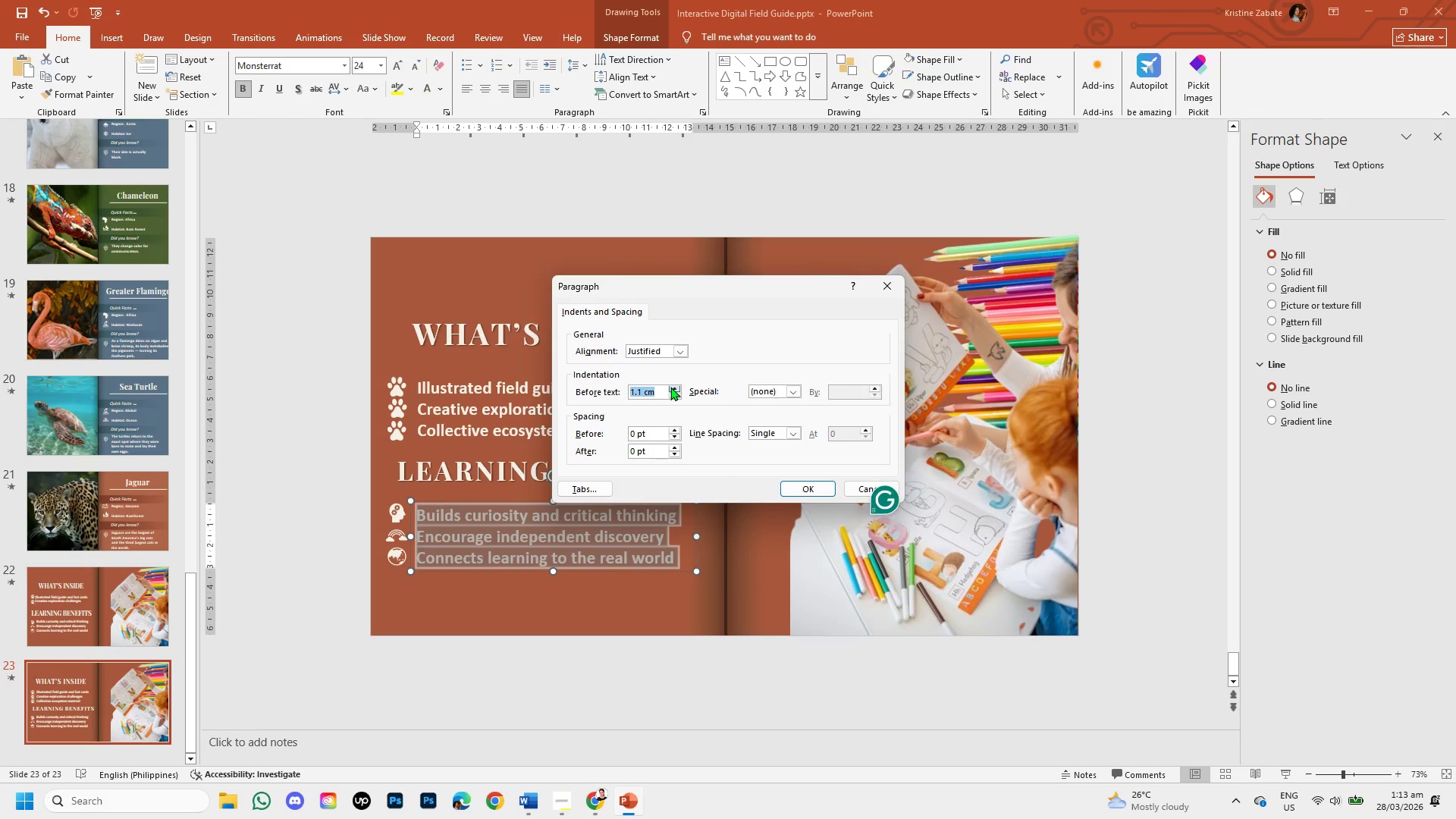 
triple_click([670, 387])
 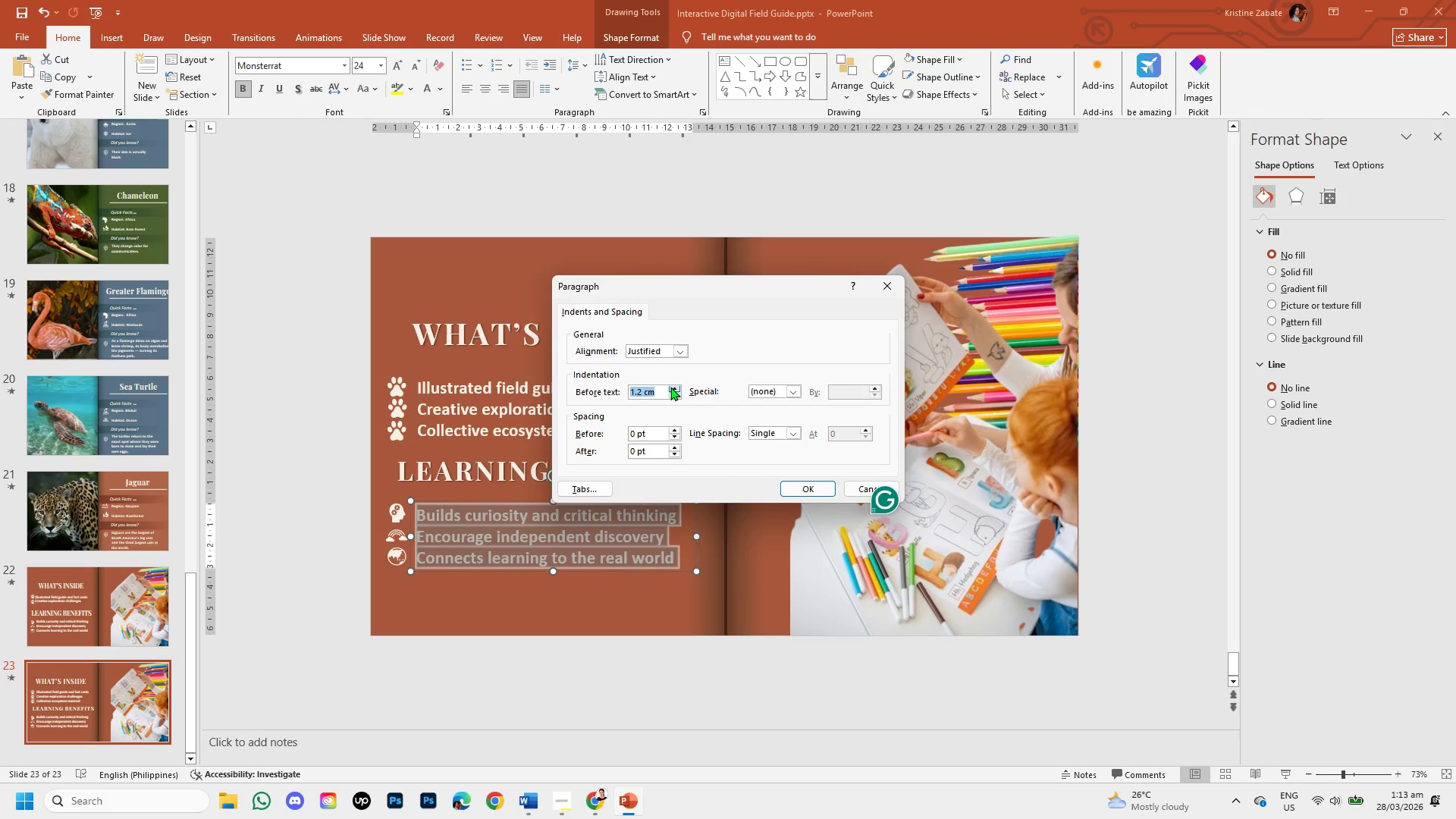 
triple_click([670, 387])
 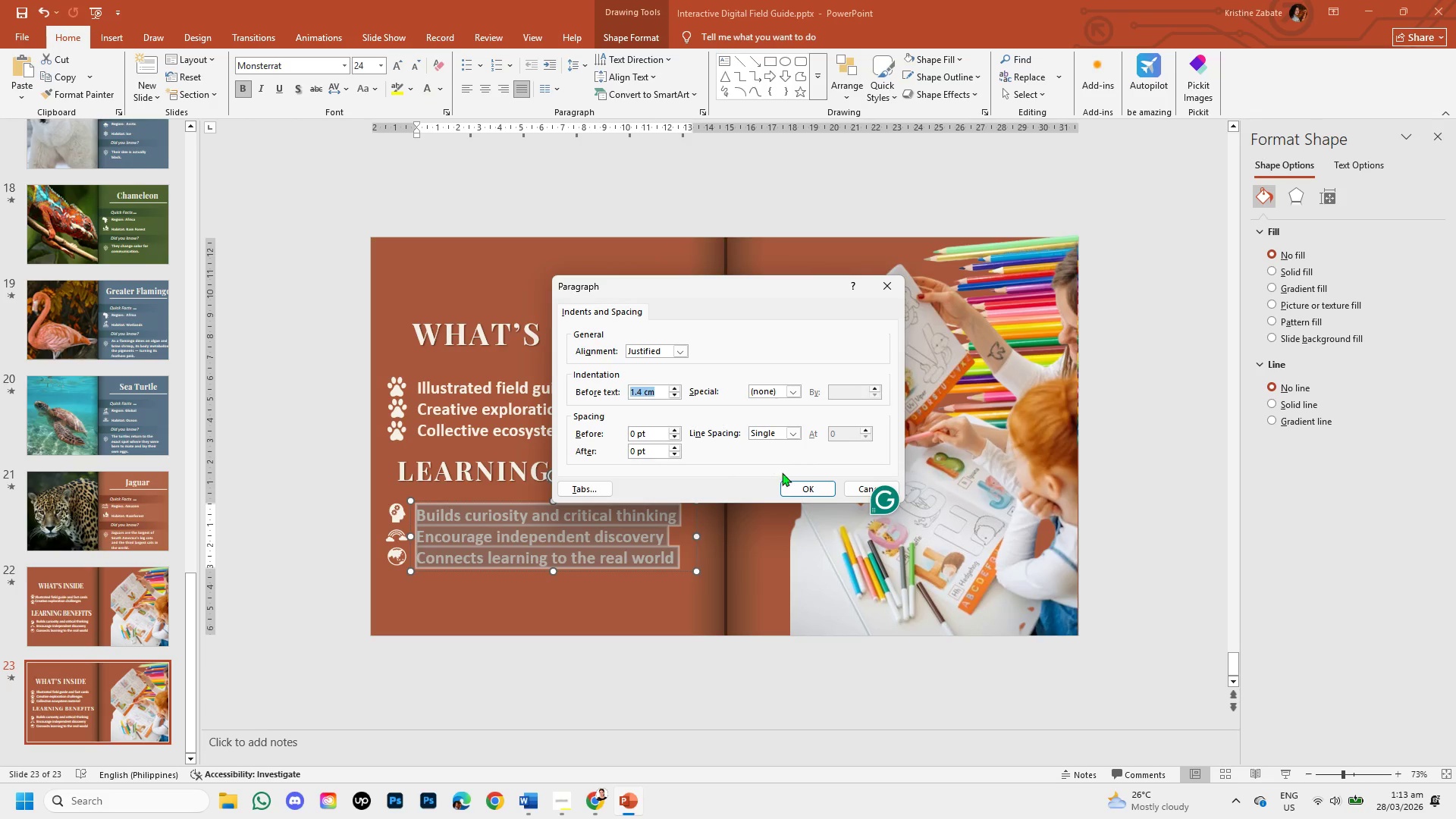 
left_click([792, 484])
 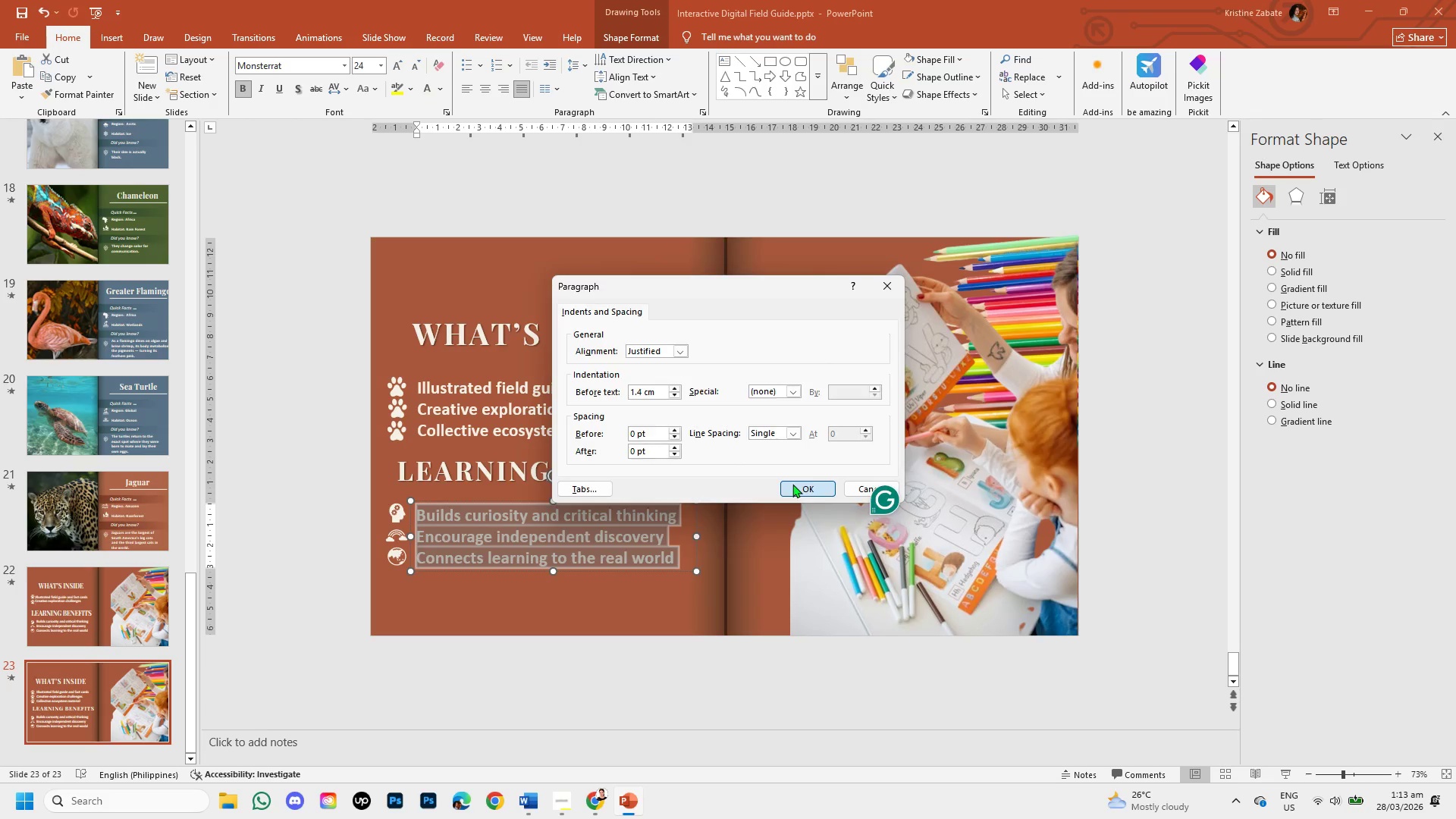 
mouse_move([789, 496])
 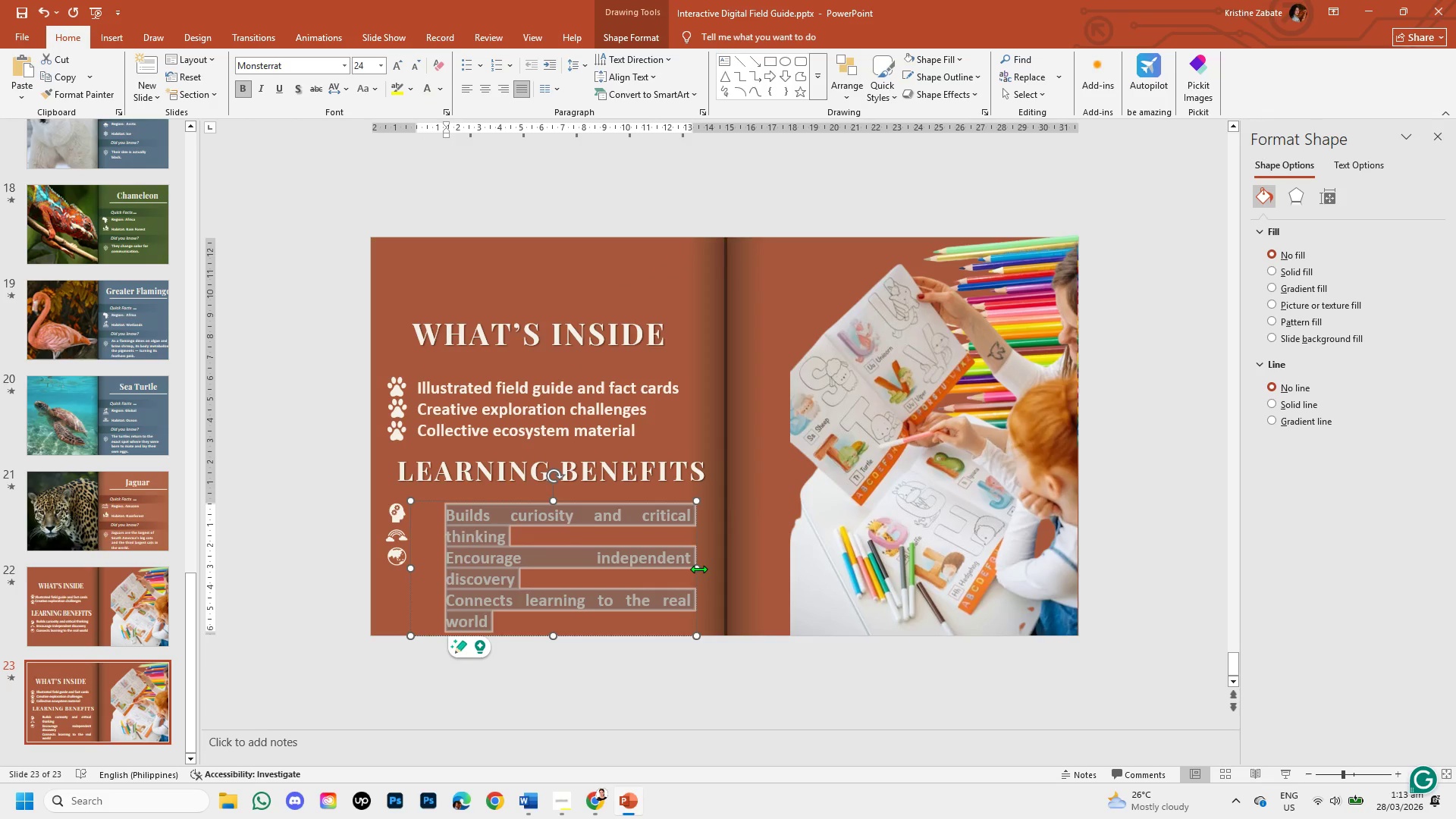 
left_click_drag(start_coordinate=[698, 569], to_coordinate=[729, 570])
 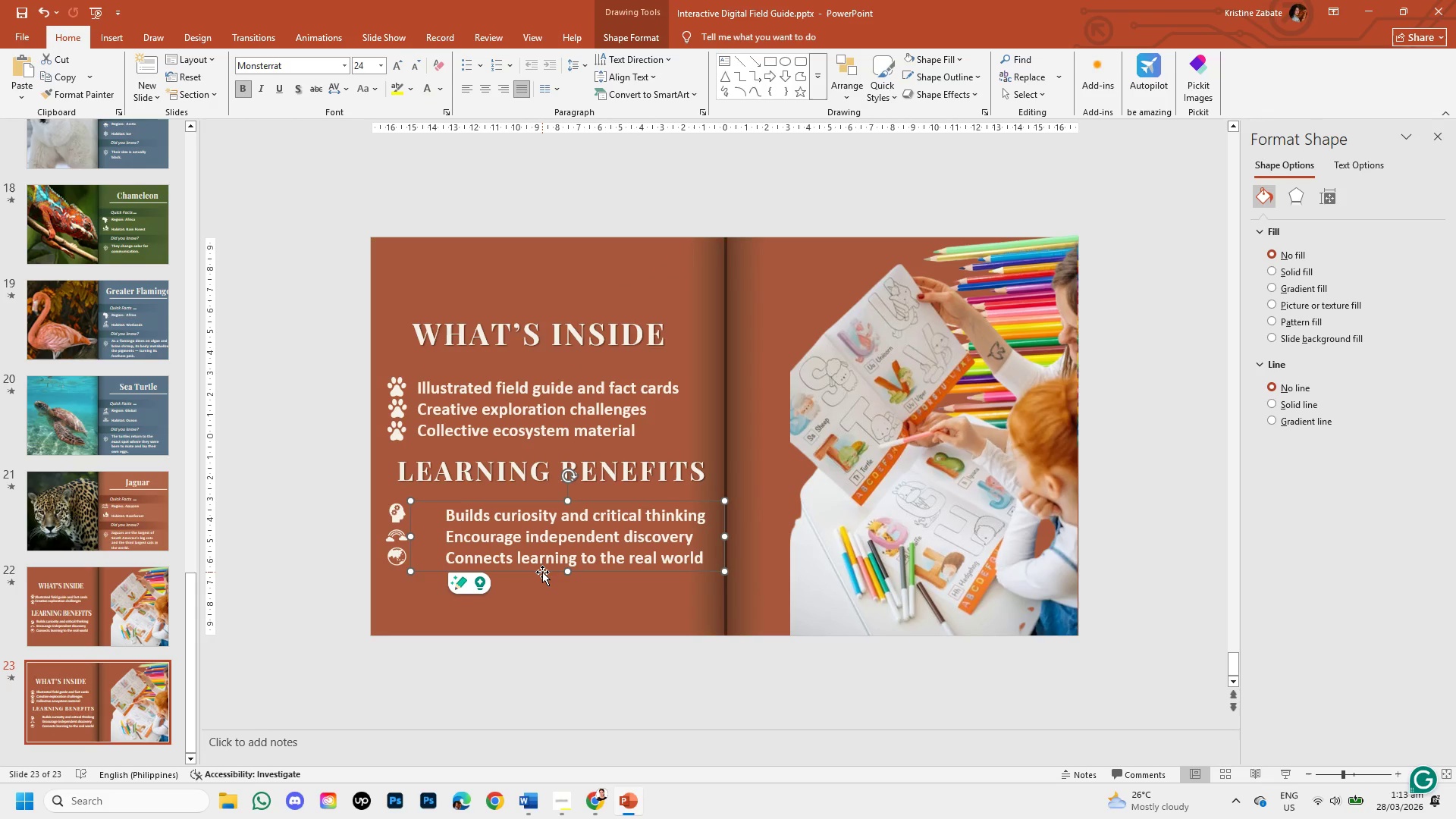 
left_click_drag(start_coordinate=[542, 572], to_coordinate=[516, 569])
 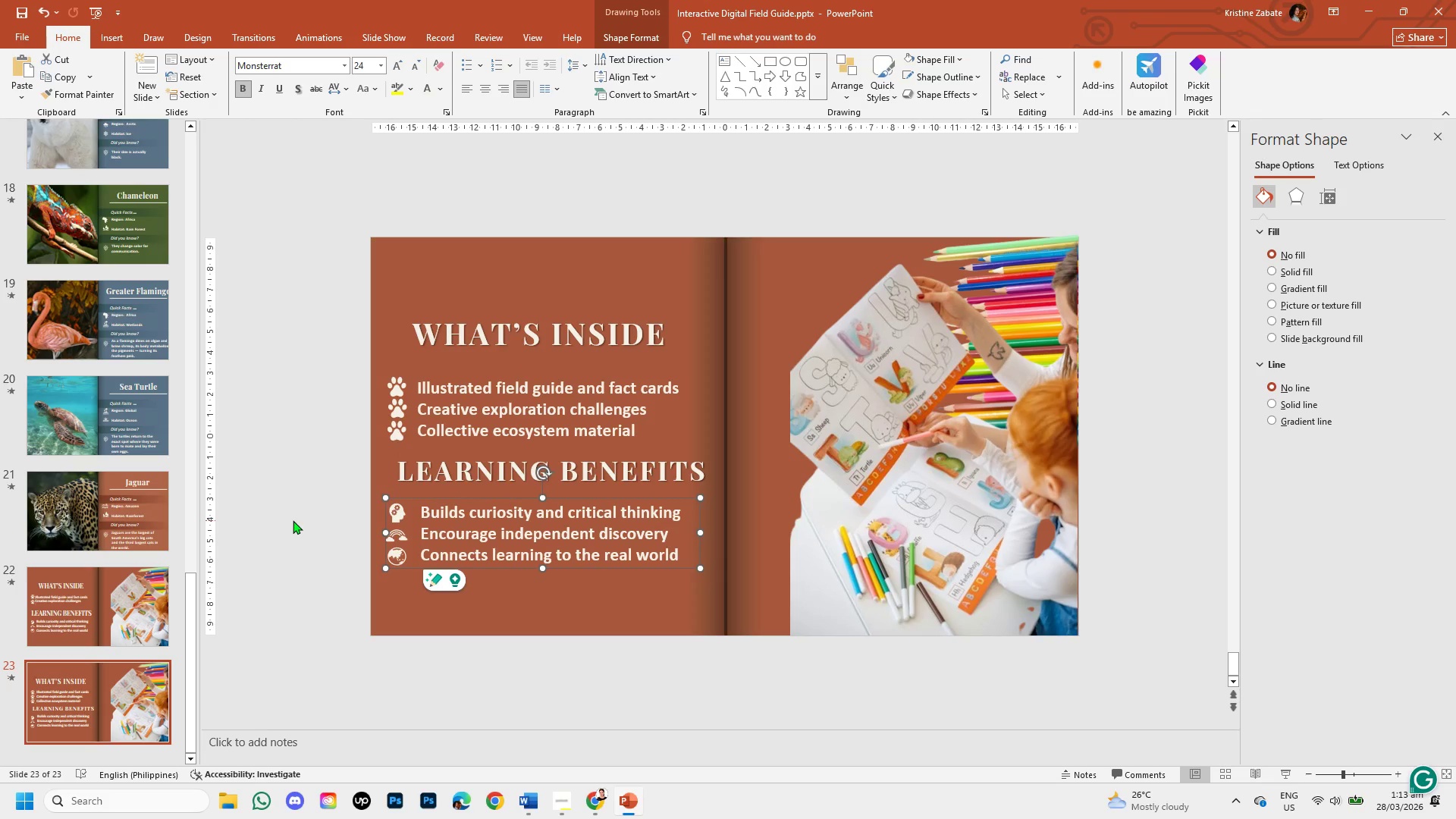 
left_click_drag(start_coordinate=[293, 520], to_coordinate=[403, 535])
 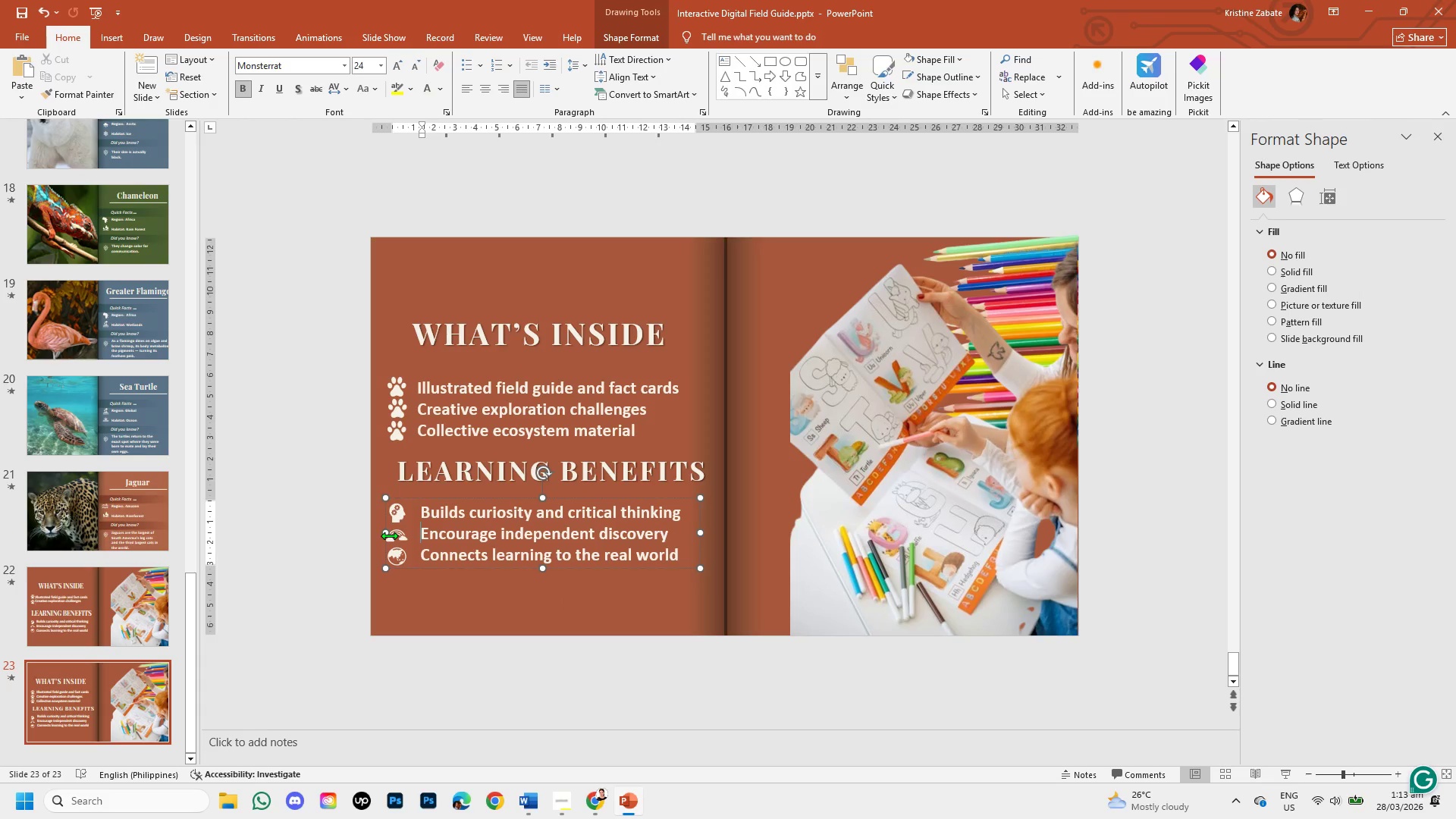 
left_click([403, 535])
 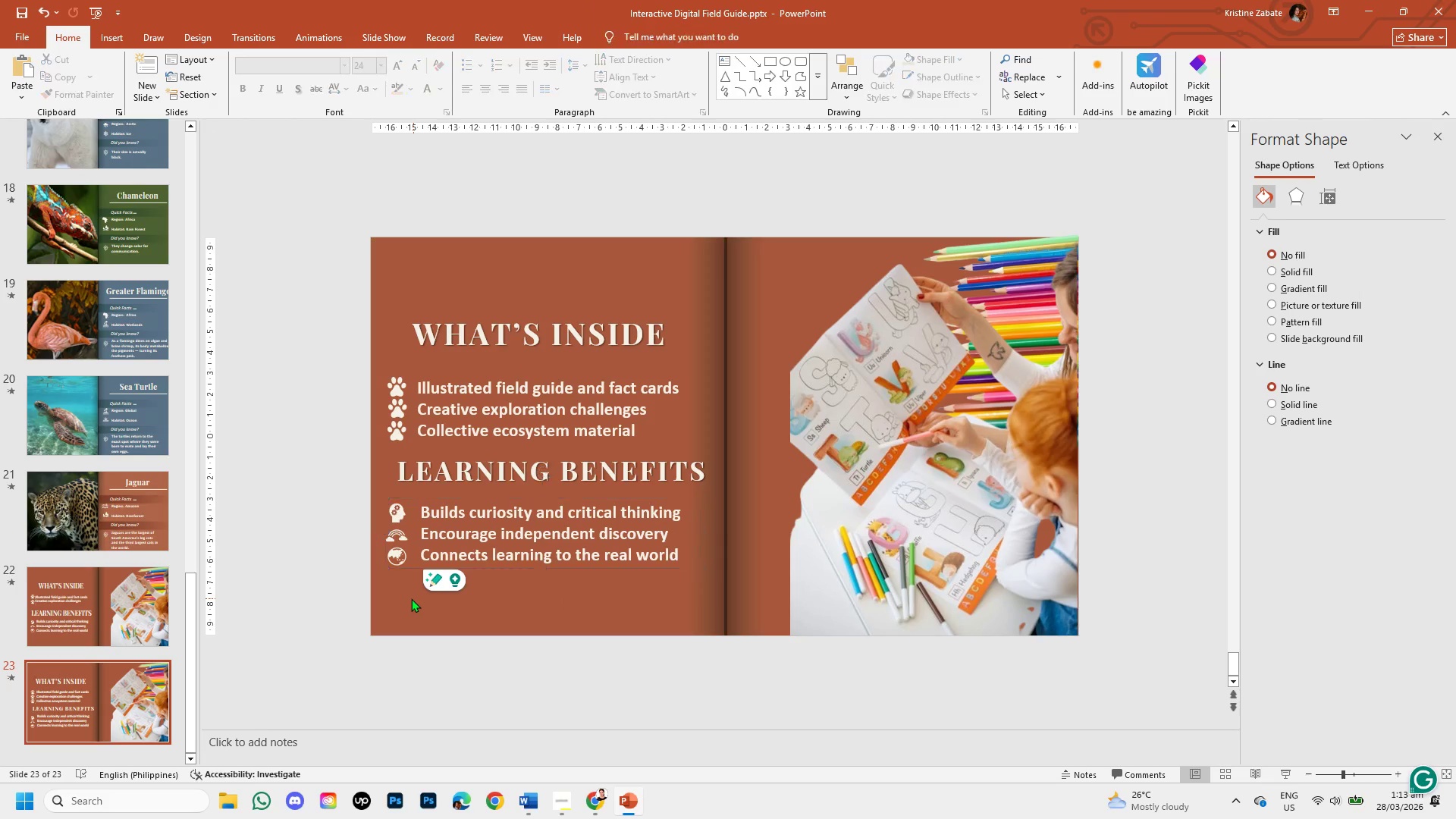 
left_click([384, 534])
 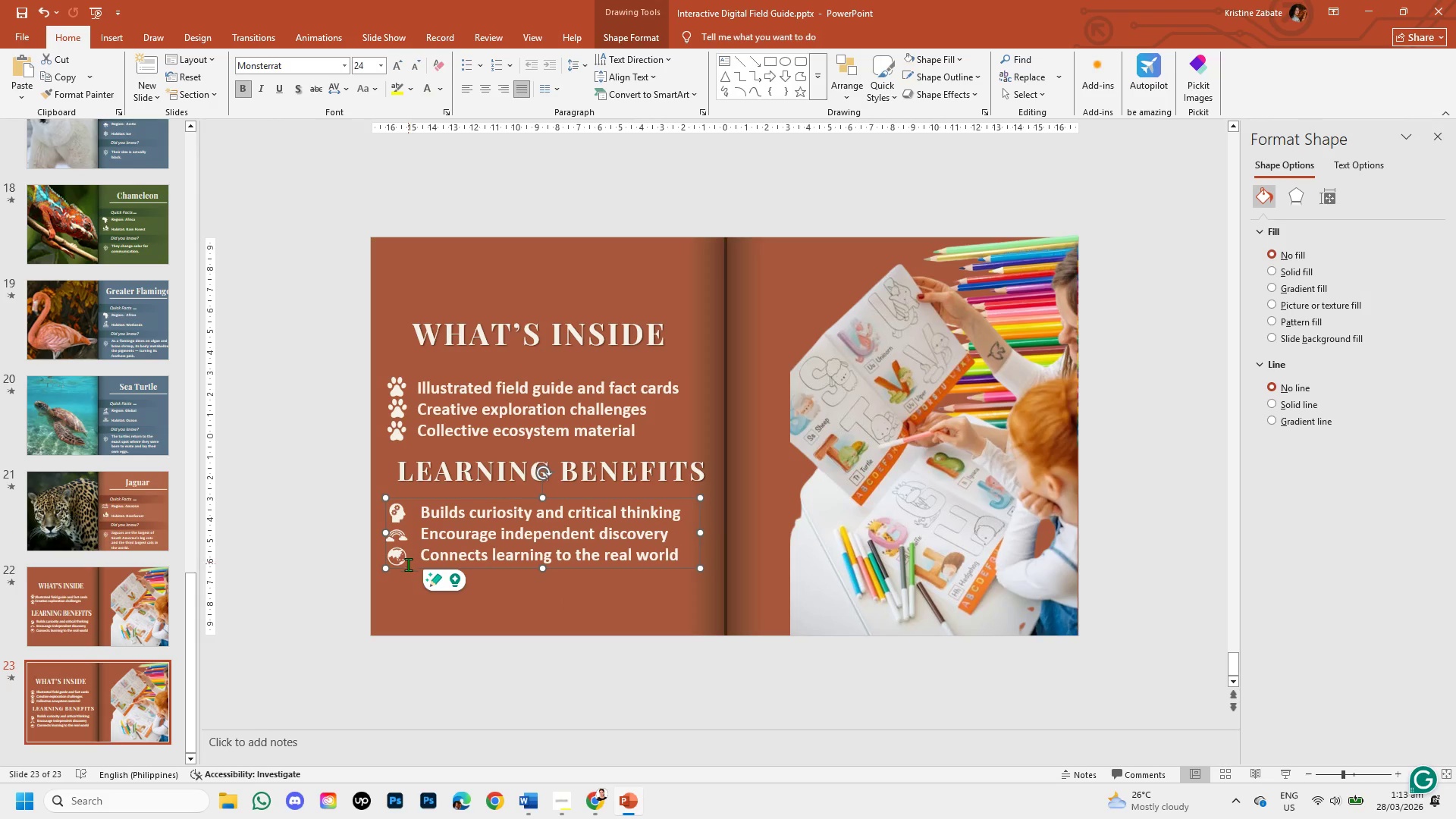 
left_click_drag(start_coordinate=[408, 570], to_coordinate=[435, 573])
 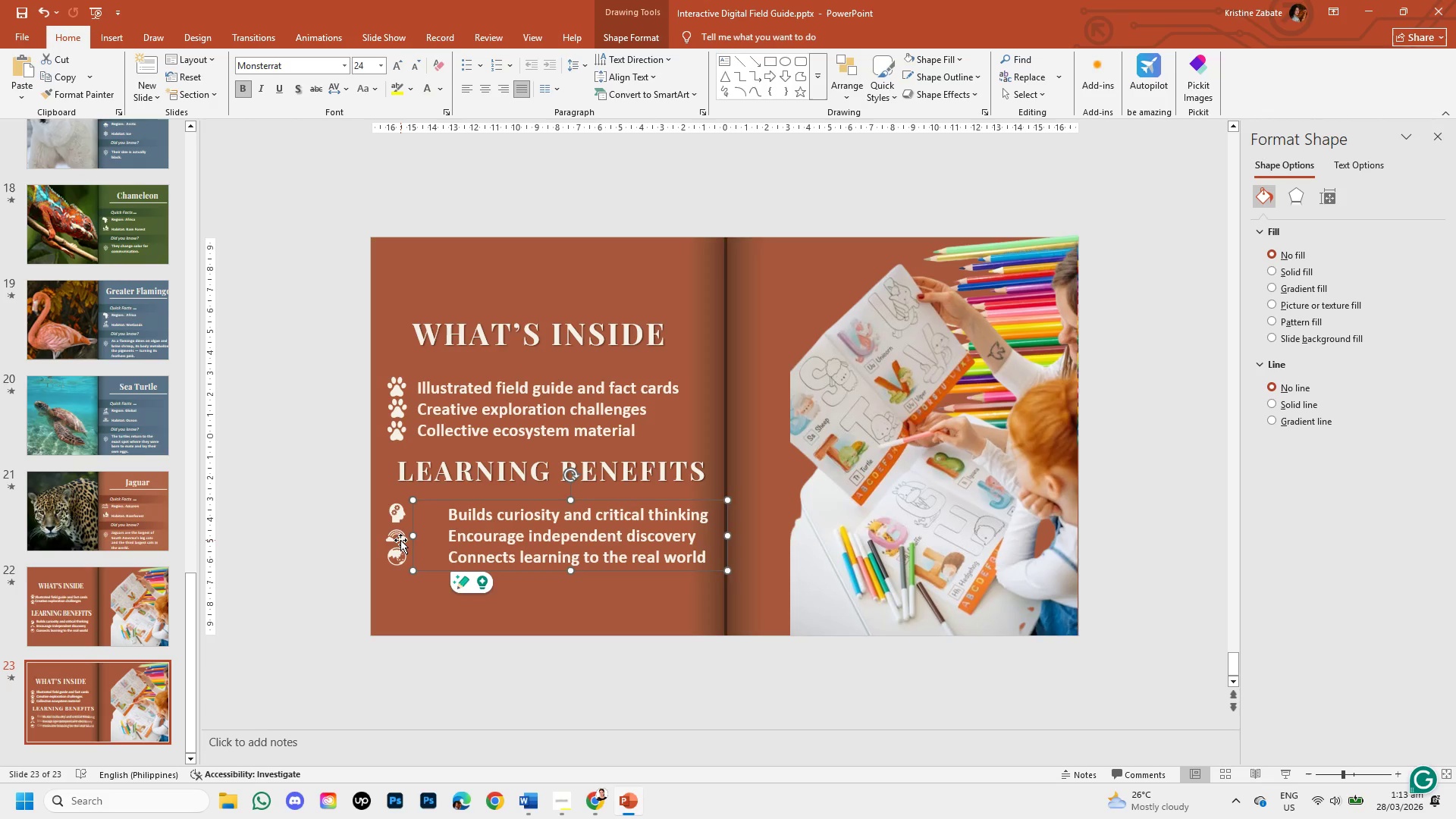 
left_click([400, 540])
 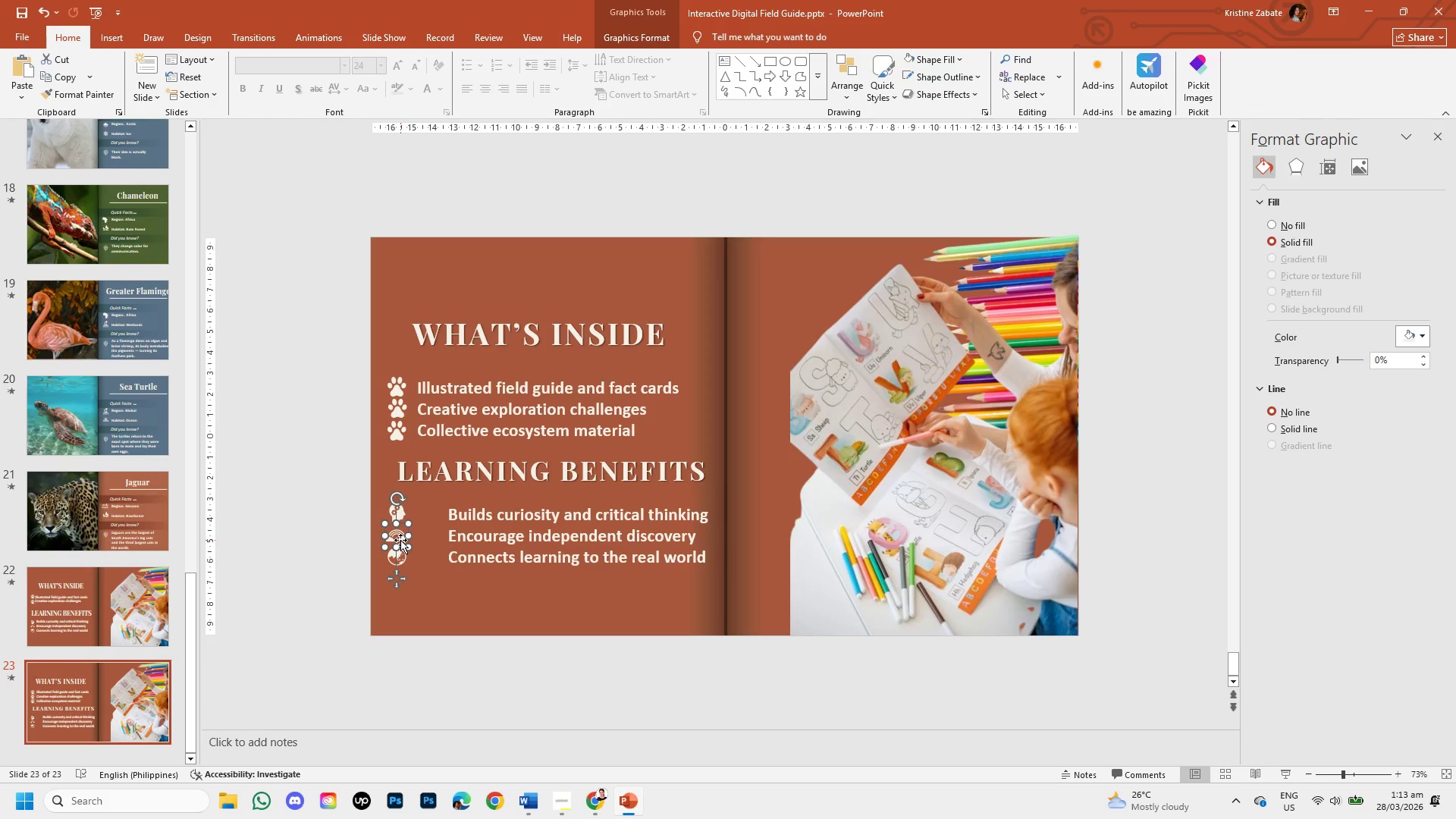 
key(Backspace)
 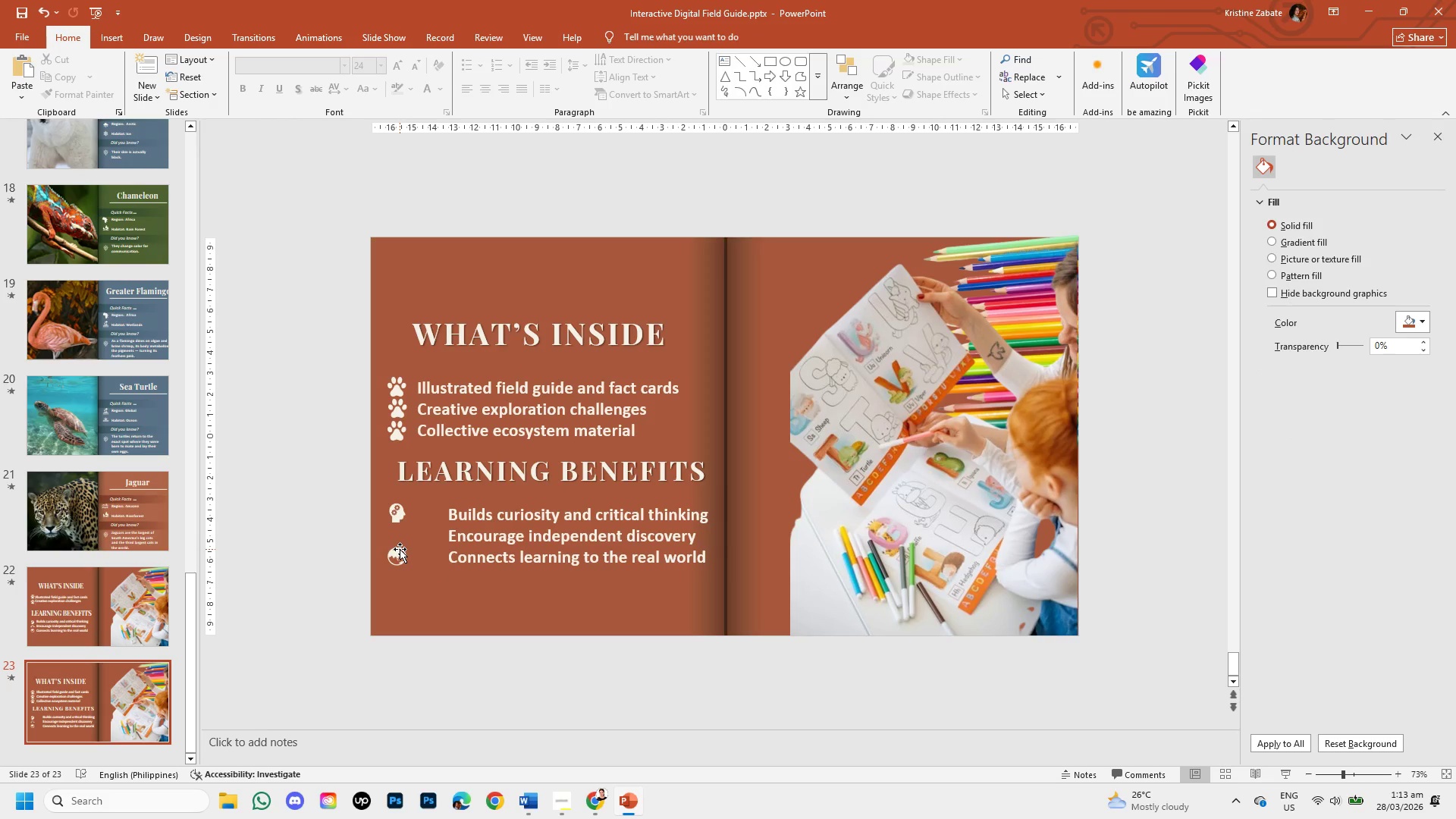 
left_click_drag(start_coordinate=[400, 549], to_coordinate=[400, 581])
 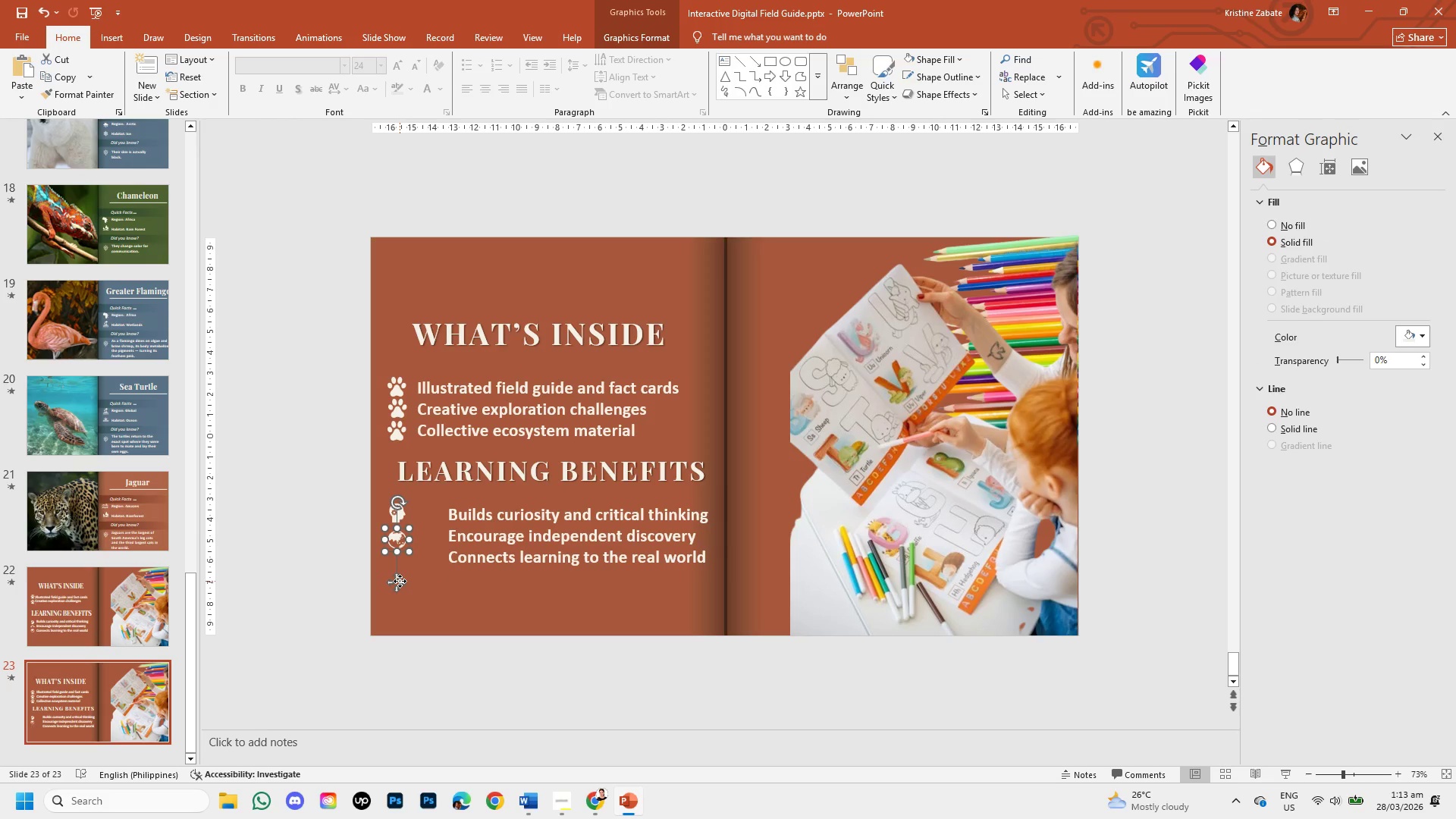 
key(ArrowUp)
 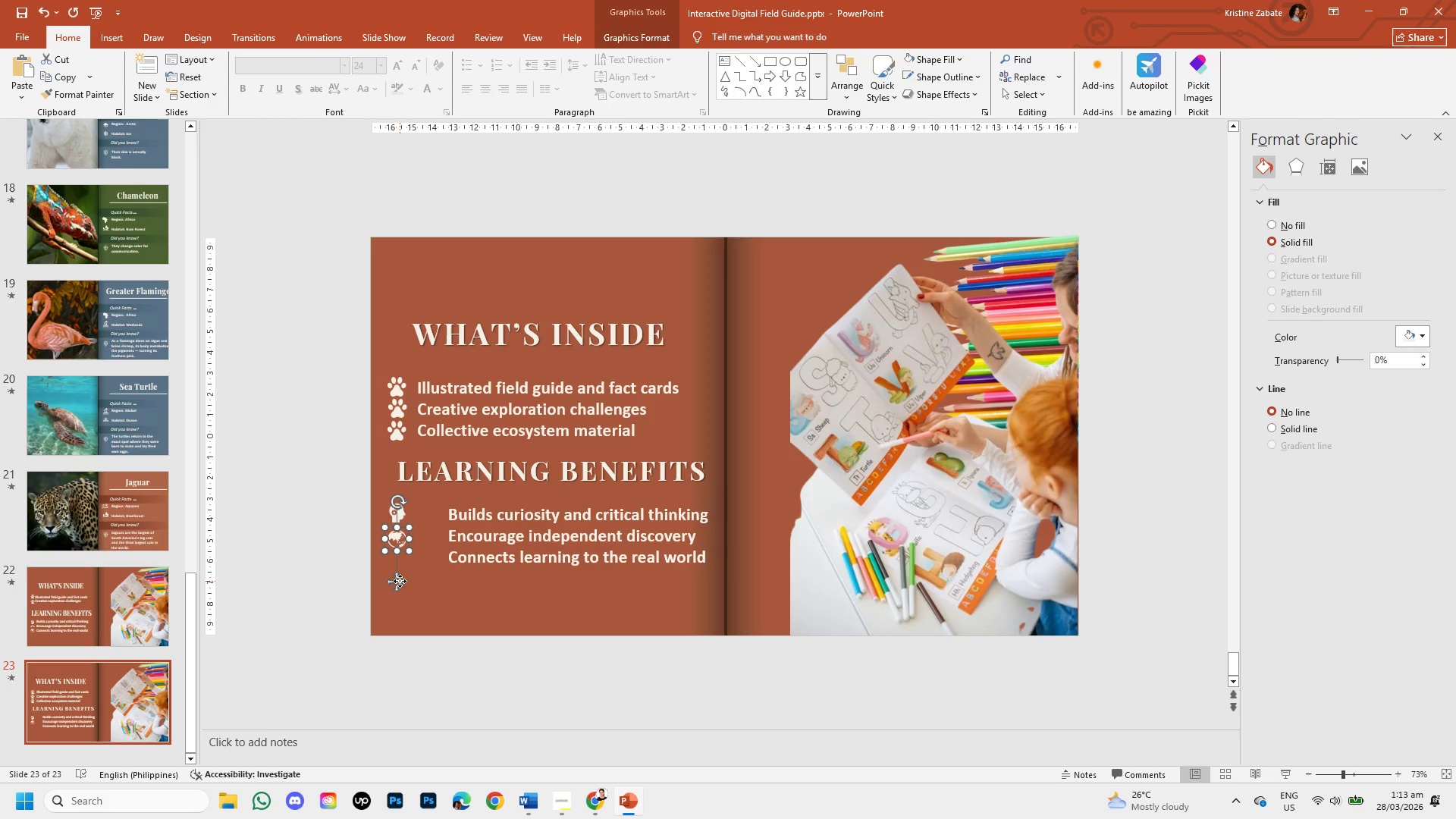 
key(ArrowUp)
 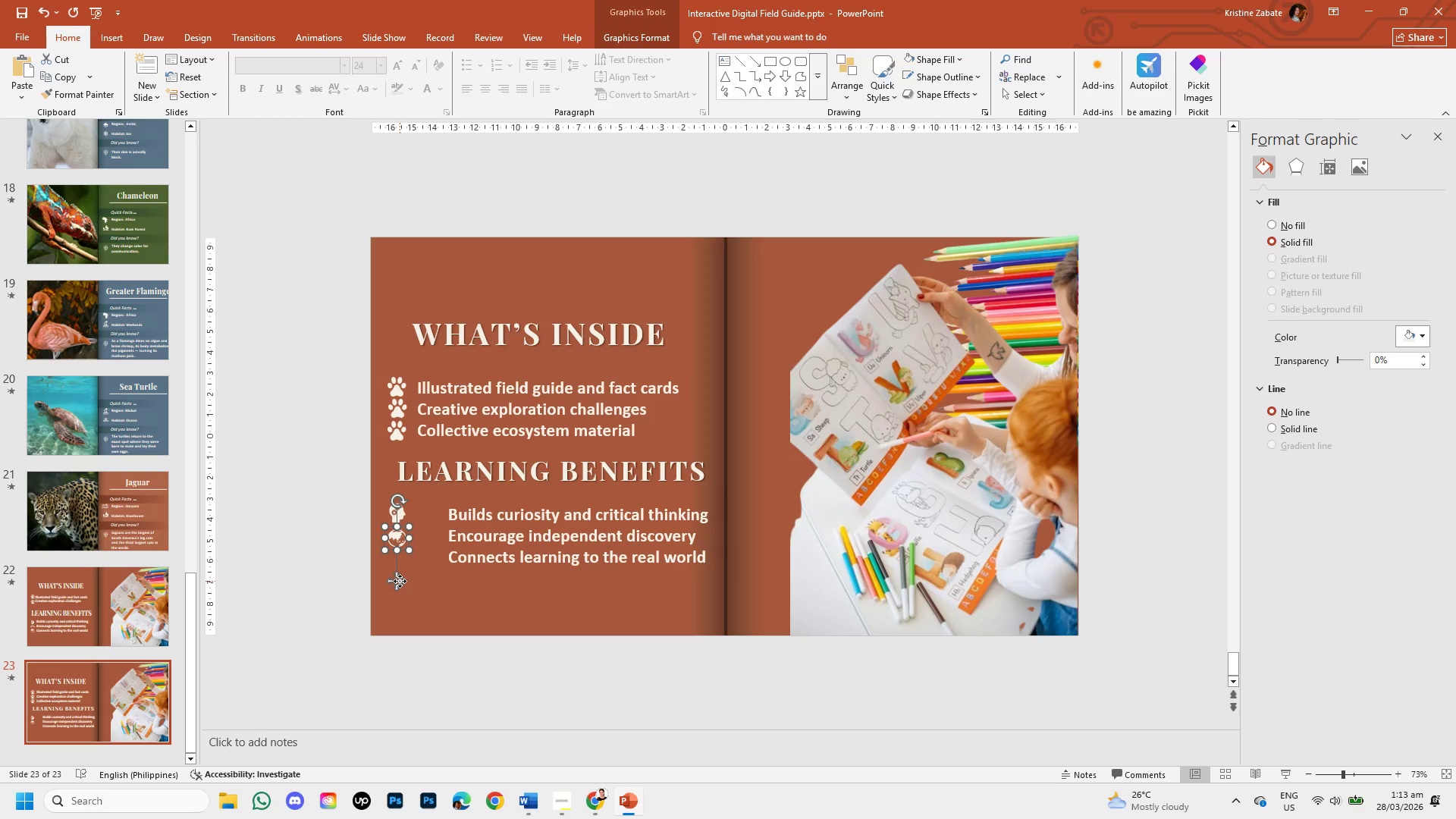 
key(ArrowUp)
 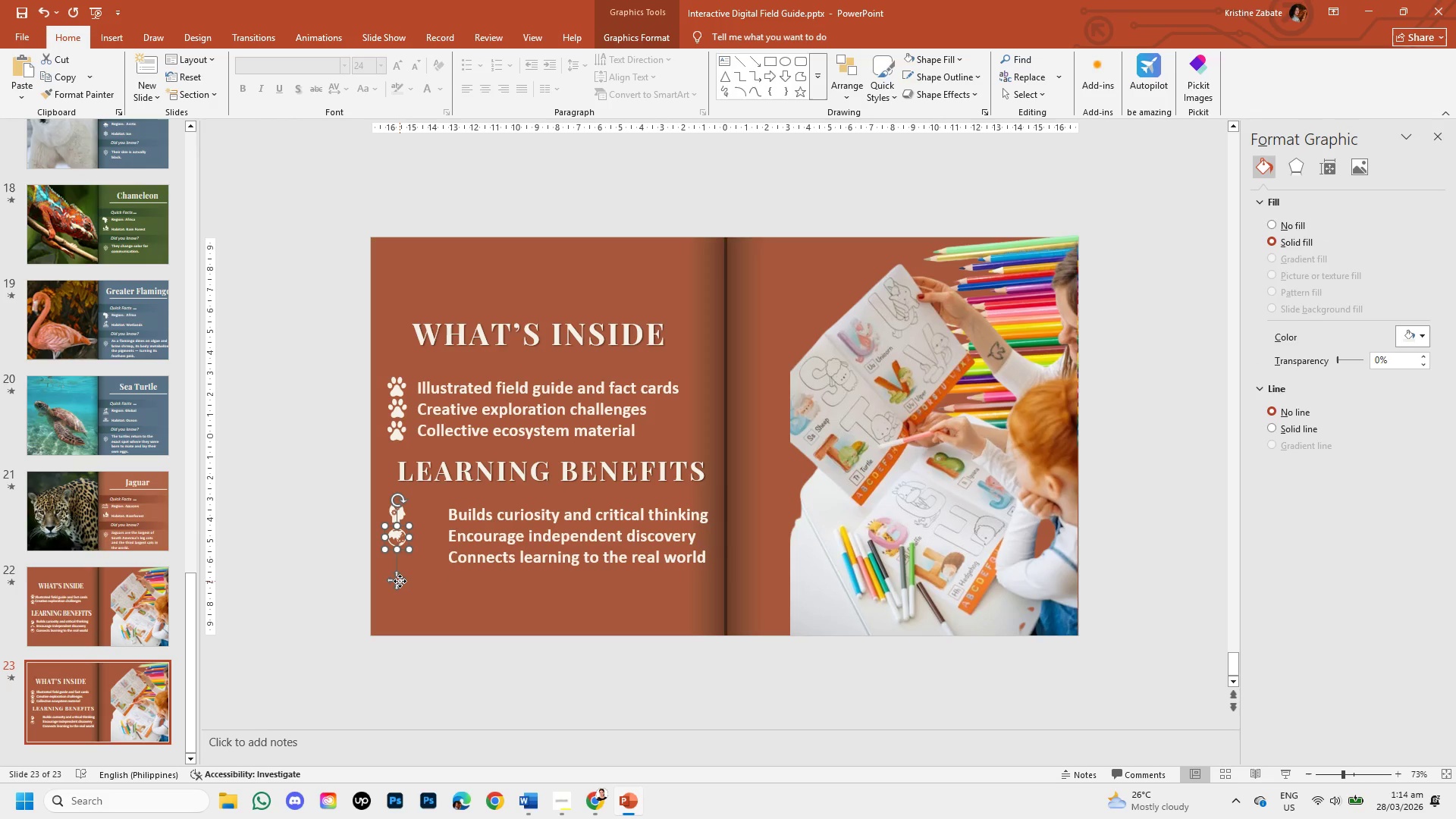 
key(ArrowLeft)
 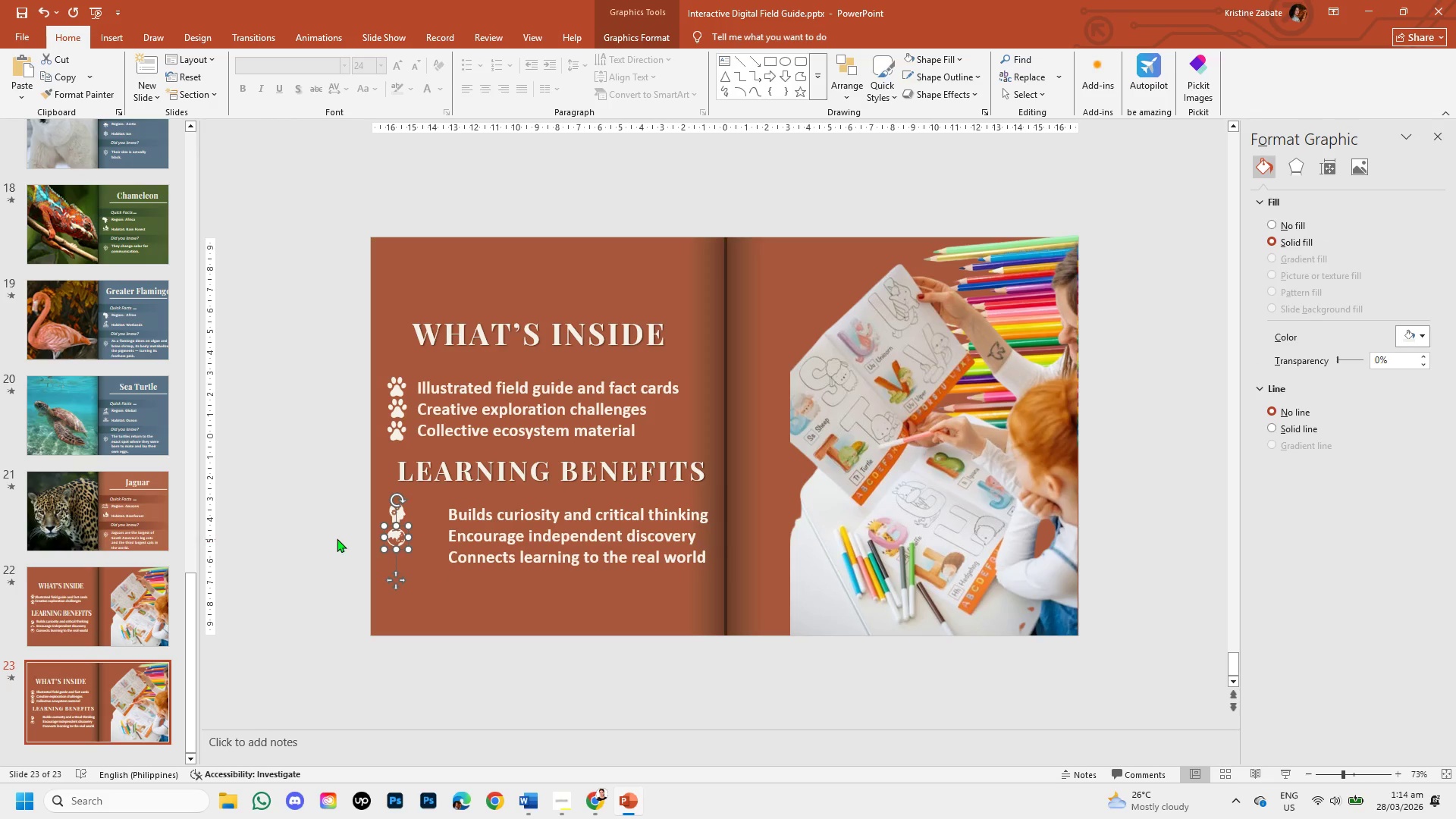 
left_click([330, 532])
 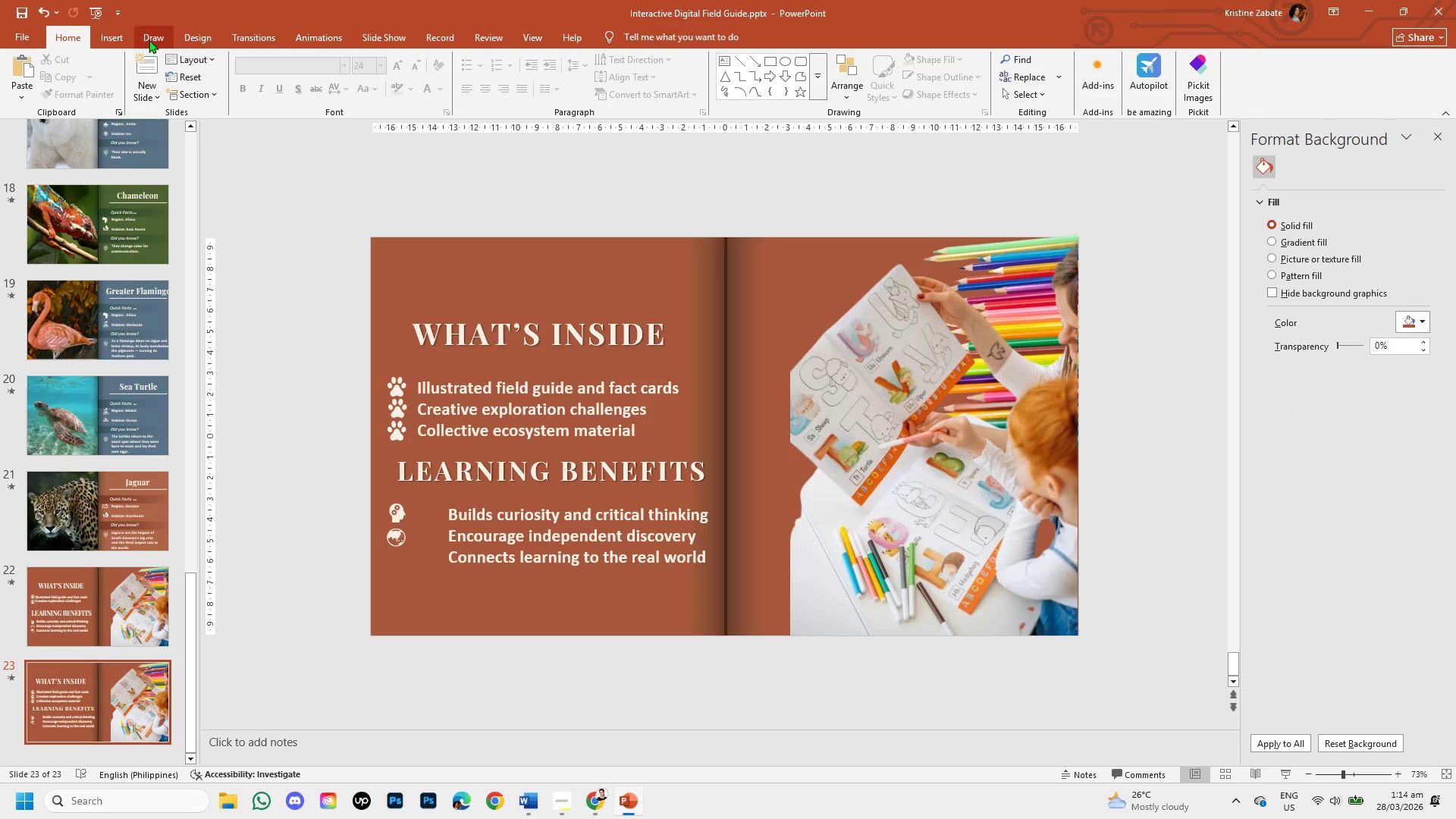 
left_click([102, 32])
 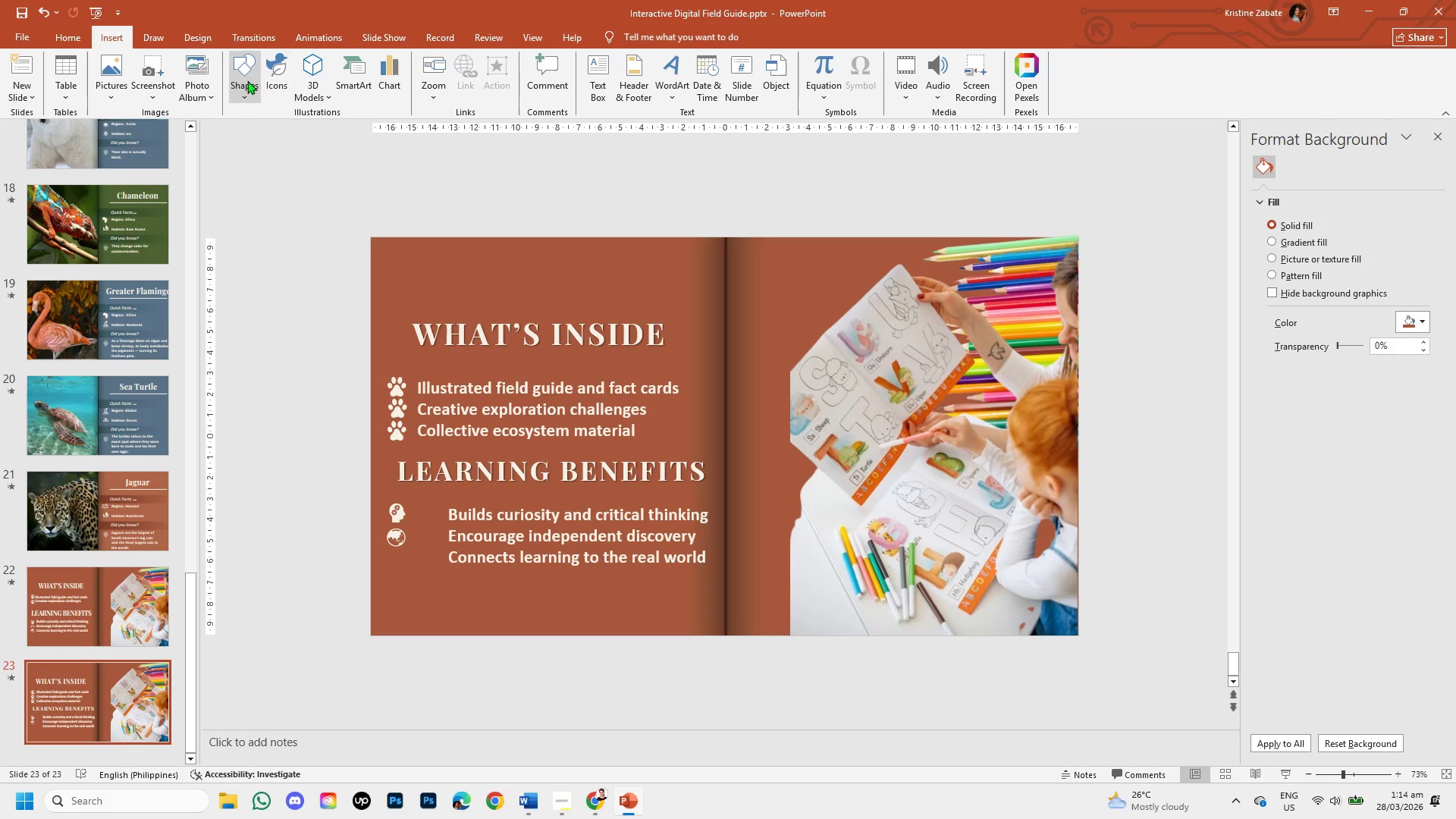 
left_click([278, 79])
 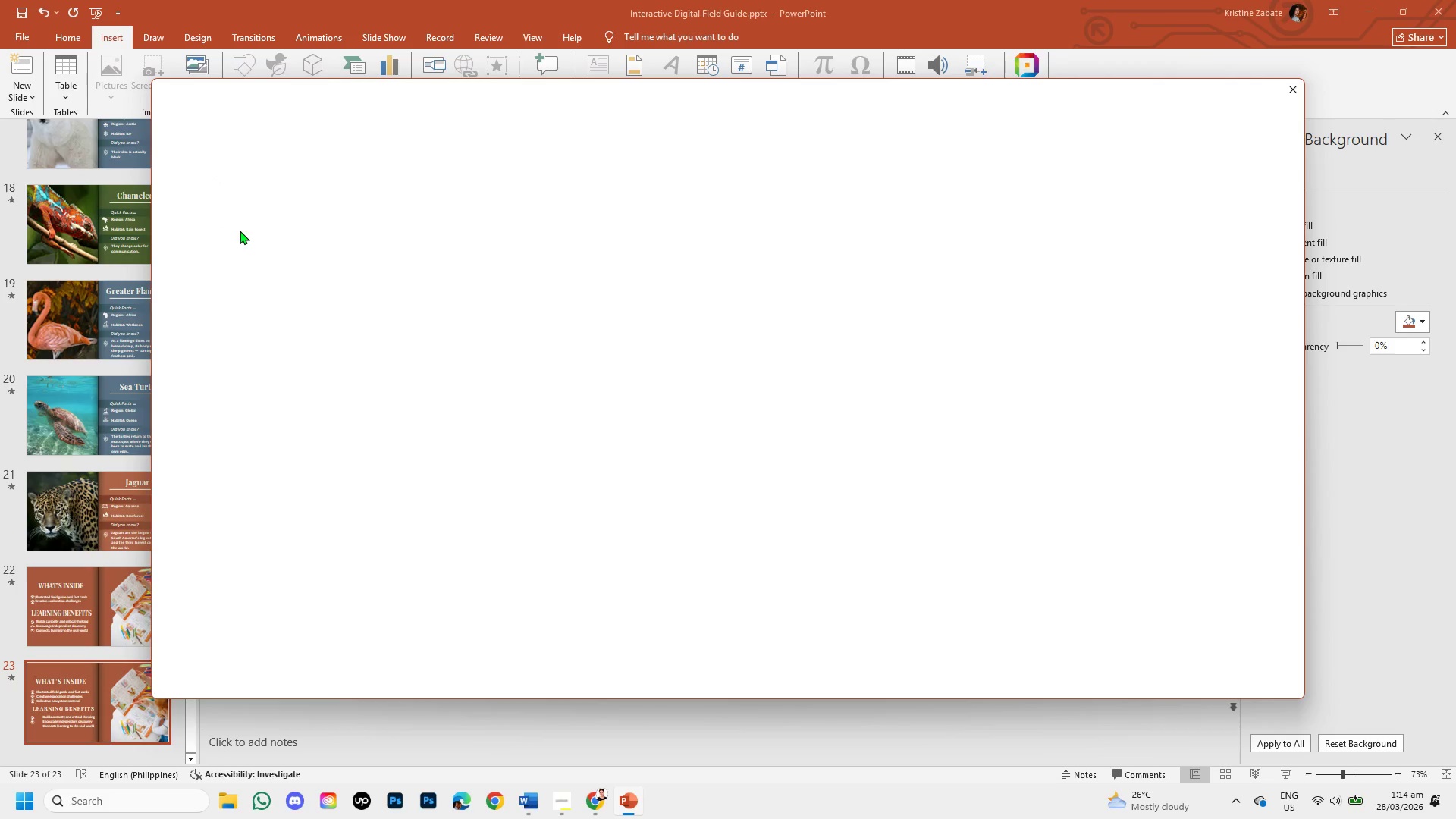 
wait(5.44)
 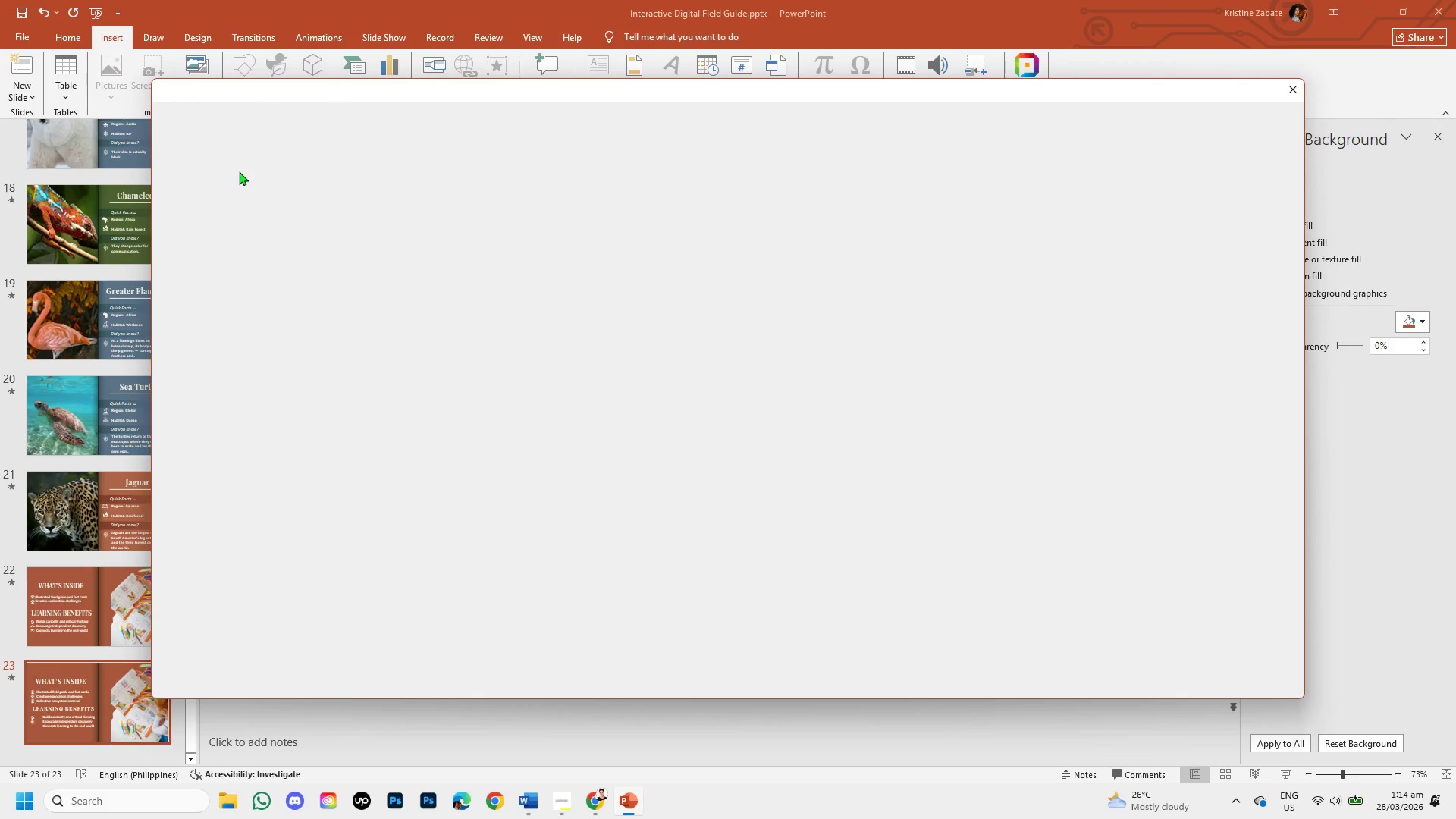 
type(connect)
 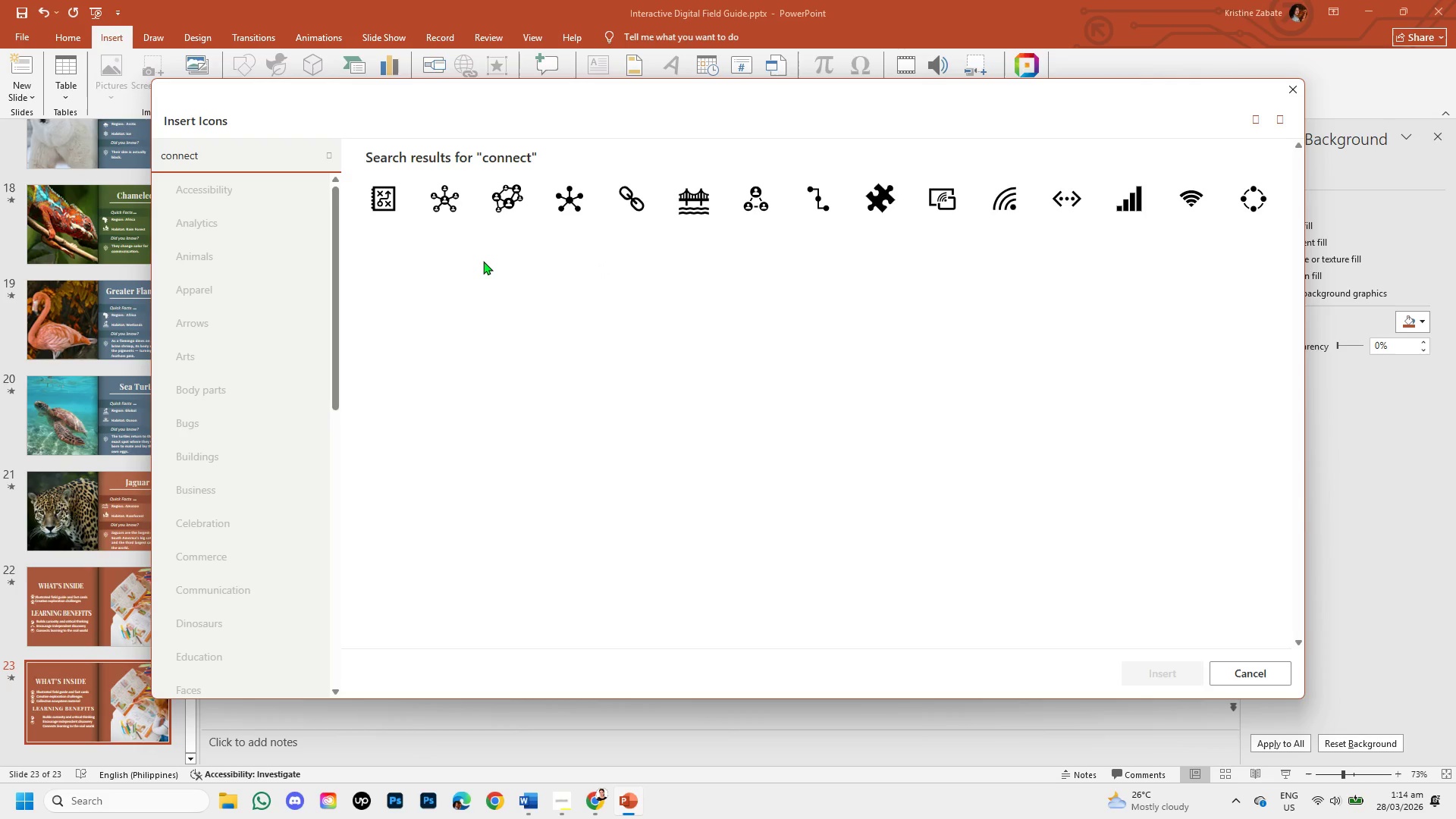 
wait(10.75)
 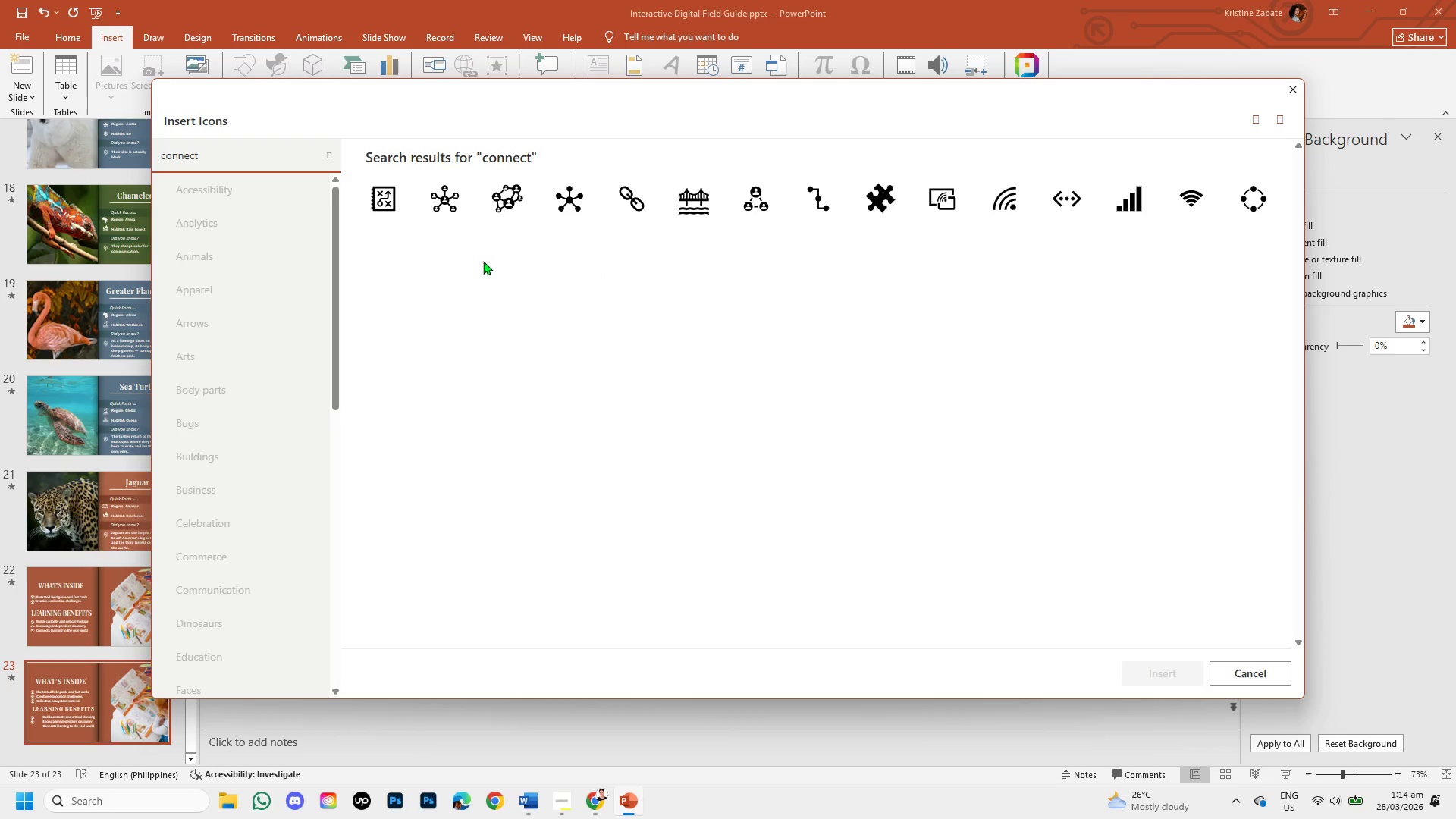 
left_click([624, 203])
 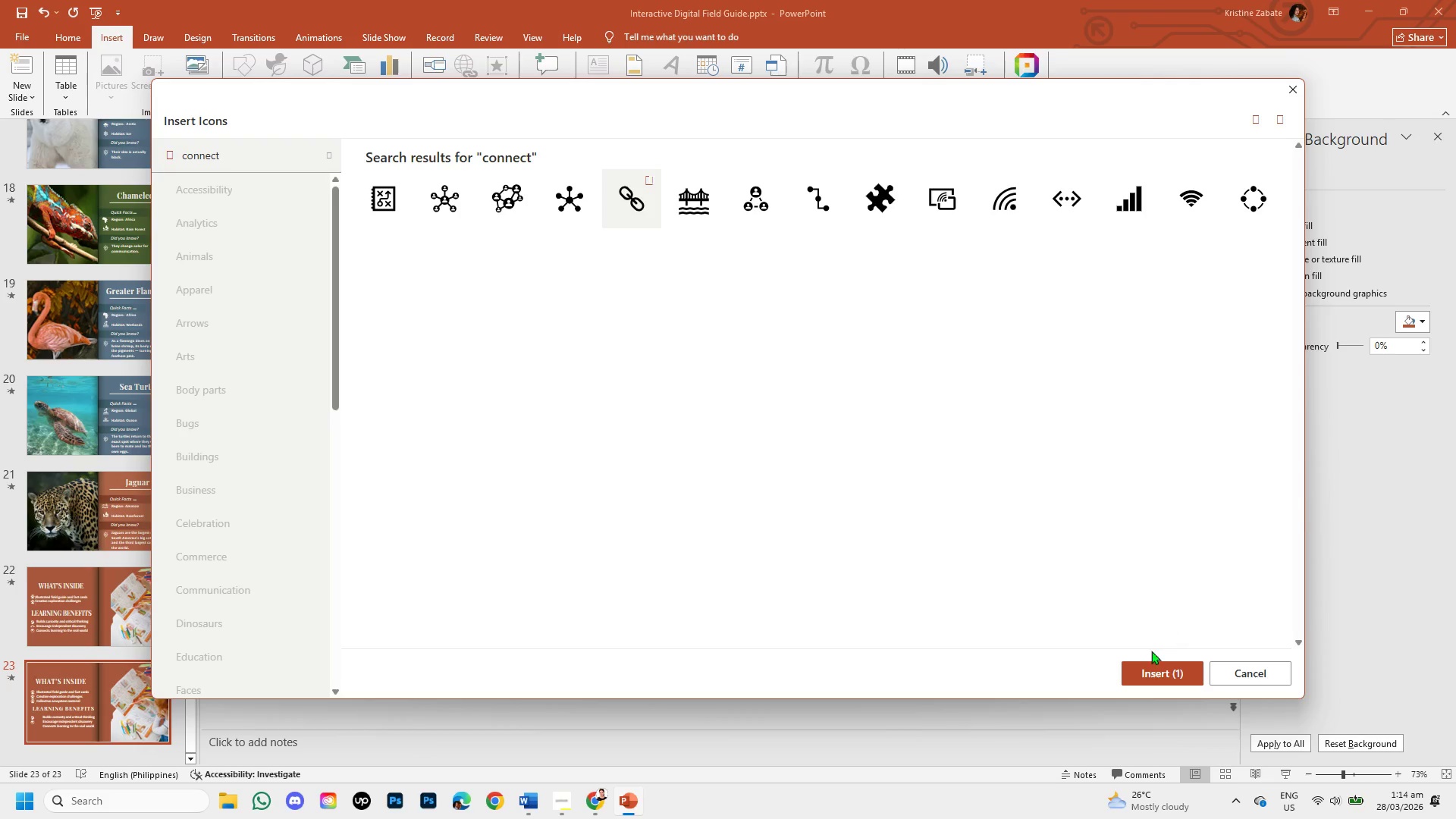 
left_click([1156, 673])
 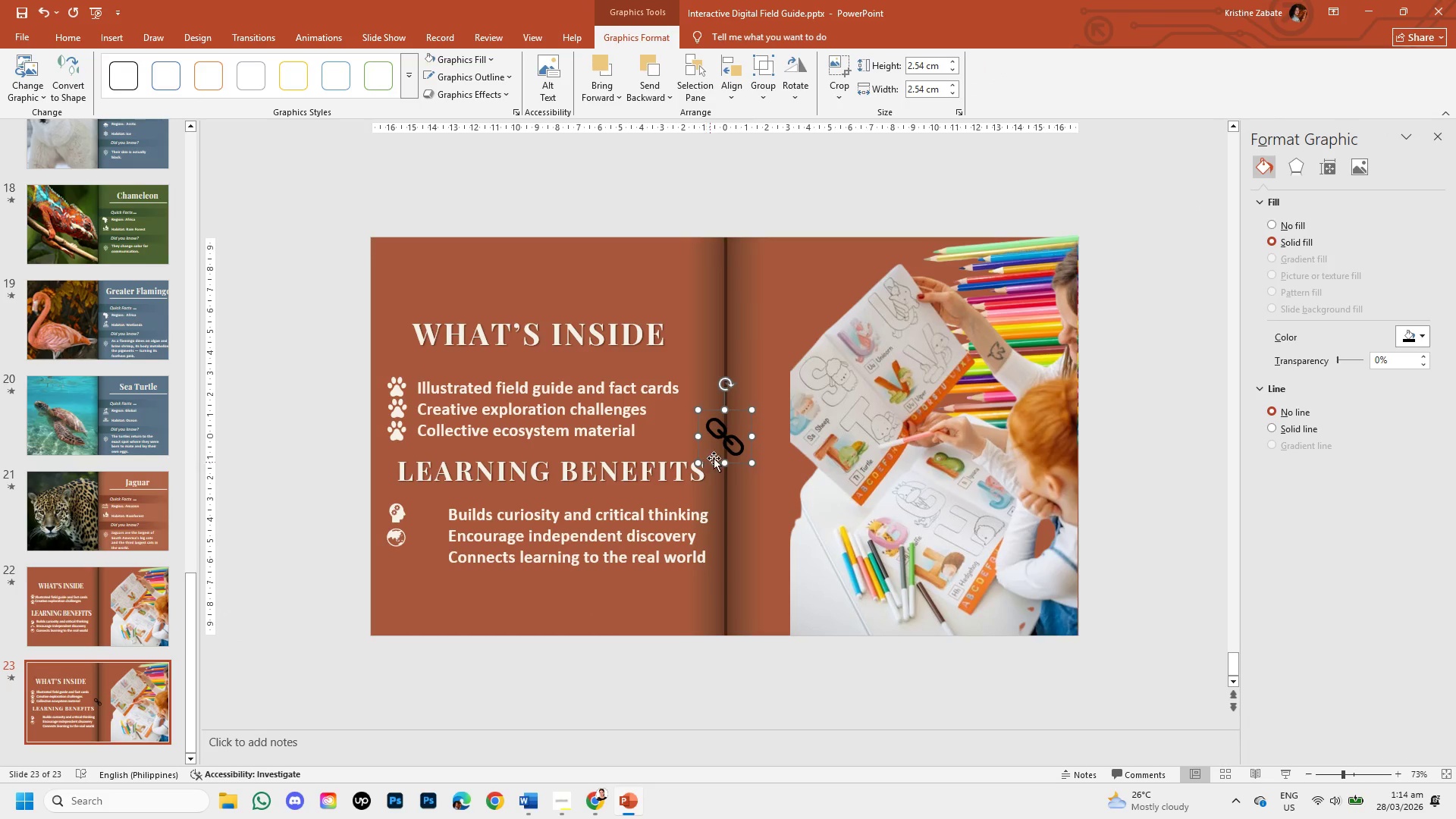 
left_click_drag(start_coordinate=[726, 444], to_coordinate=[417, 595])
 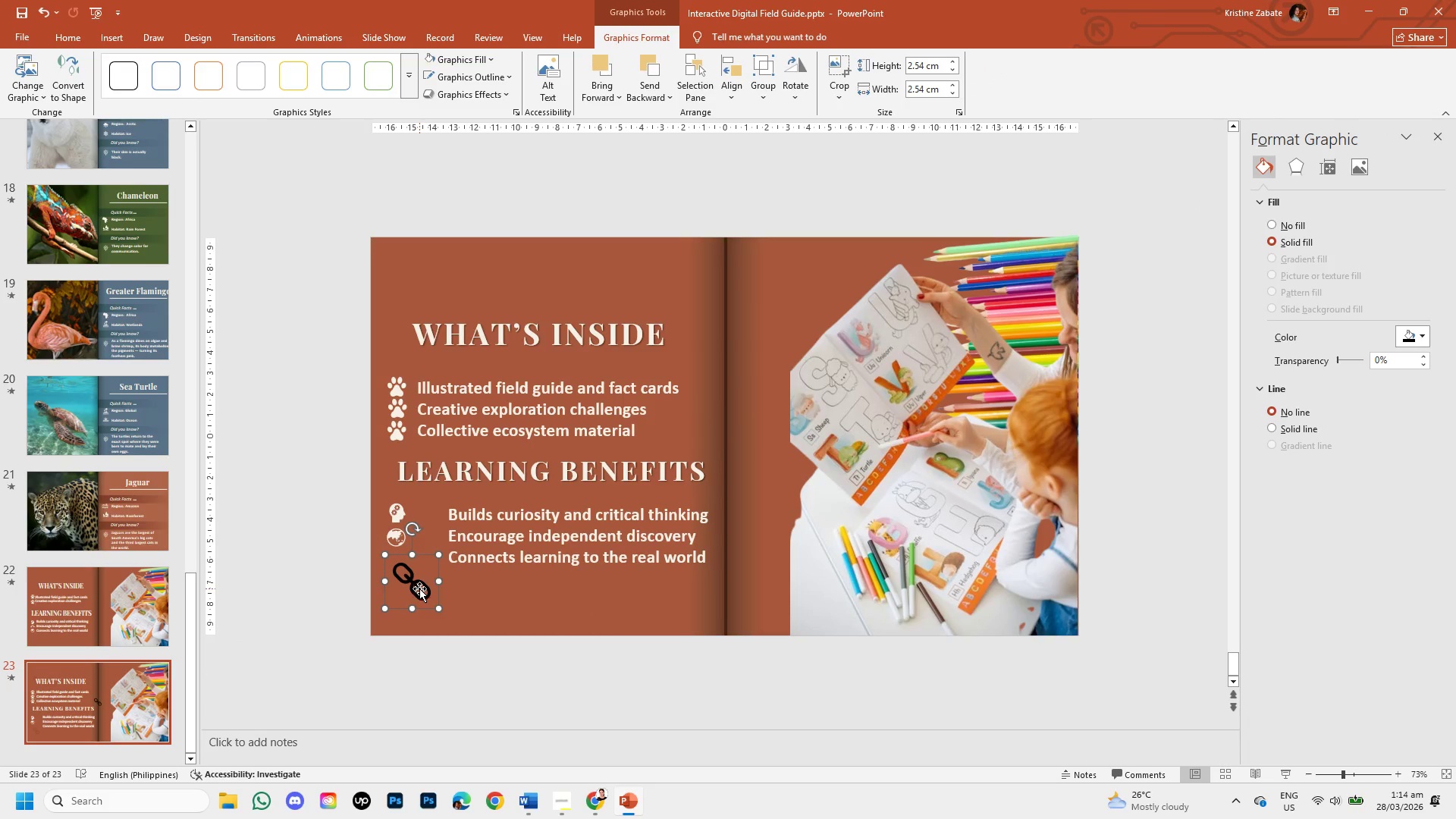 
double_click([419, 588])
 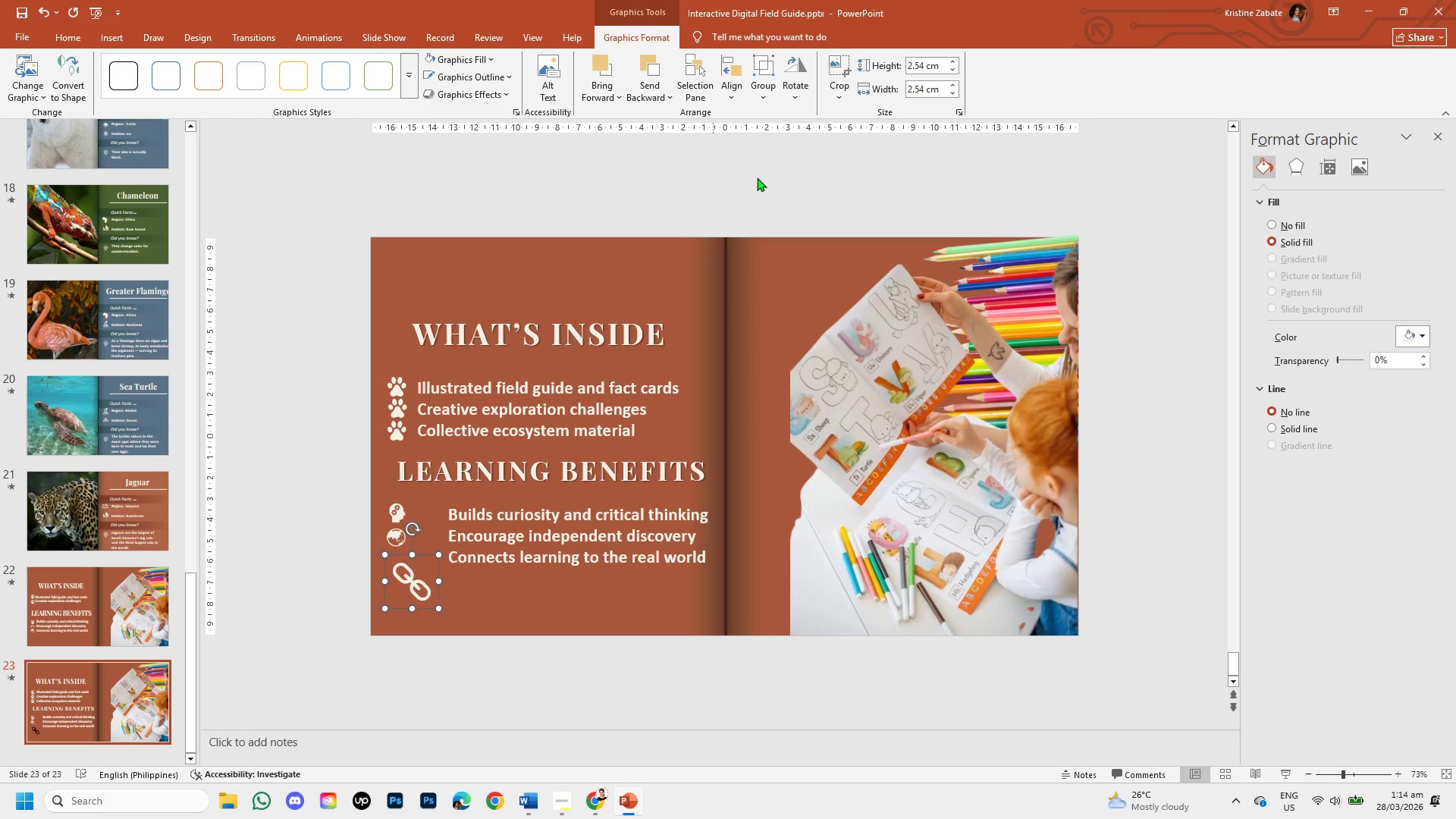 
left_click([926, 64])
 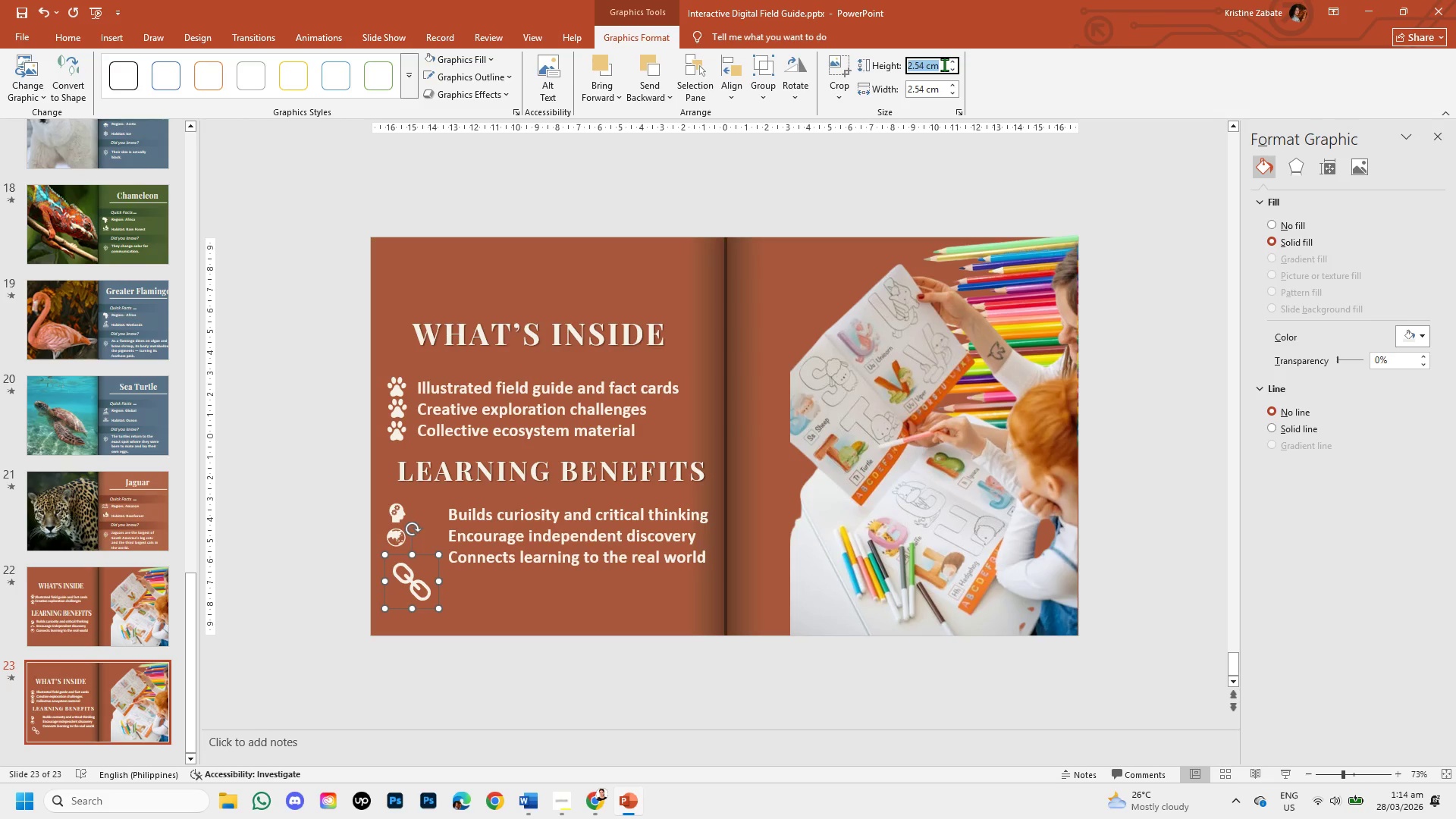 
key(Backspace)
 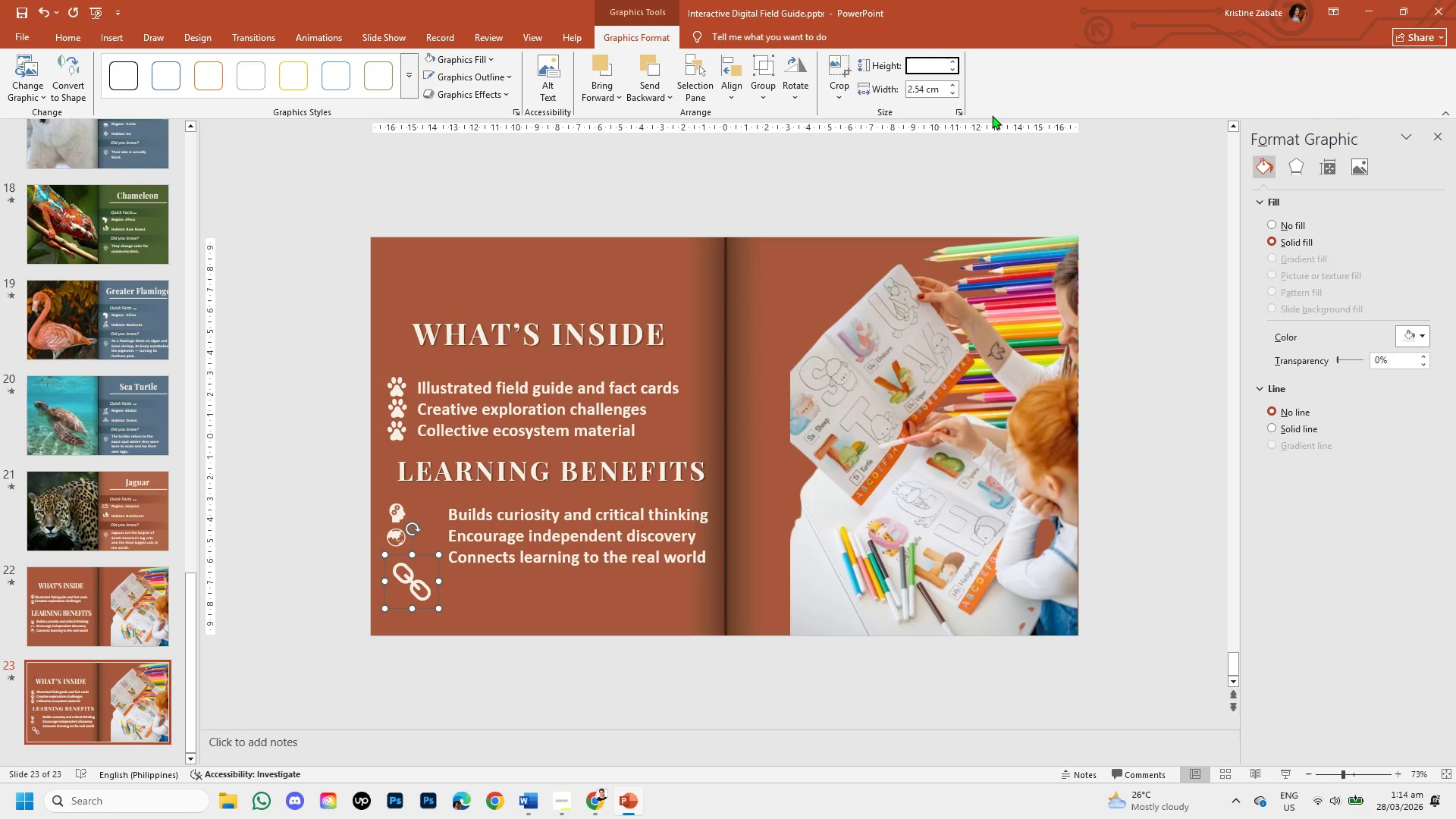 
key(Numpad1)
 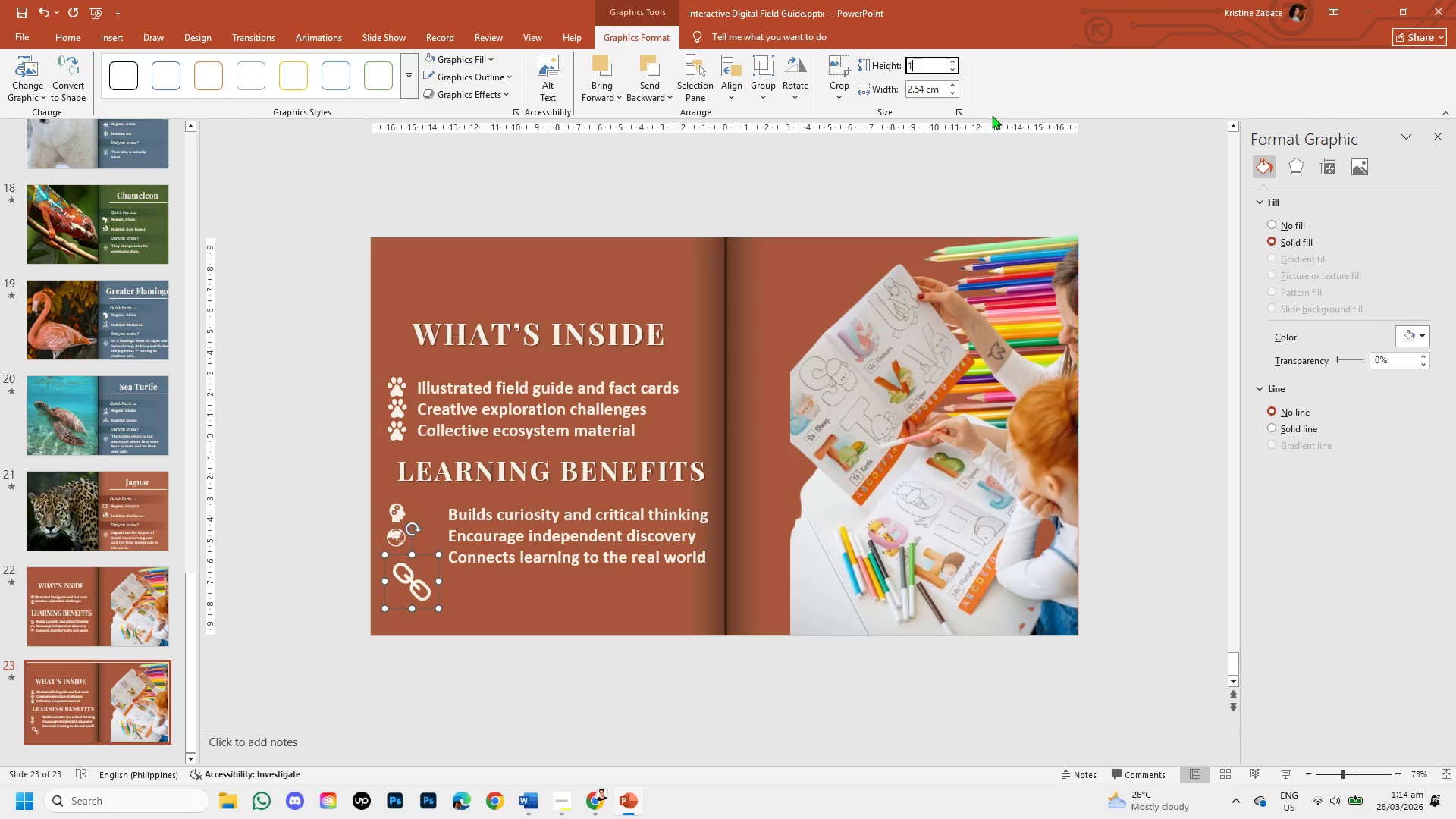 
key(NumpadDecimal)
 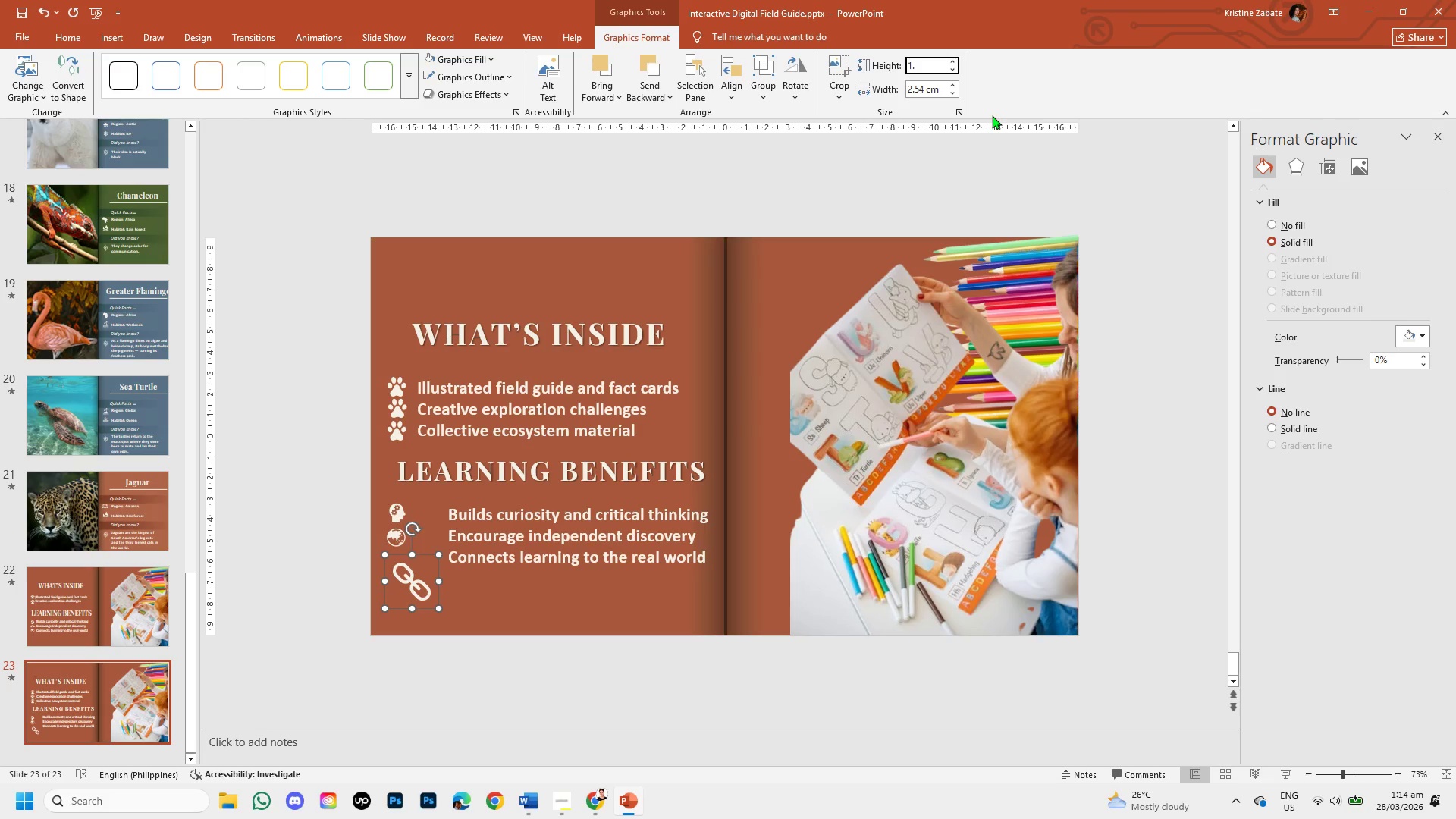 
key(Numpad0)
 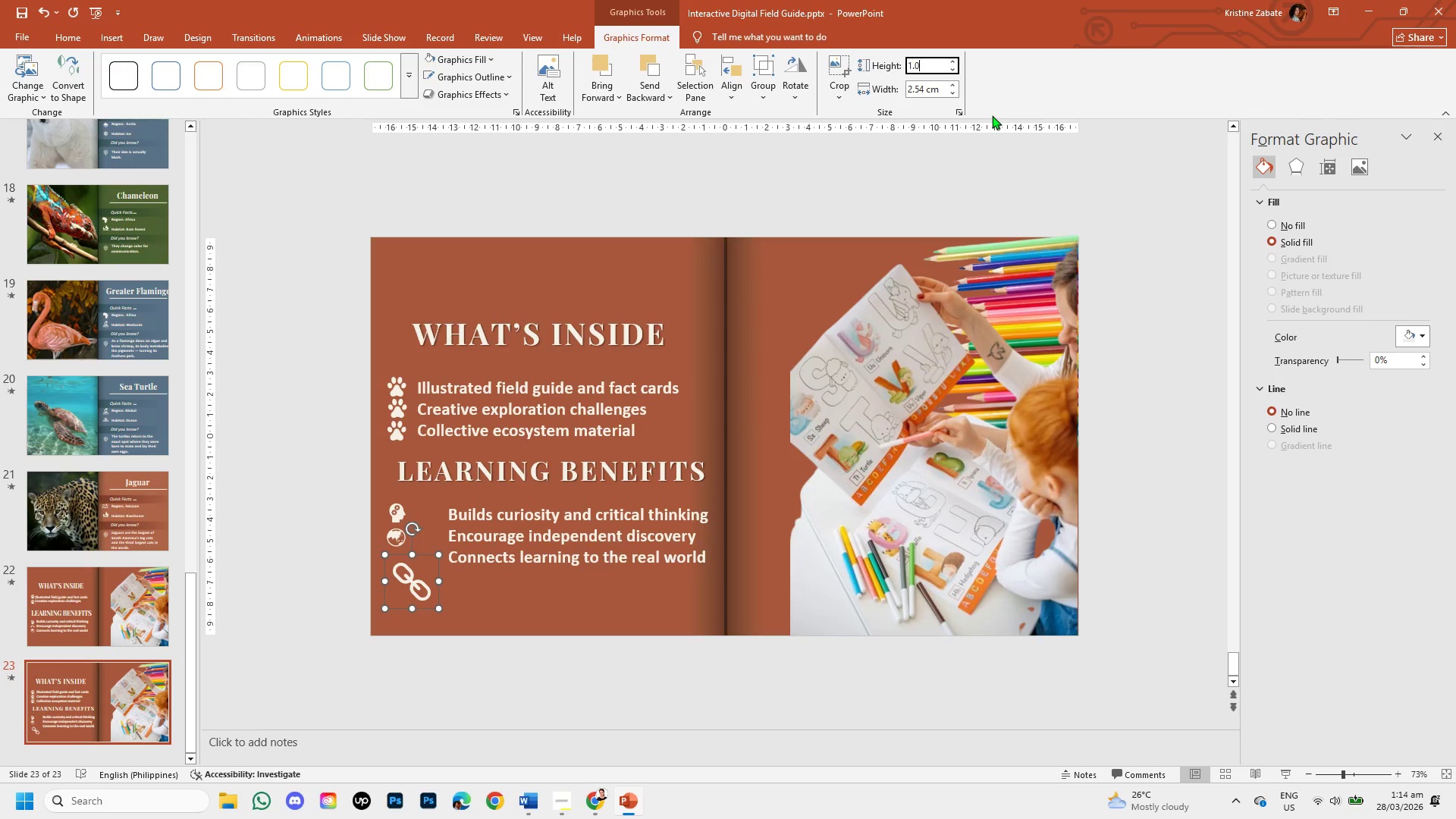 
key(Numpad9)
 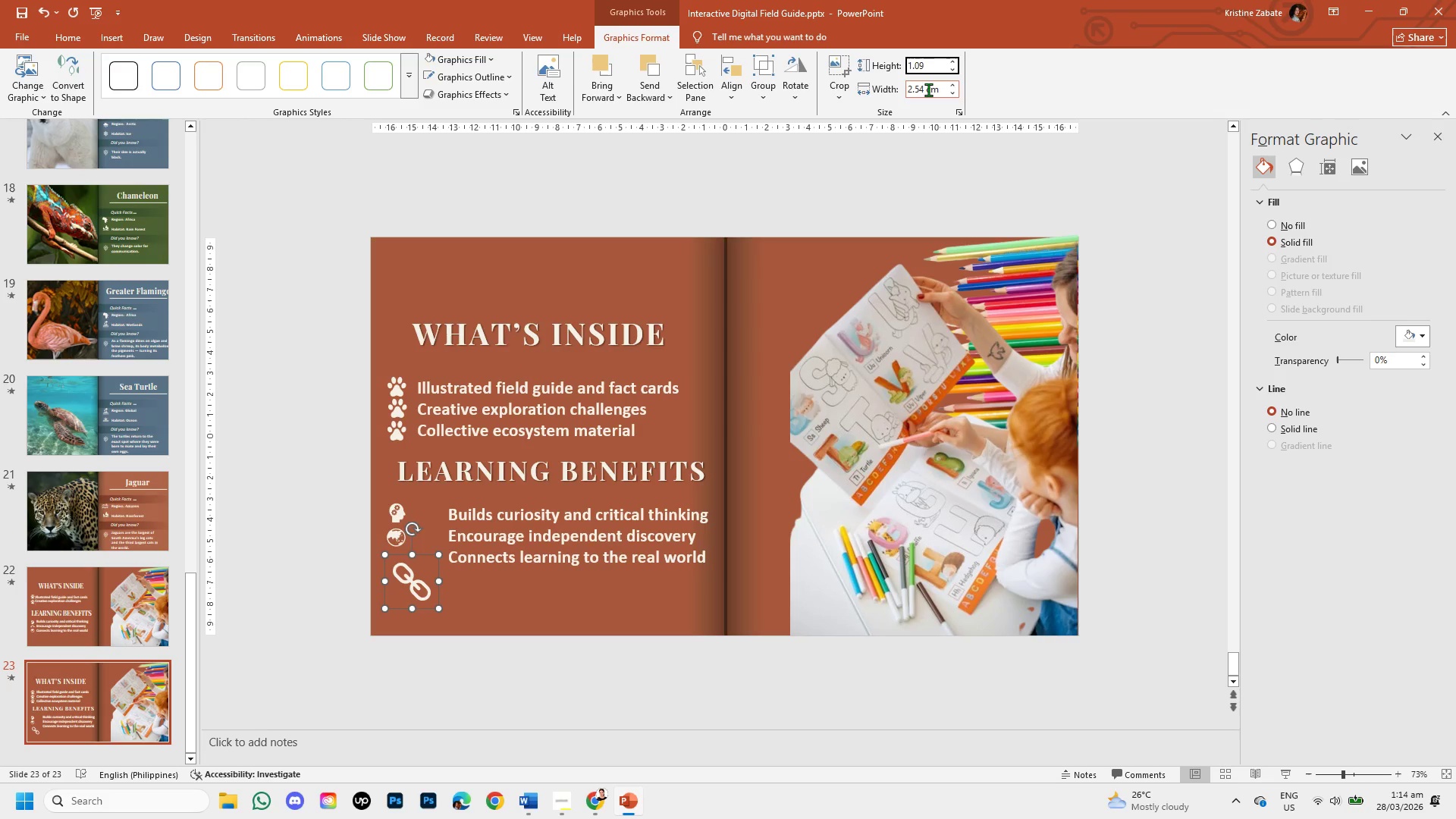 
left_click([928, 89])
 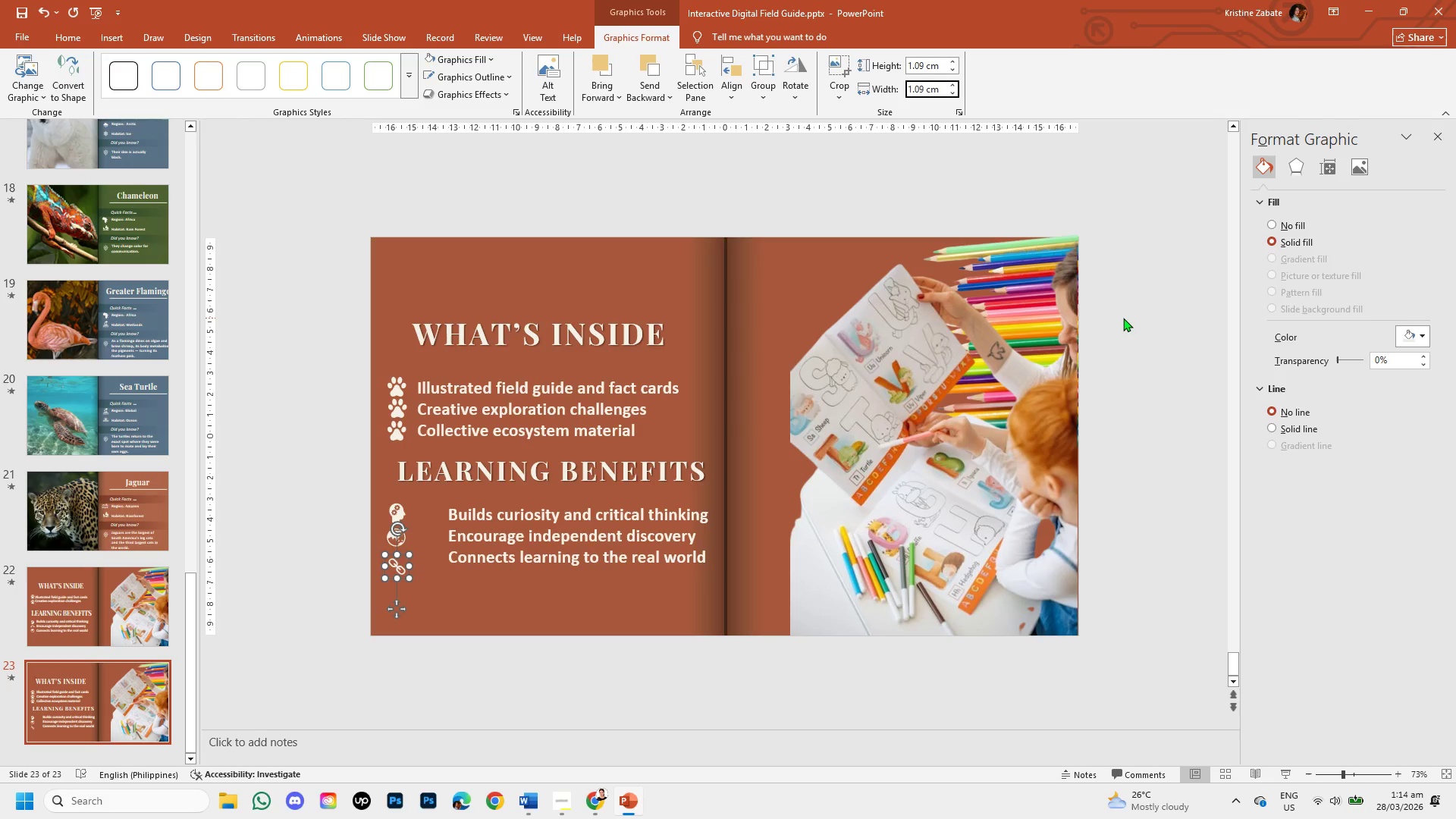 
left_click([1123, 318])
 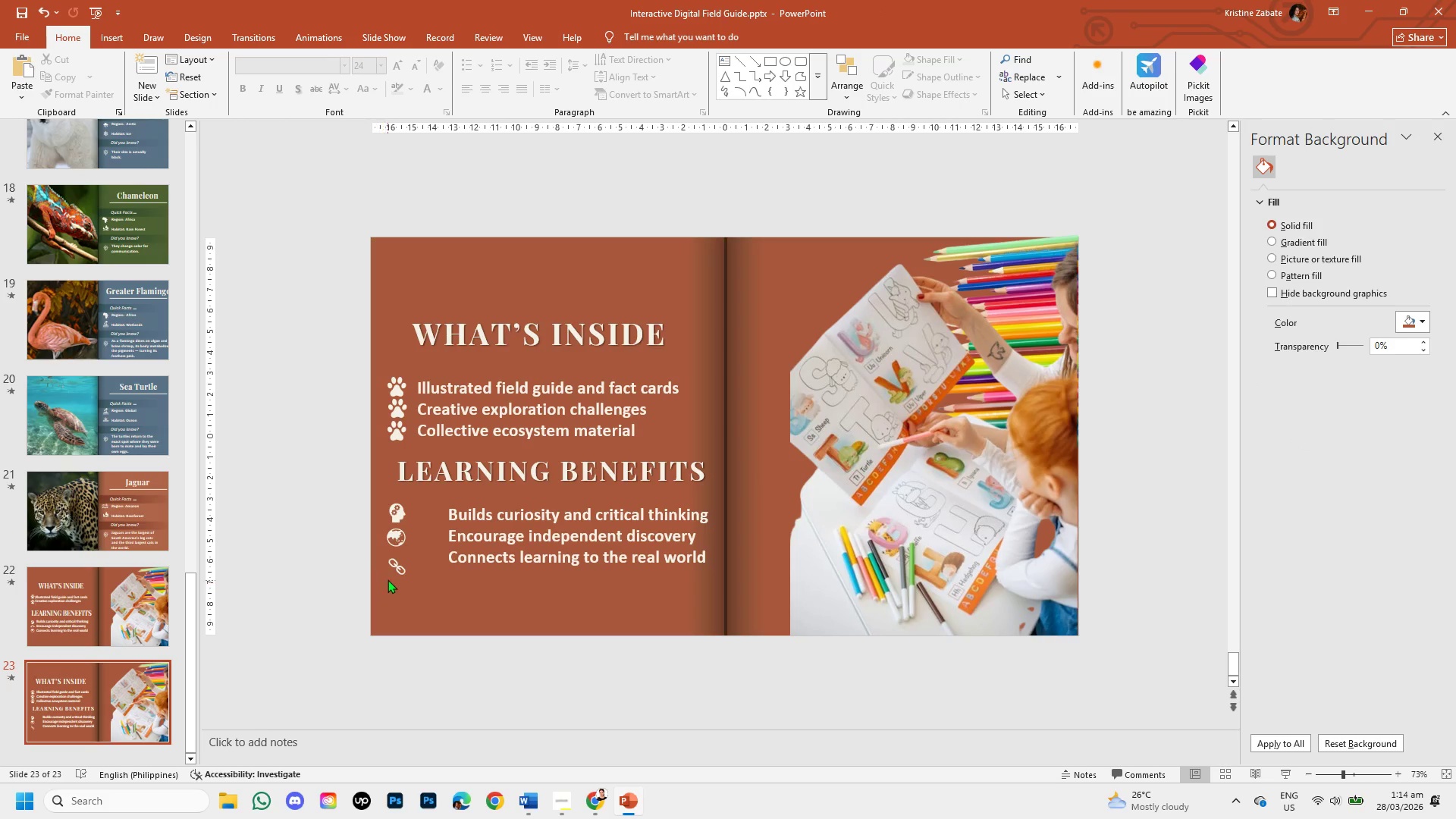 
left_click([394, 568])
 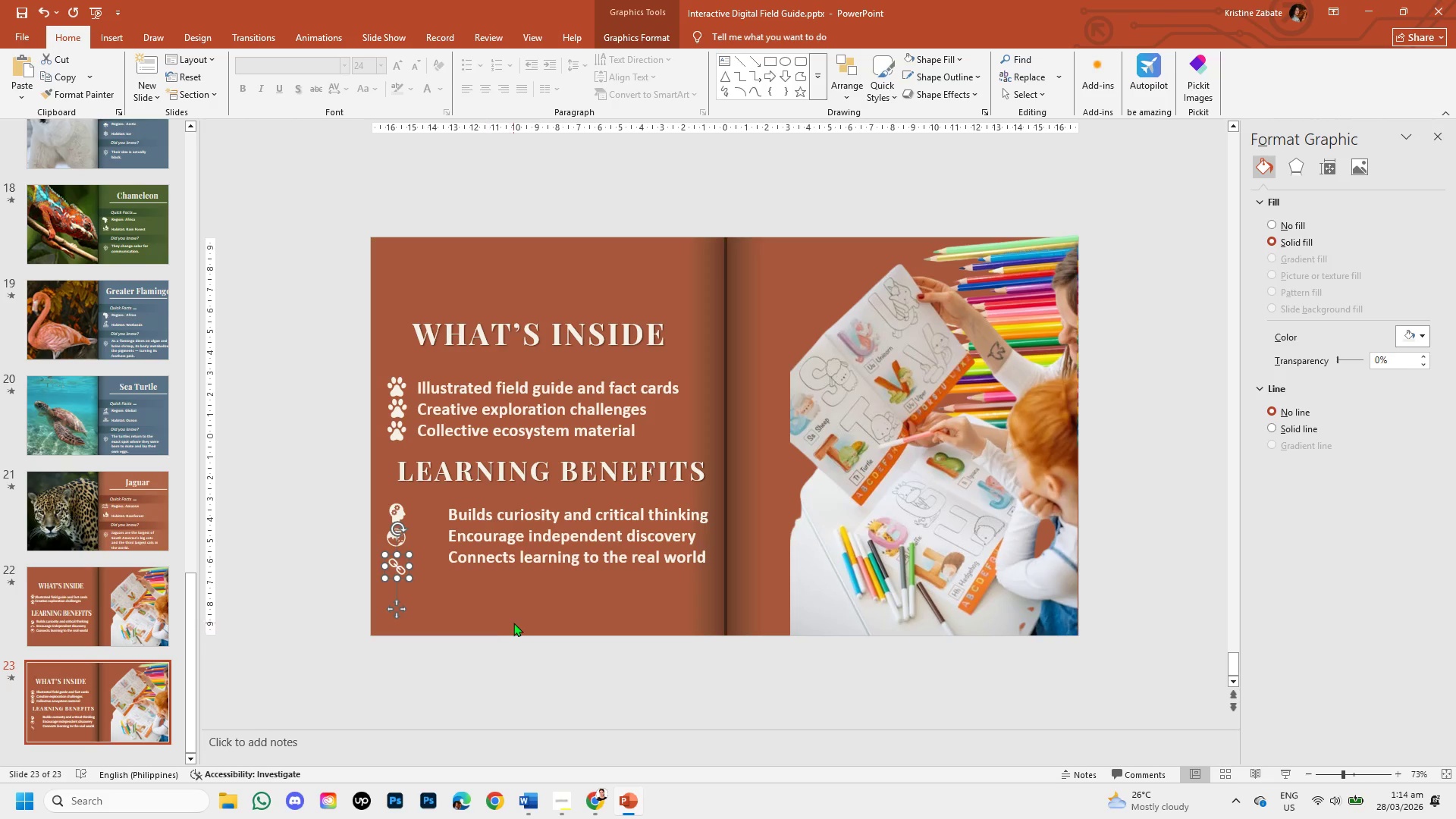 
key(ArrowUp)
 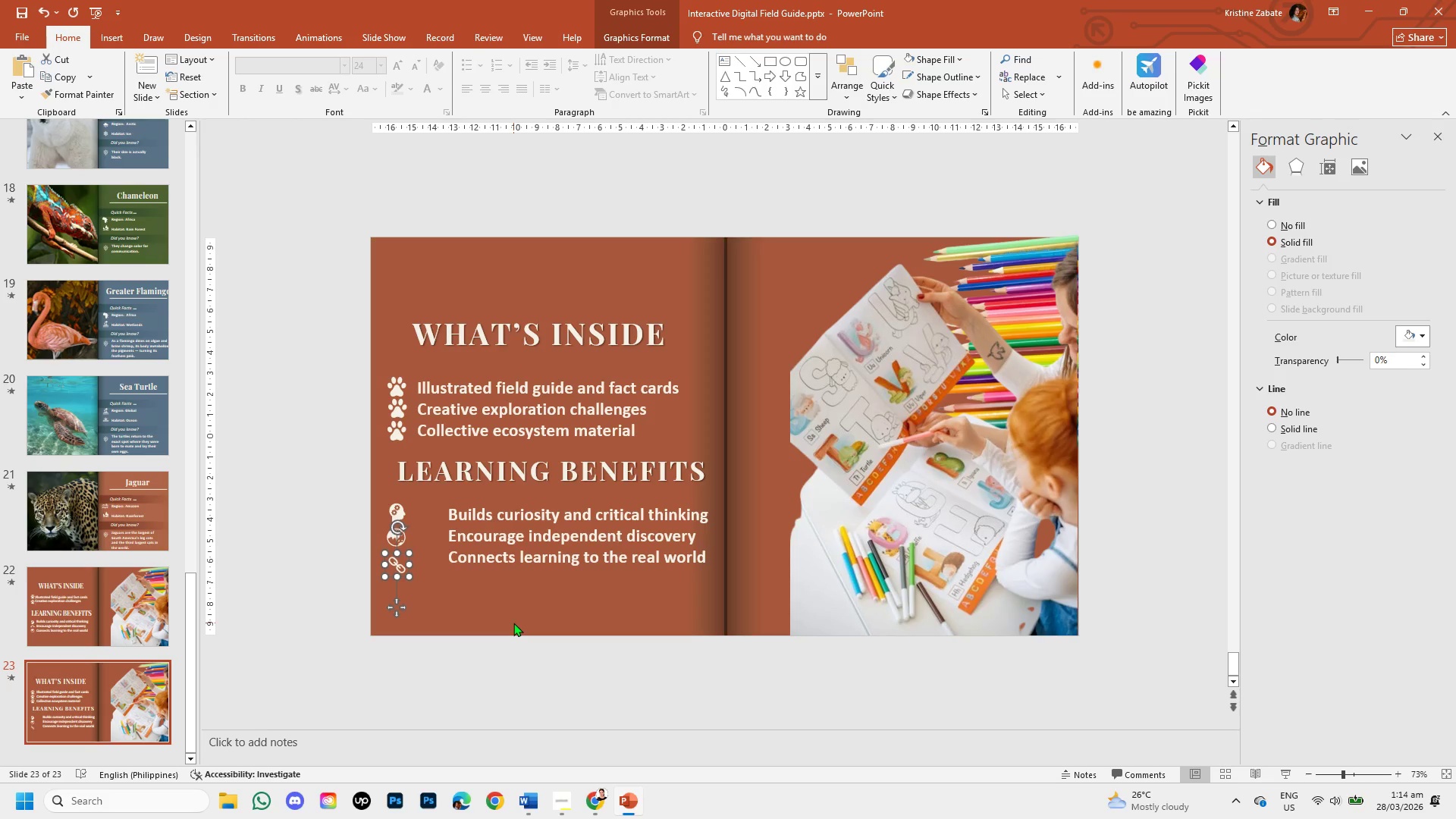 
key(ArrowUp)
 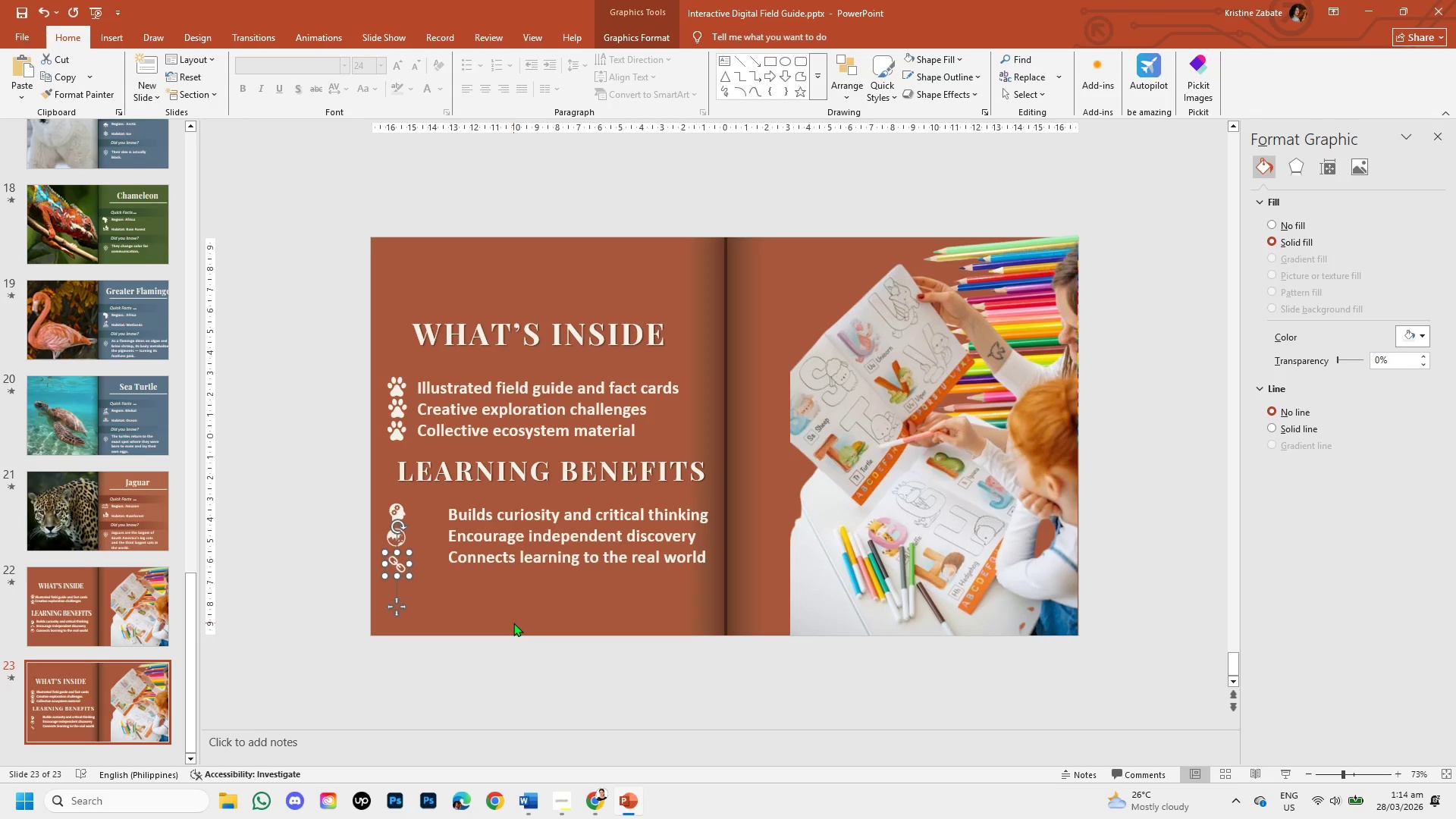 
key(ArrowUp)
 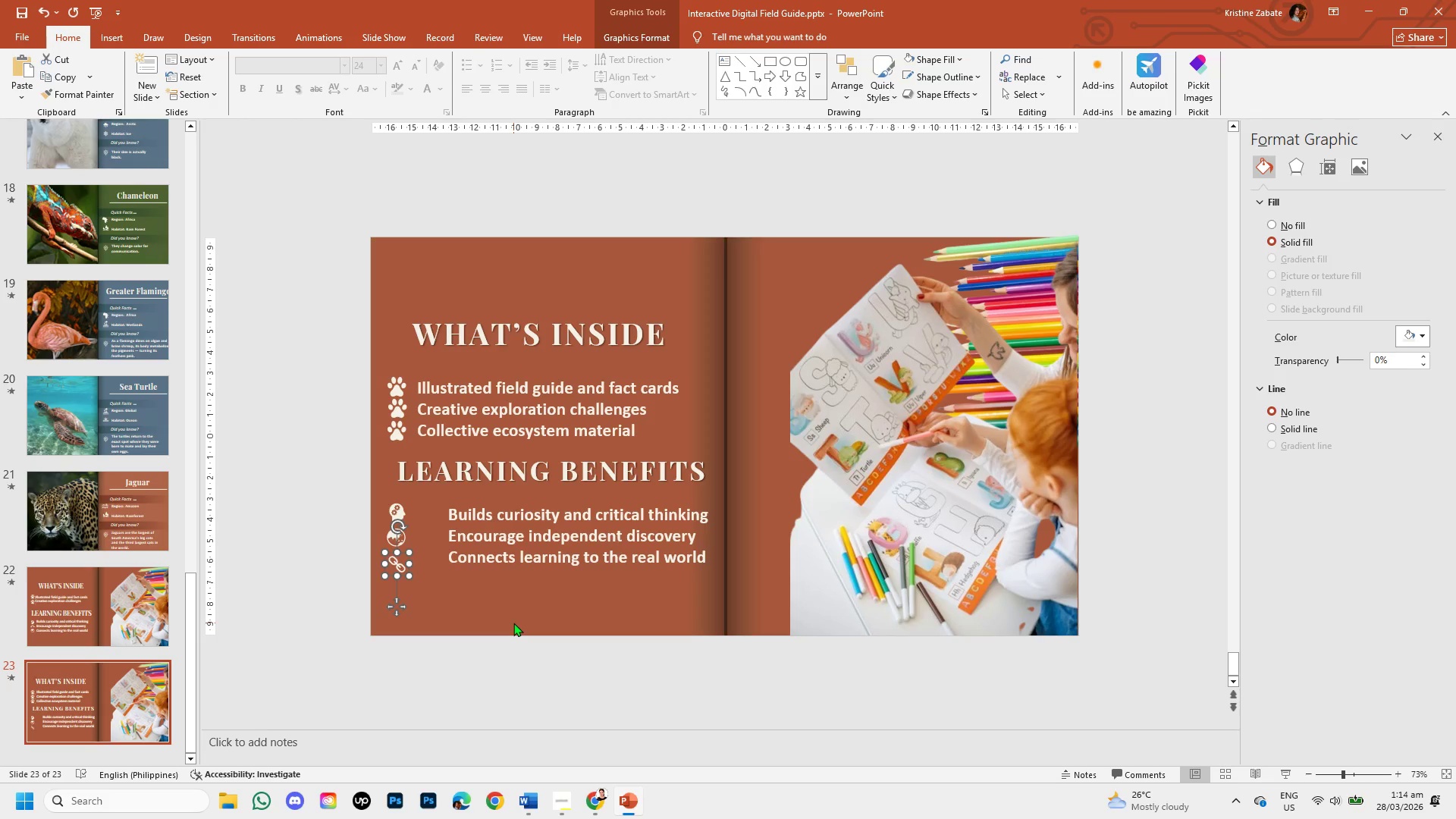 
key(ArrowUp)
 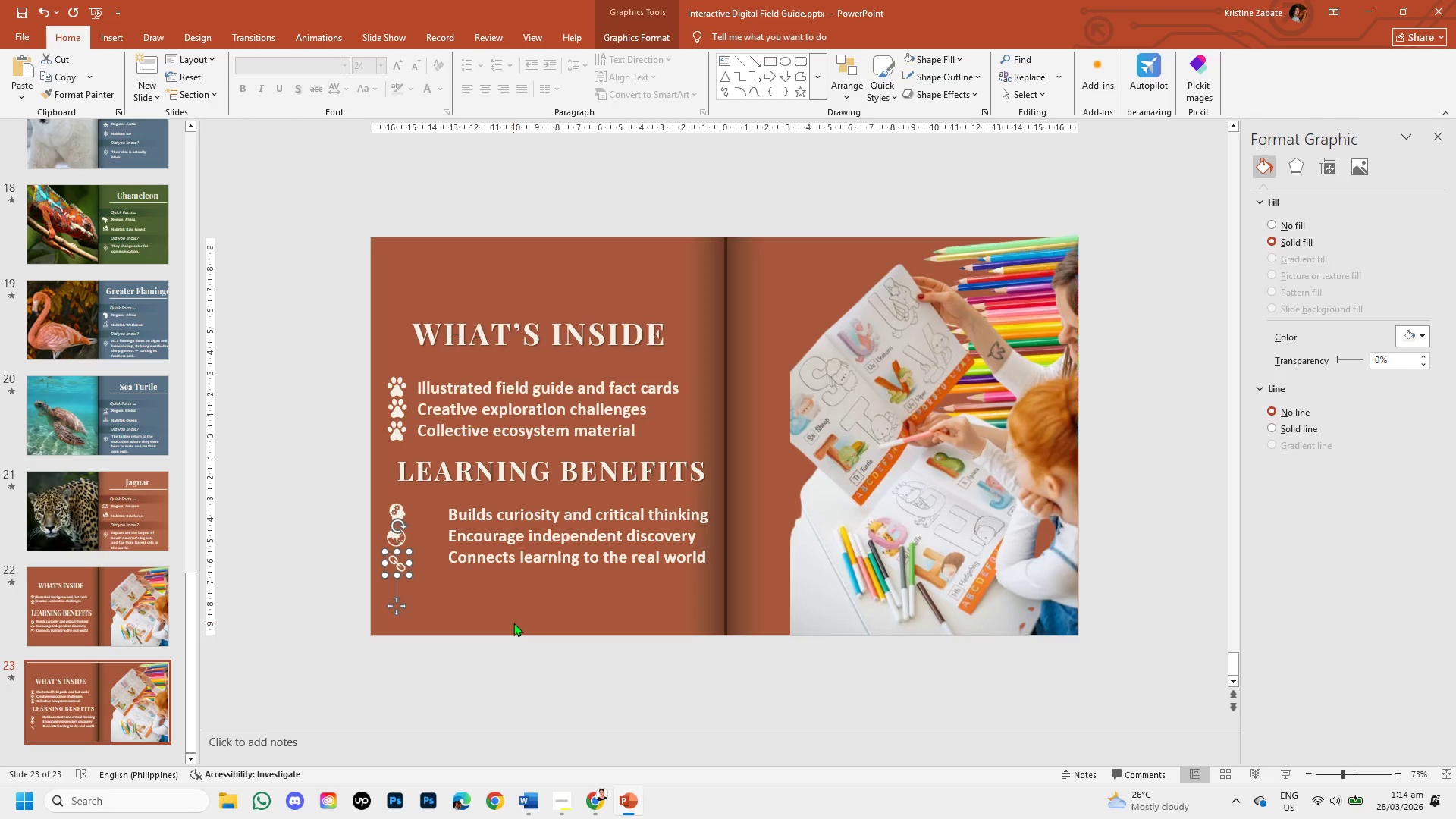 
key(ArrowUp)
 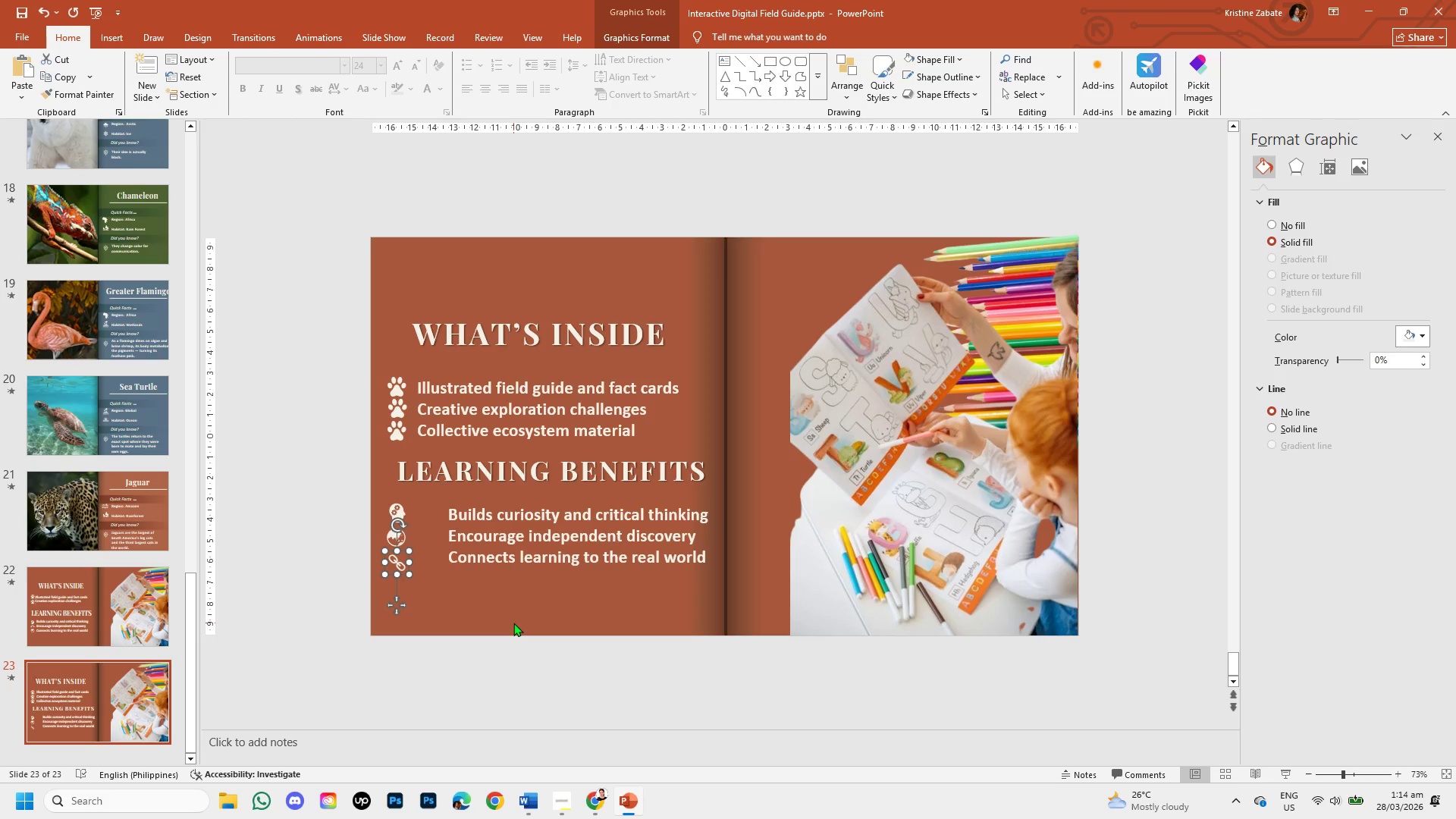 
key(ArrowUp)
 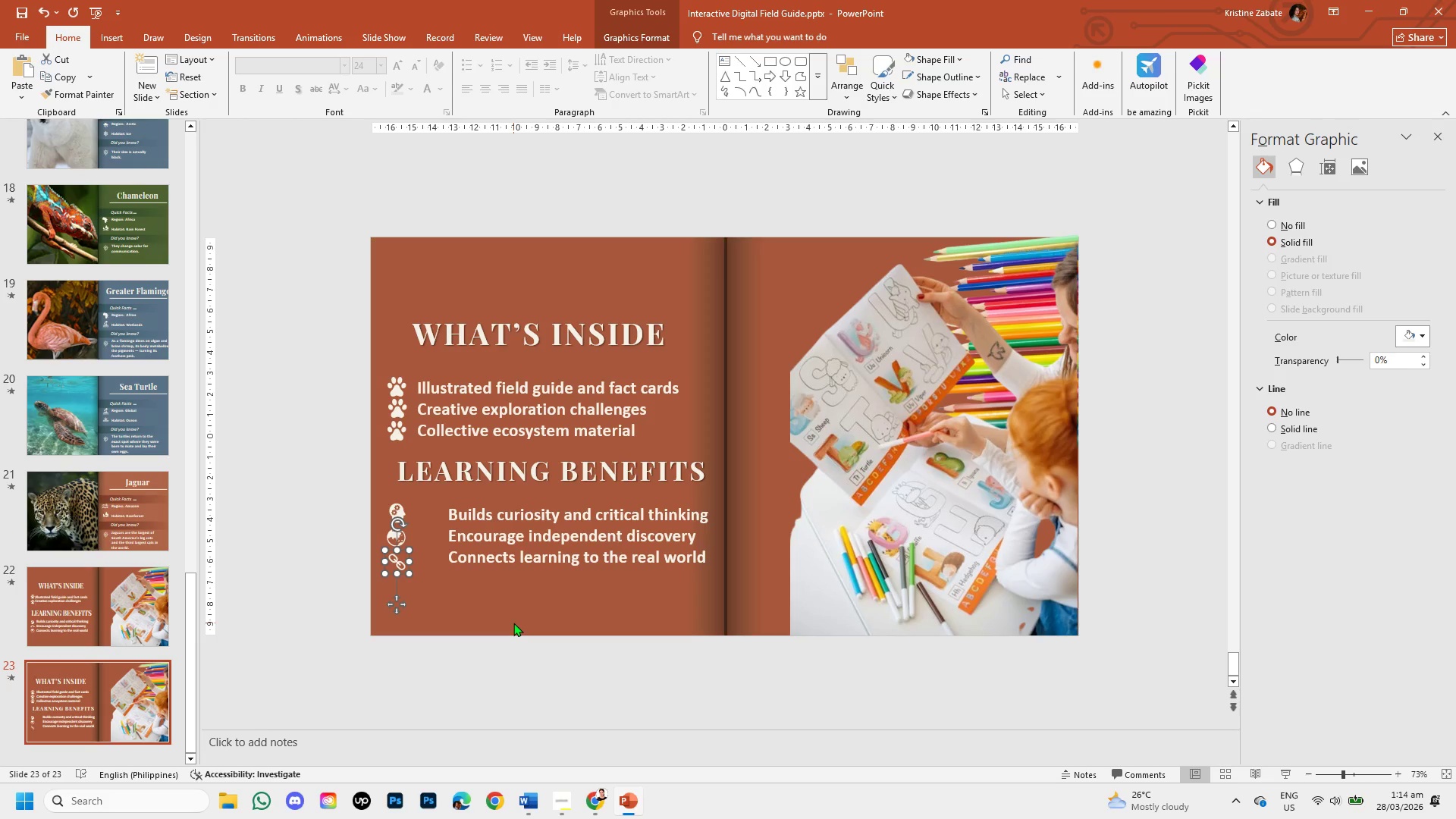 
key(ArrowUp)
 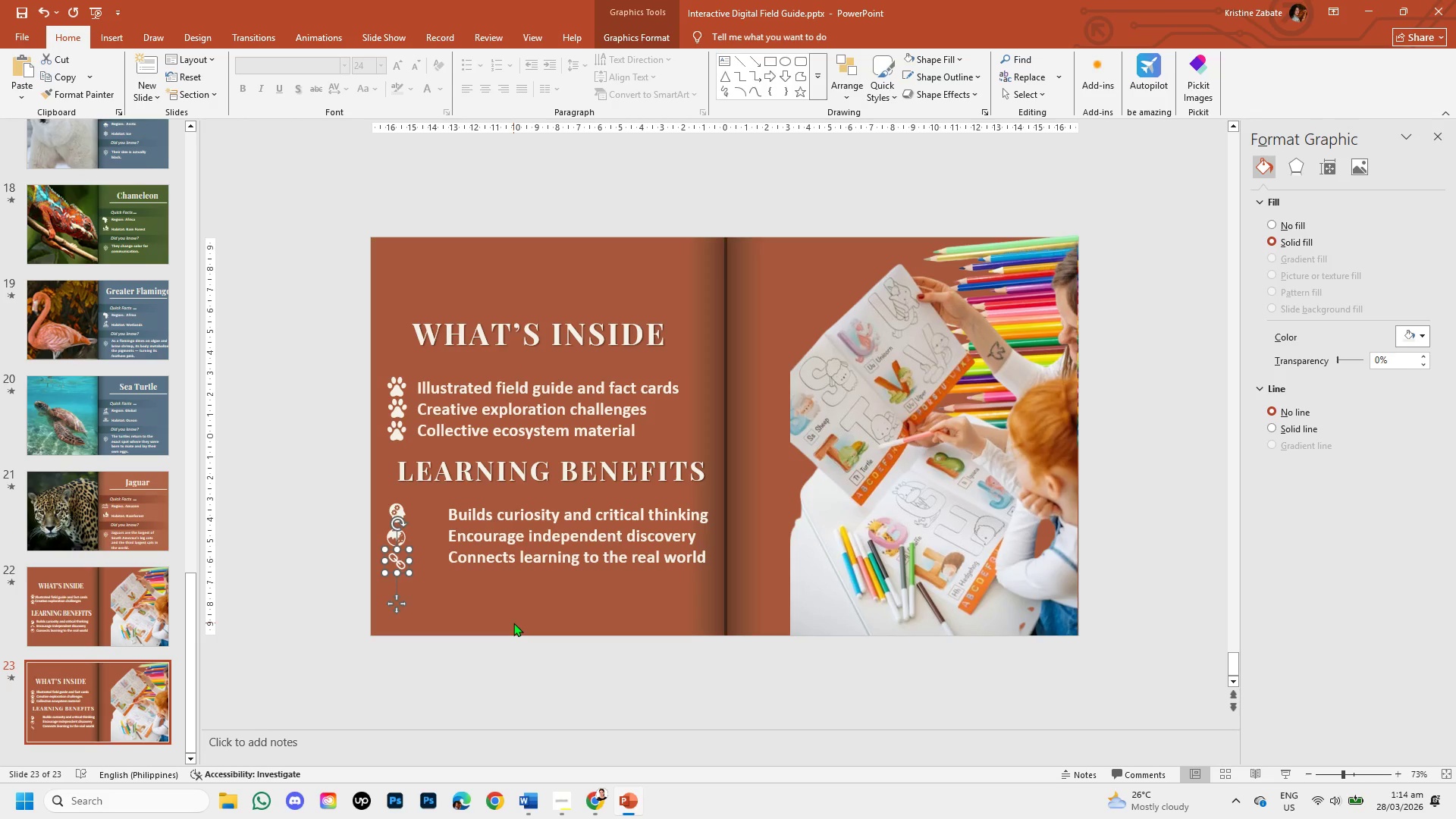 
key(ArrowUp)
 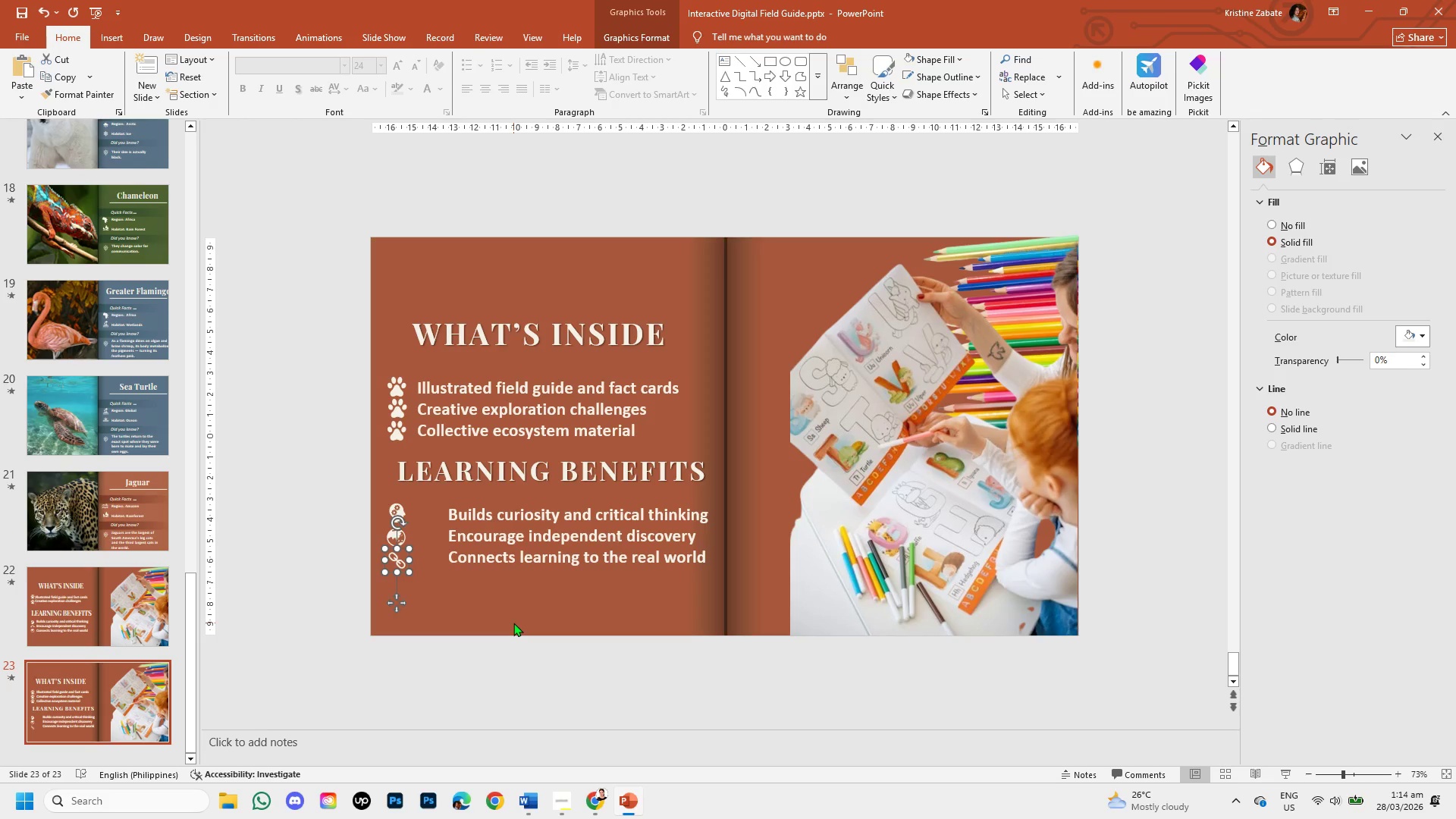 
key(ArrowUp)
 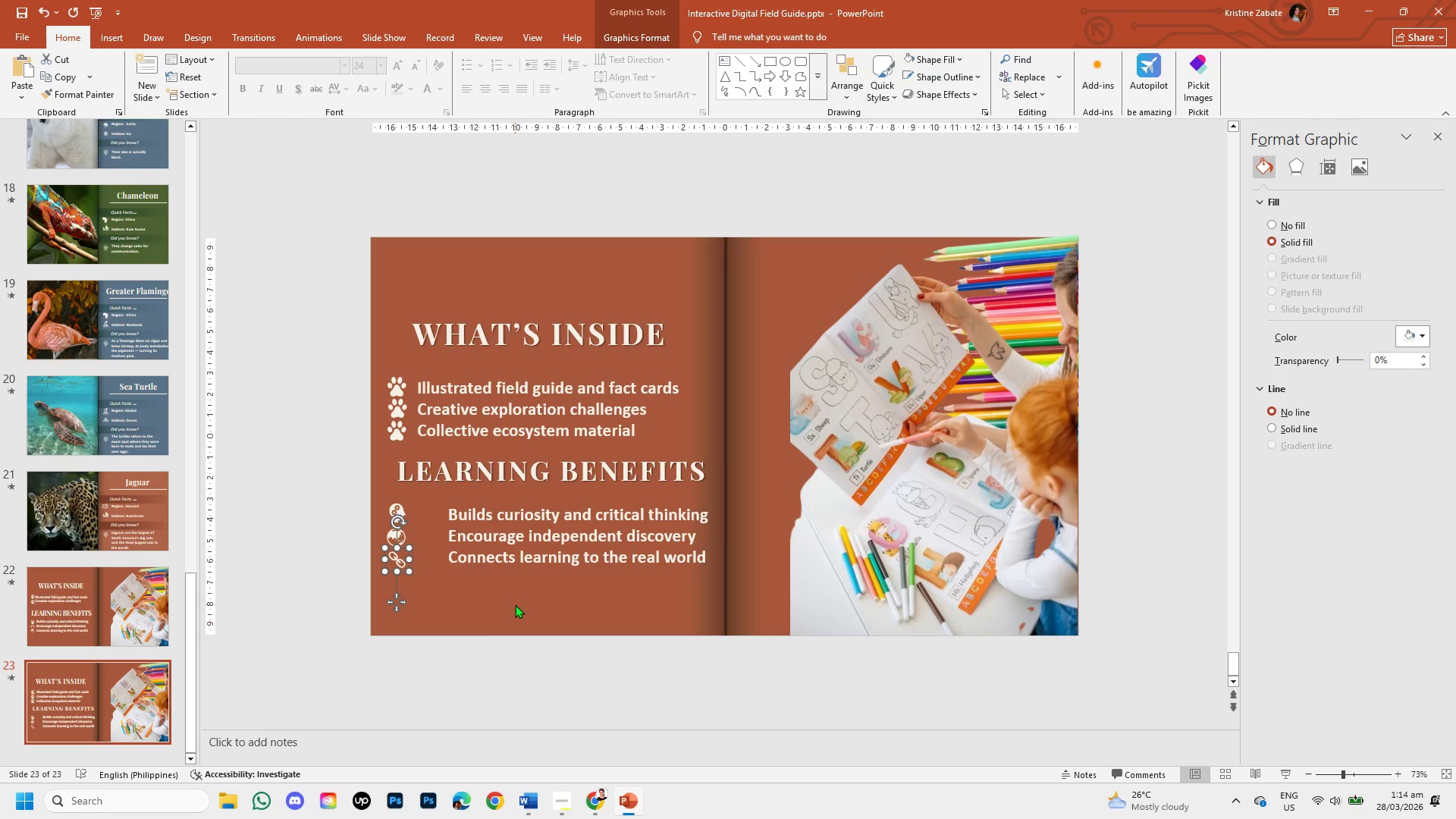 
left_click([515, 604])
 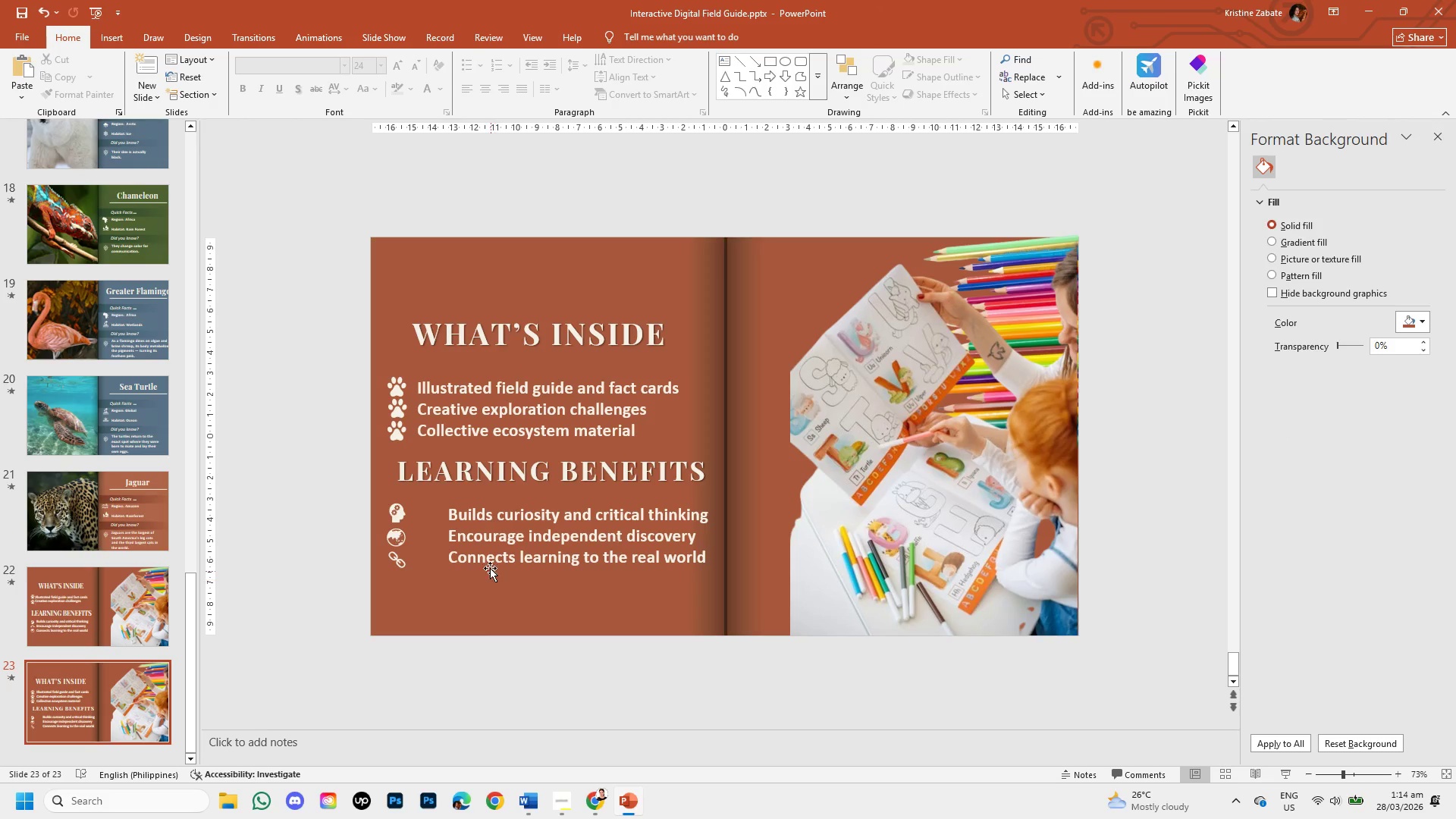 
left_click([485, 555])
 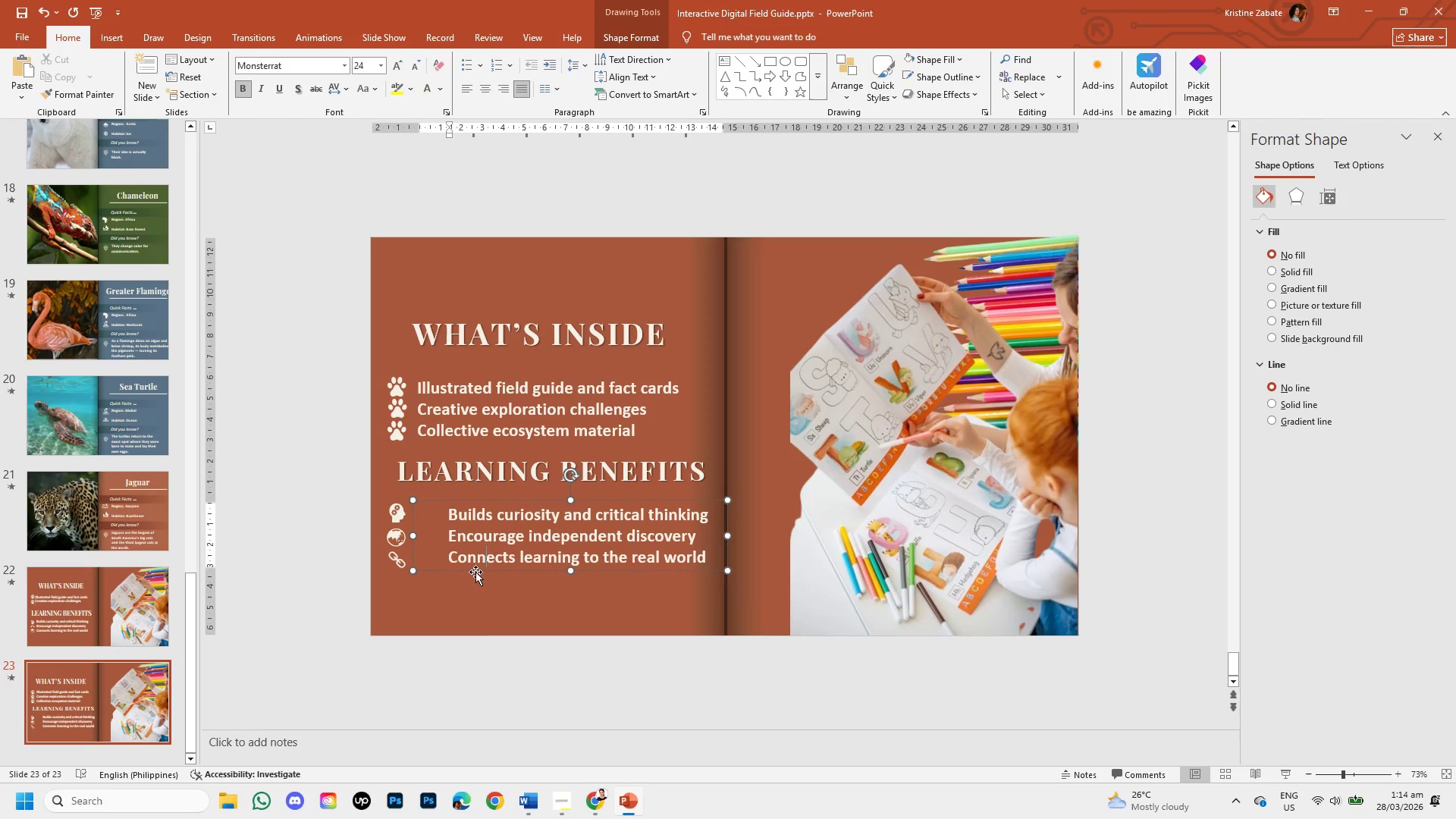 
left_click_drag(start_coordinate=[475, 573], to_coordinate=[443, 573])
 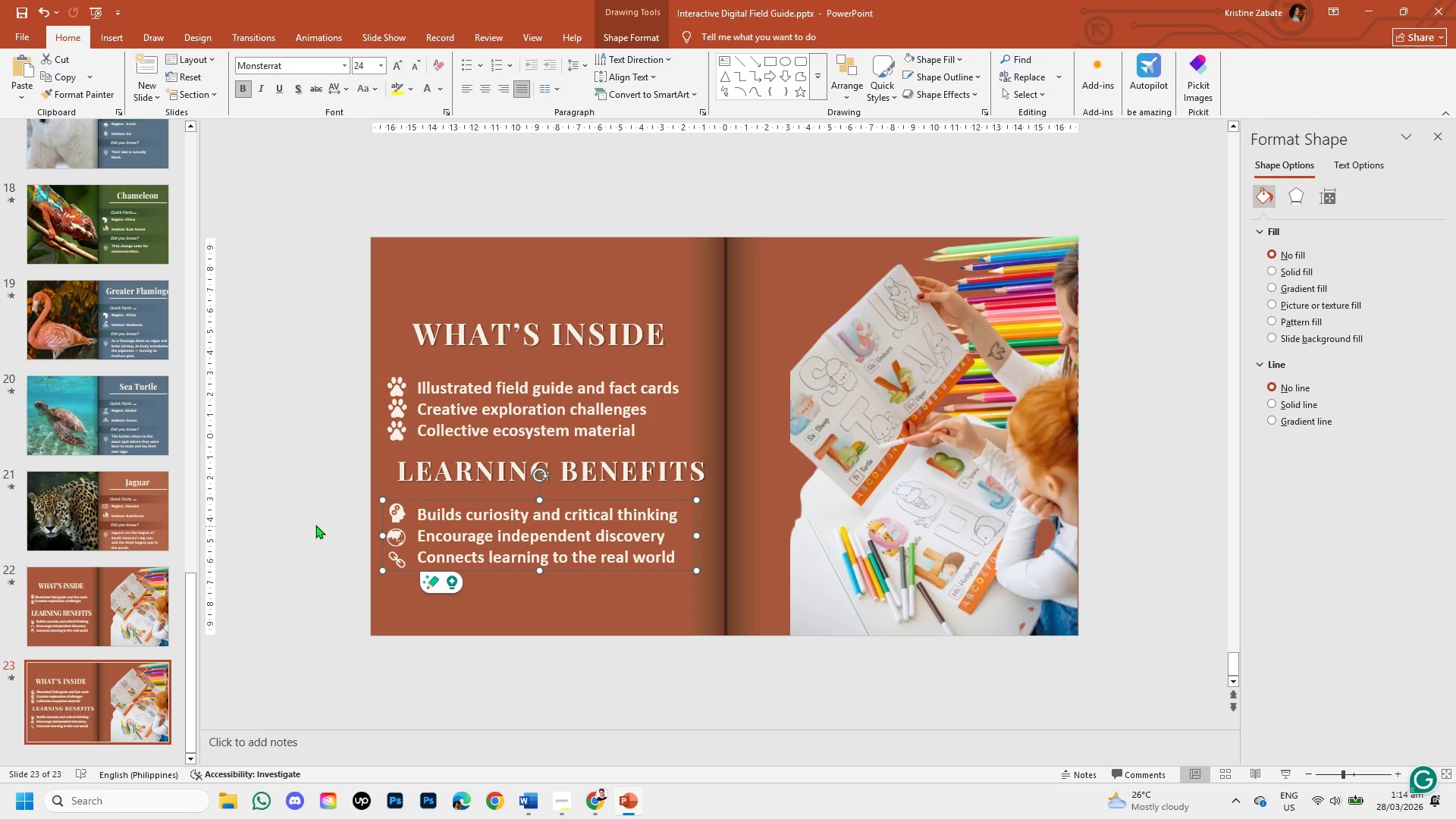 
left_click([315, 524])
 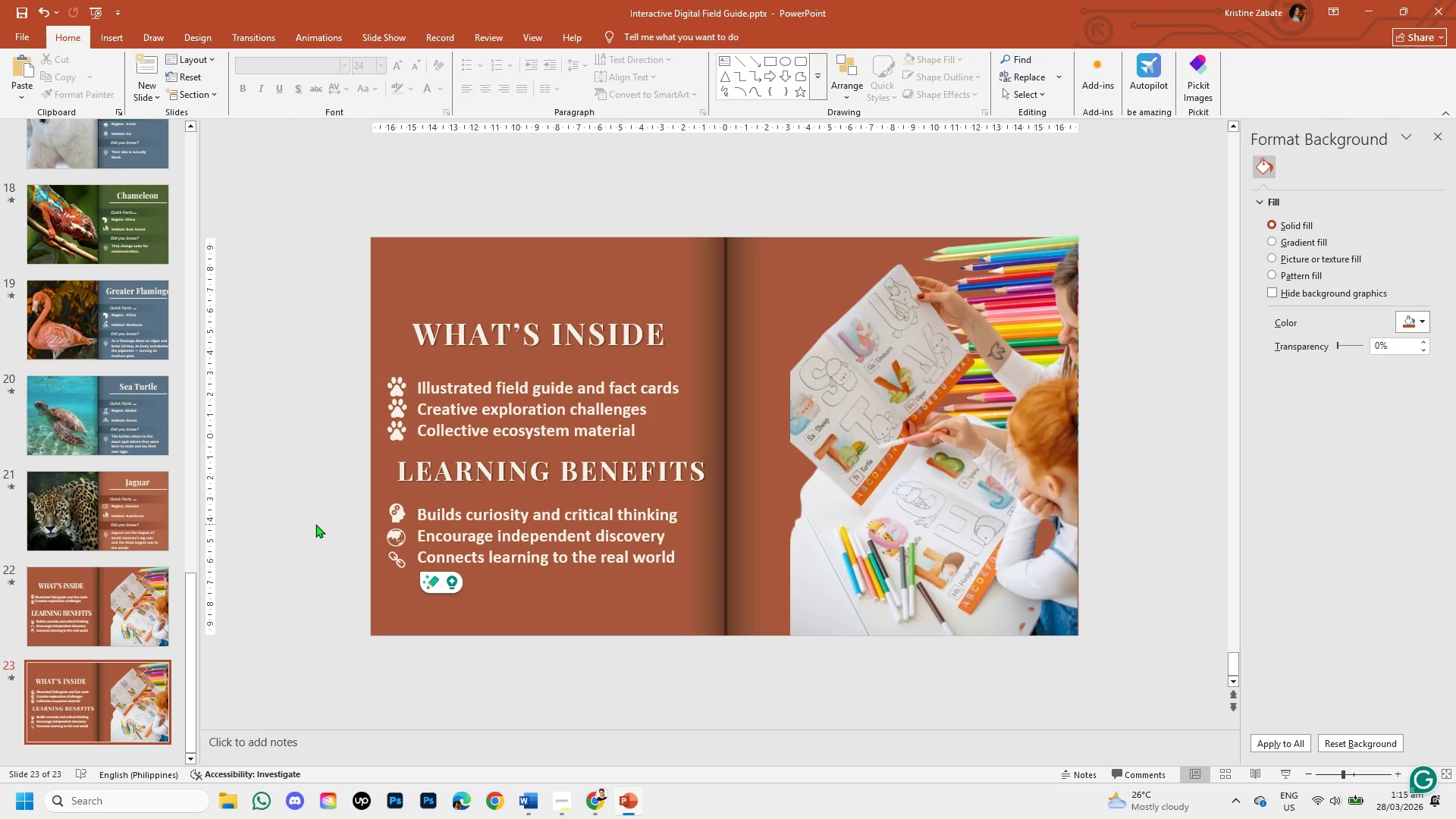 
wait(21.34)
 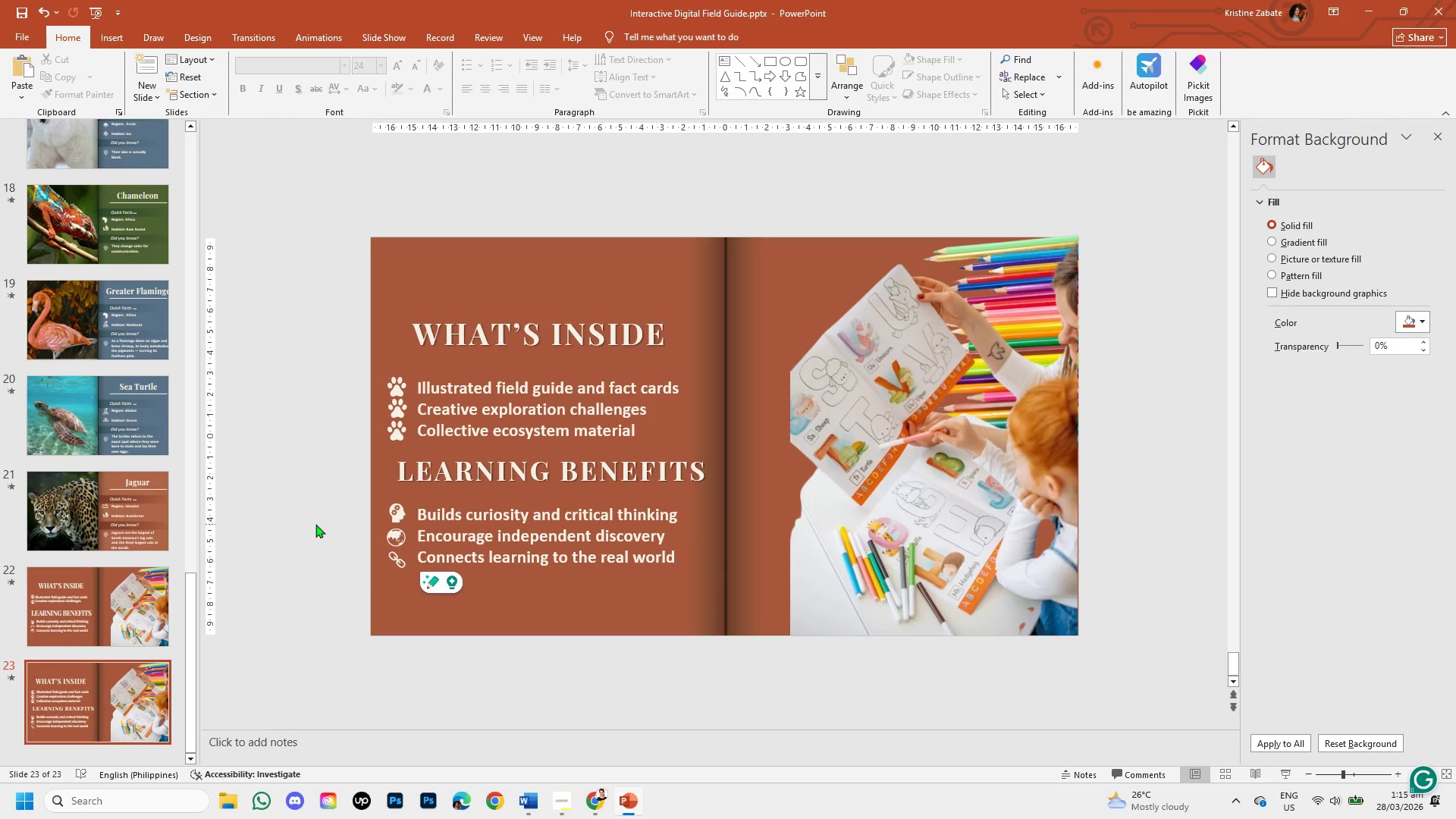 
left_click([847, 396])
 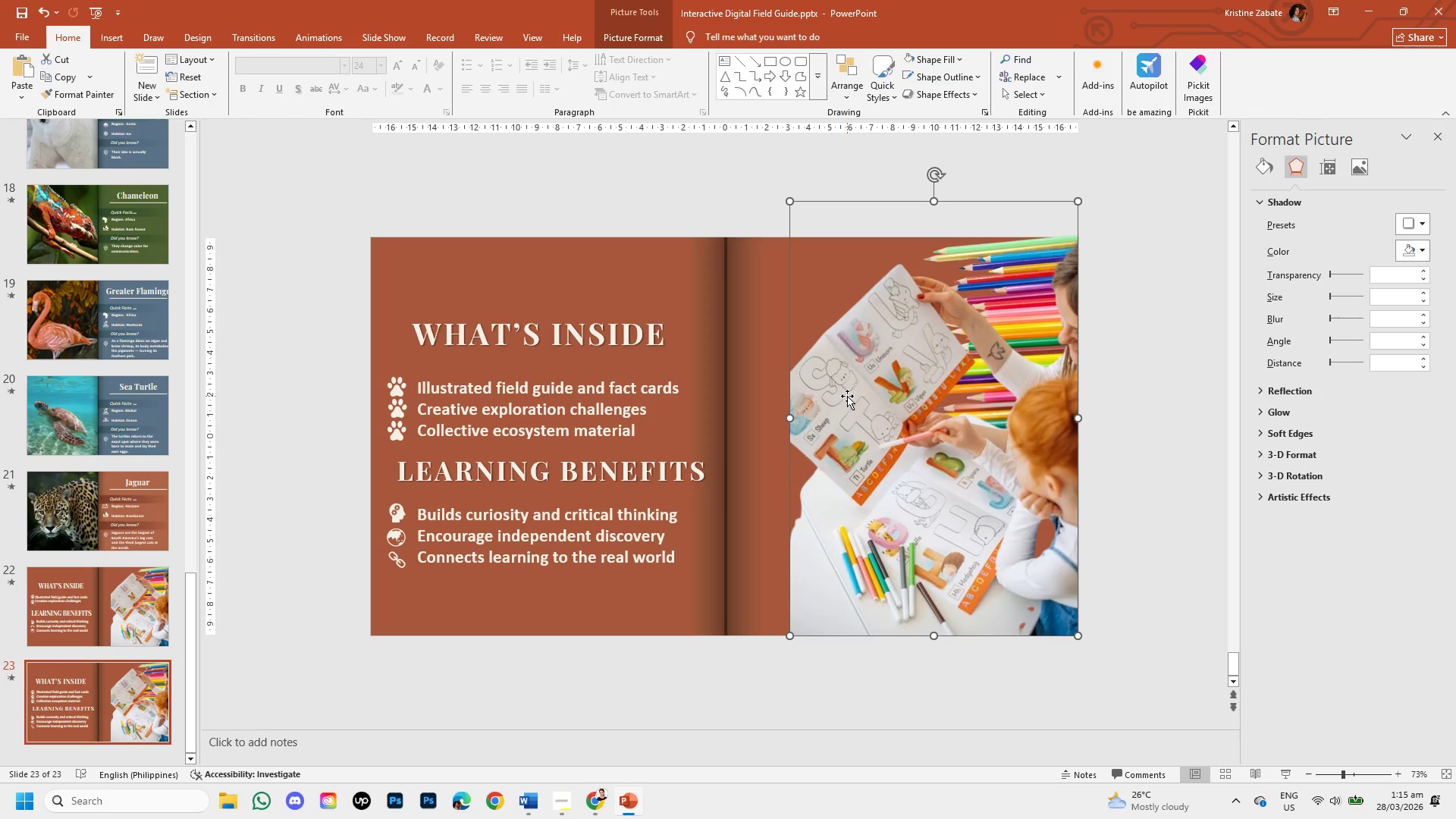 
key(Backspace)
 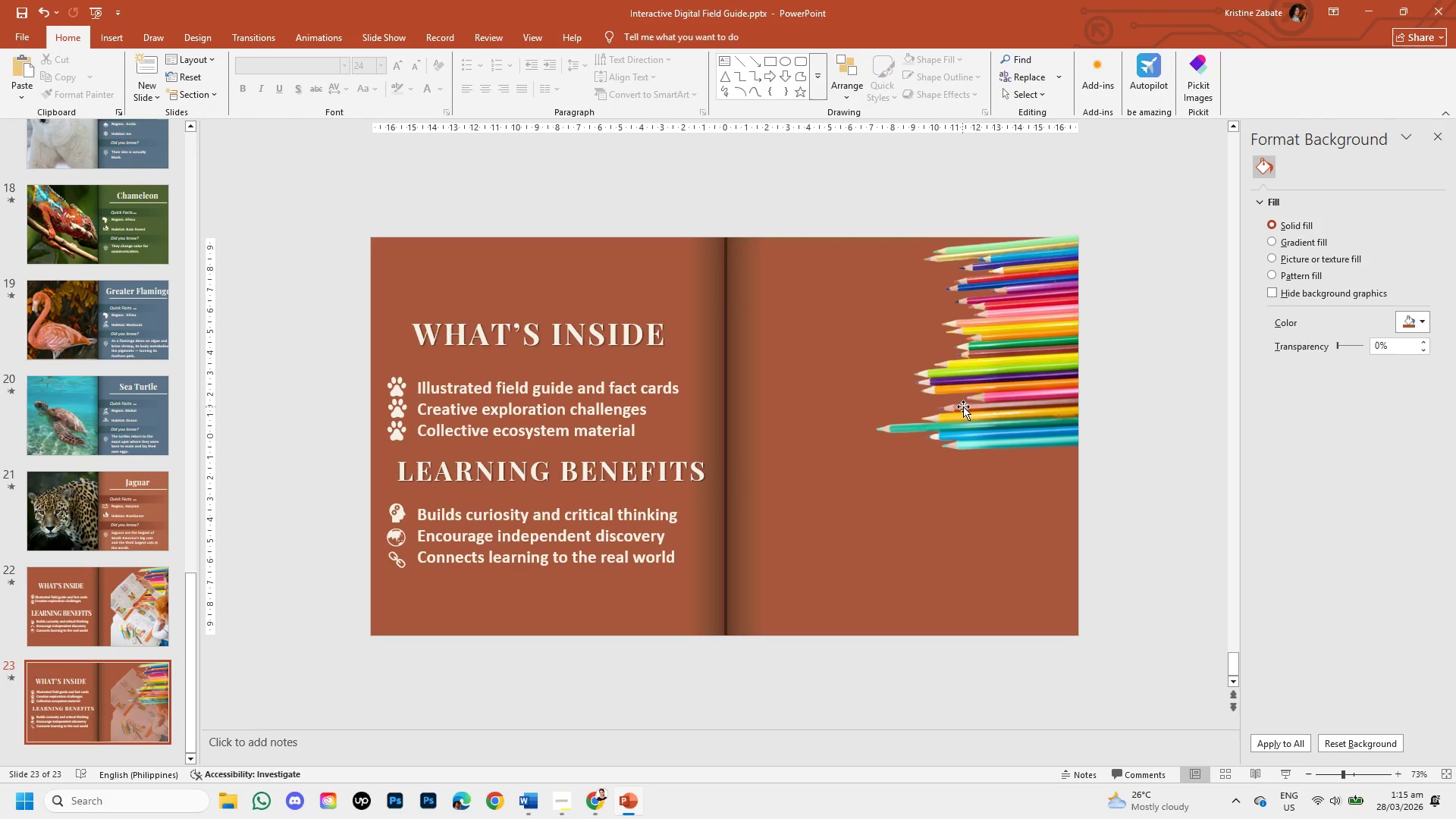 
left_click([971, 411])
 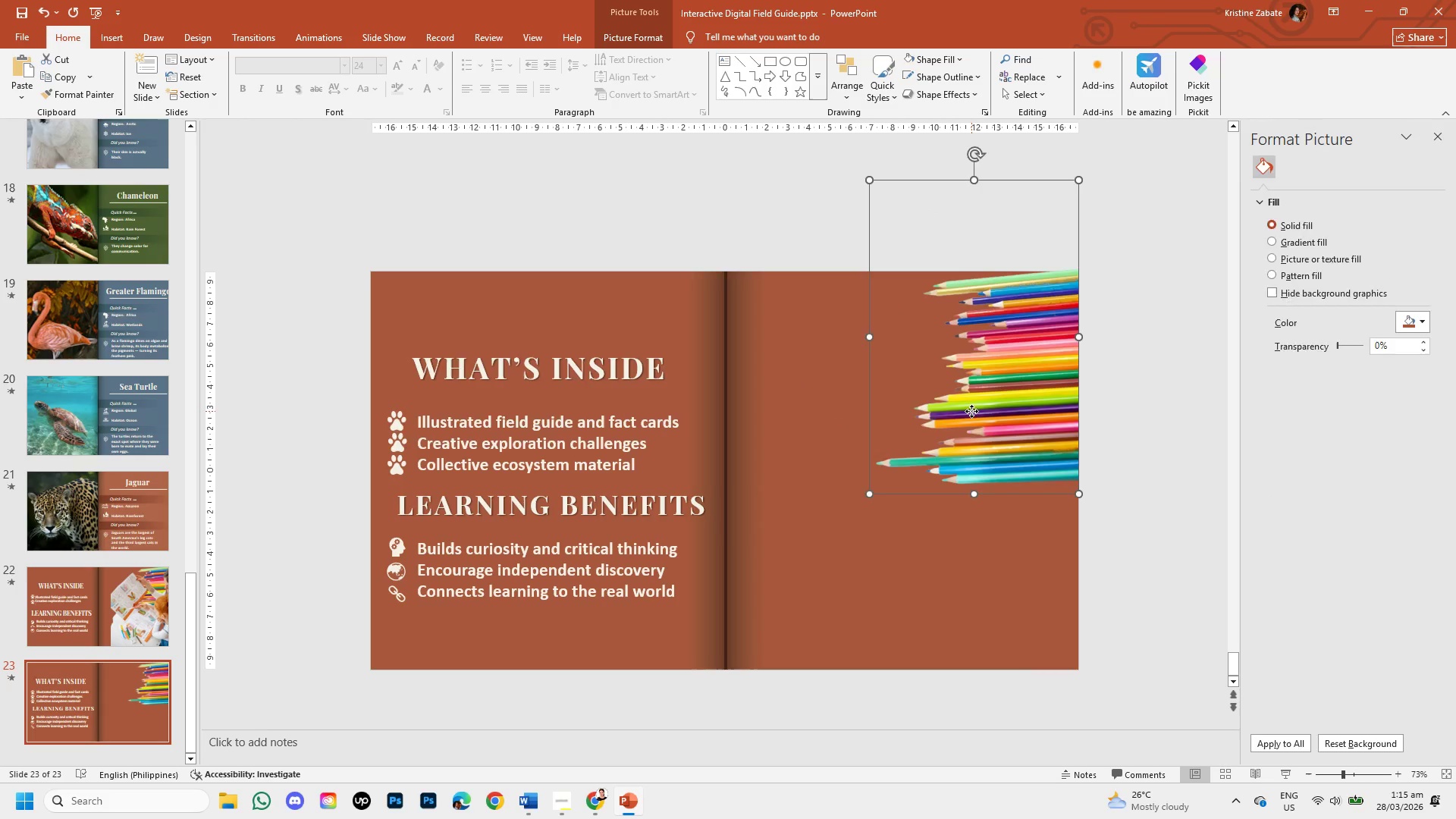 
key(Backspace)
 